 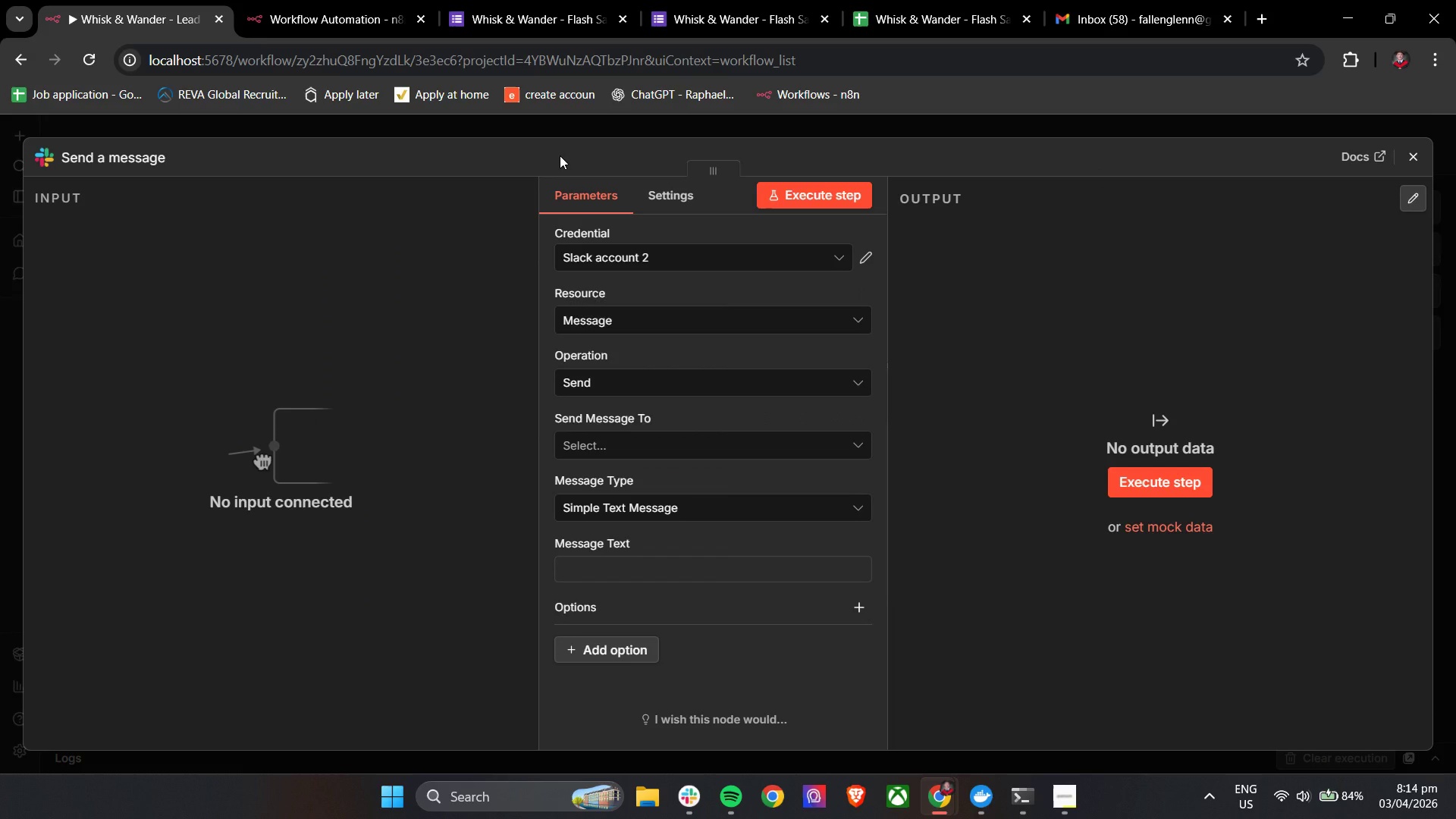 
left_click([124, 158])
 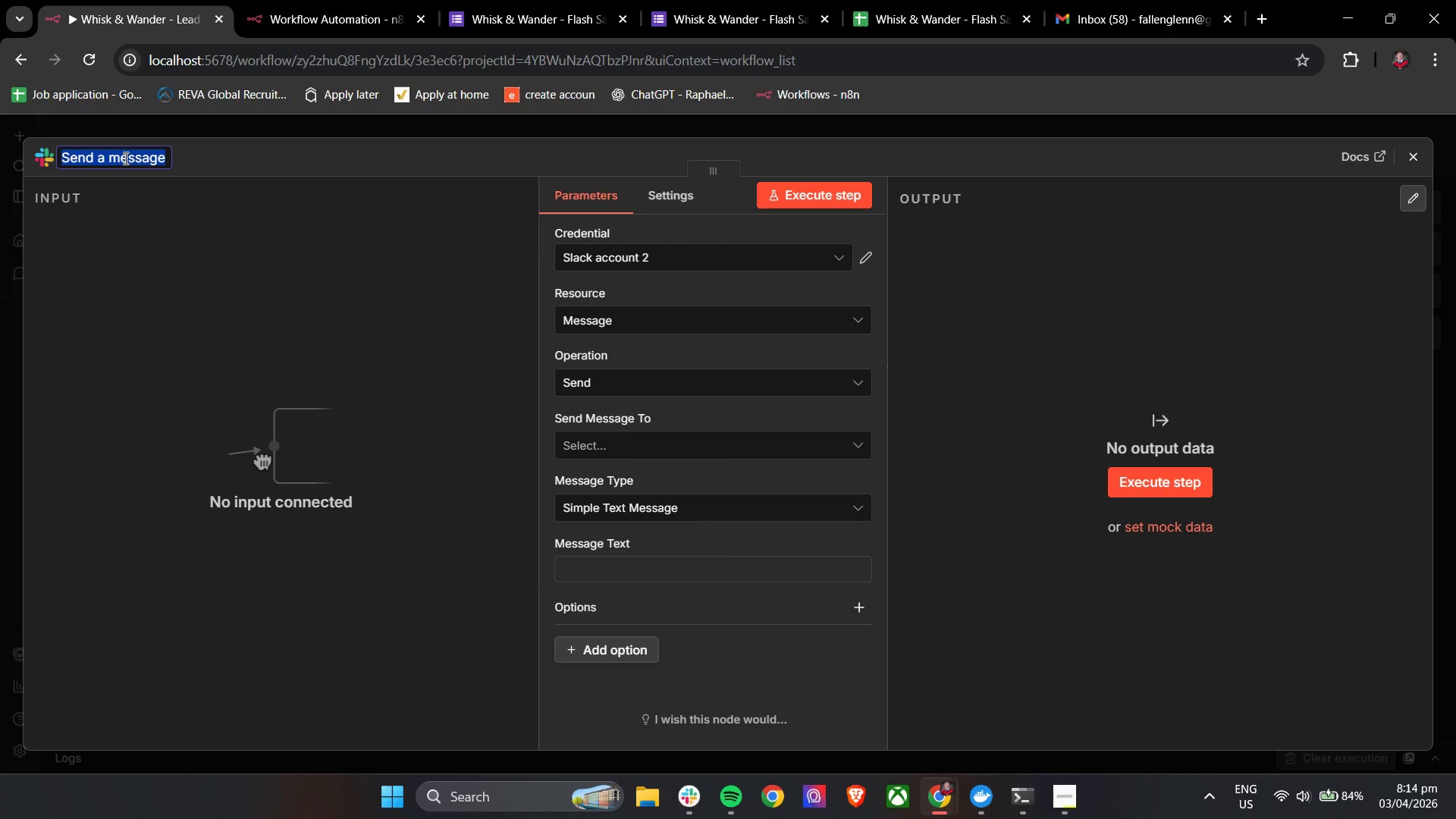 
type(Alert - System Error)
 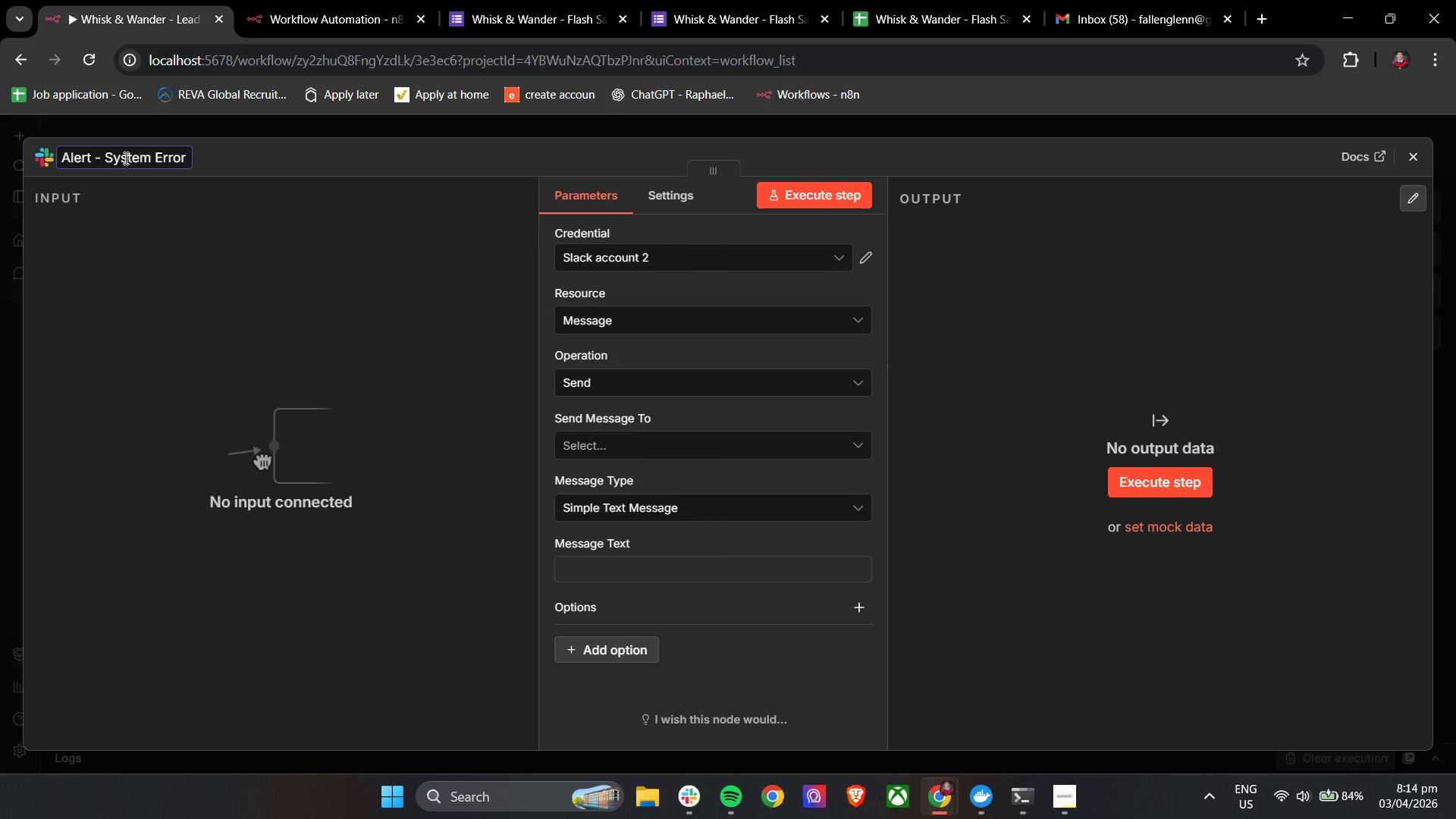 
left_click([296, 158])
 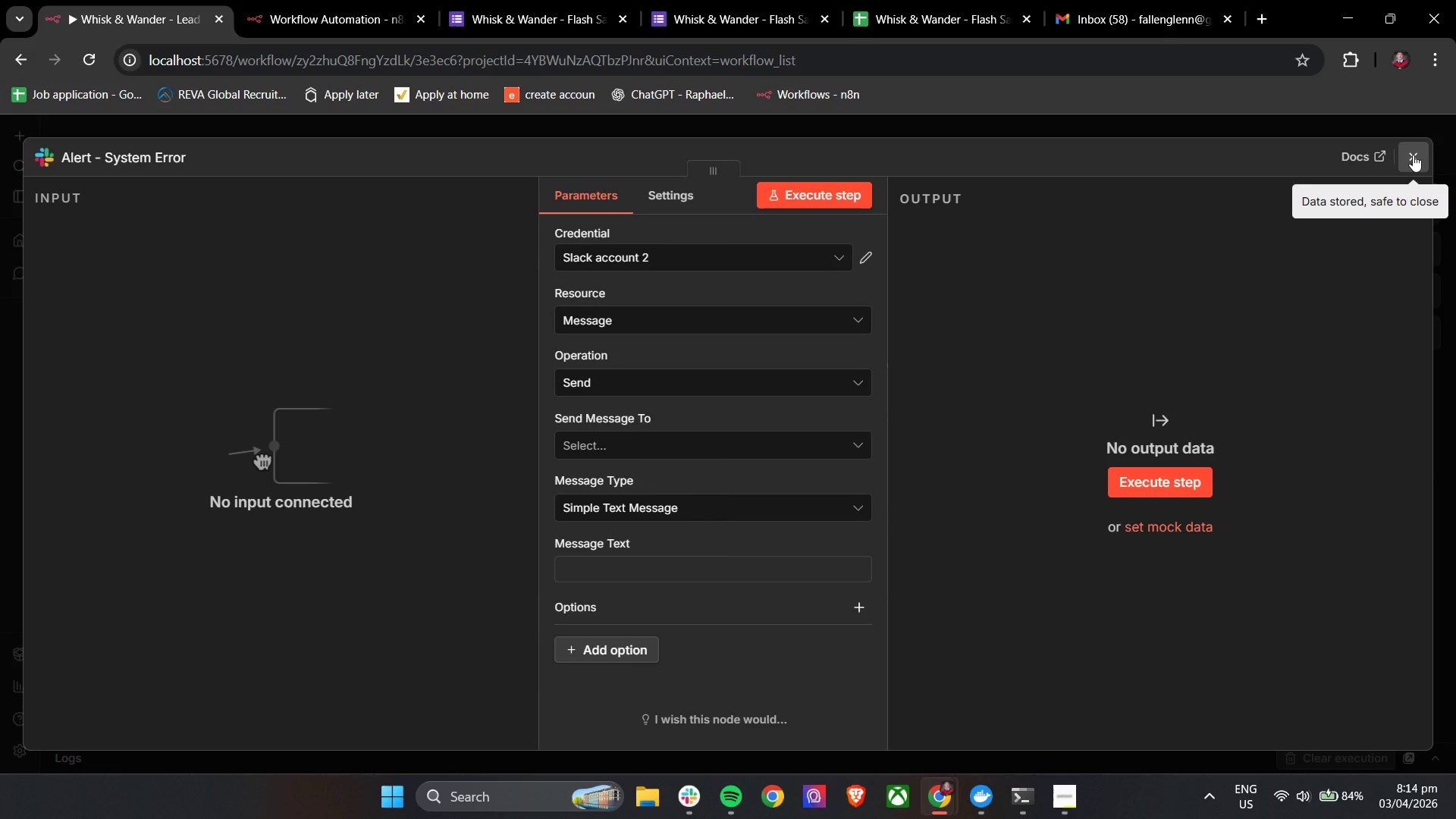 
scroll: coordinate [823, 403], scroll_direction: down, amount: 3.0
 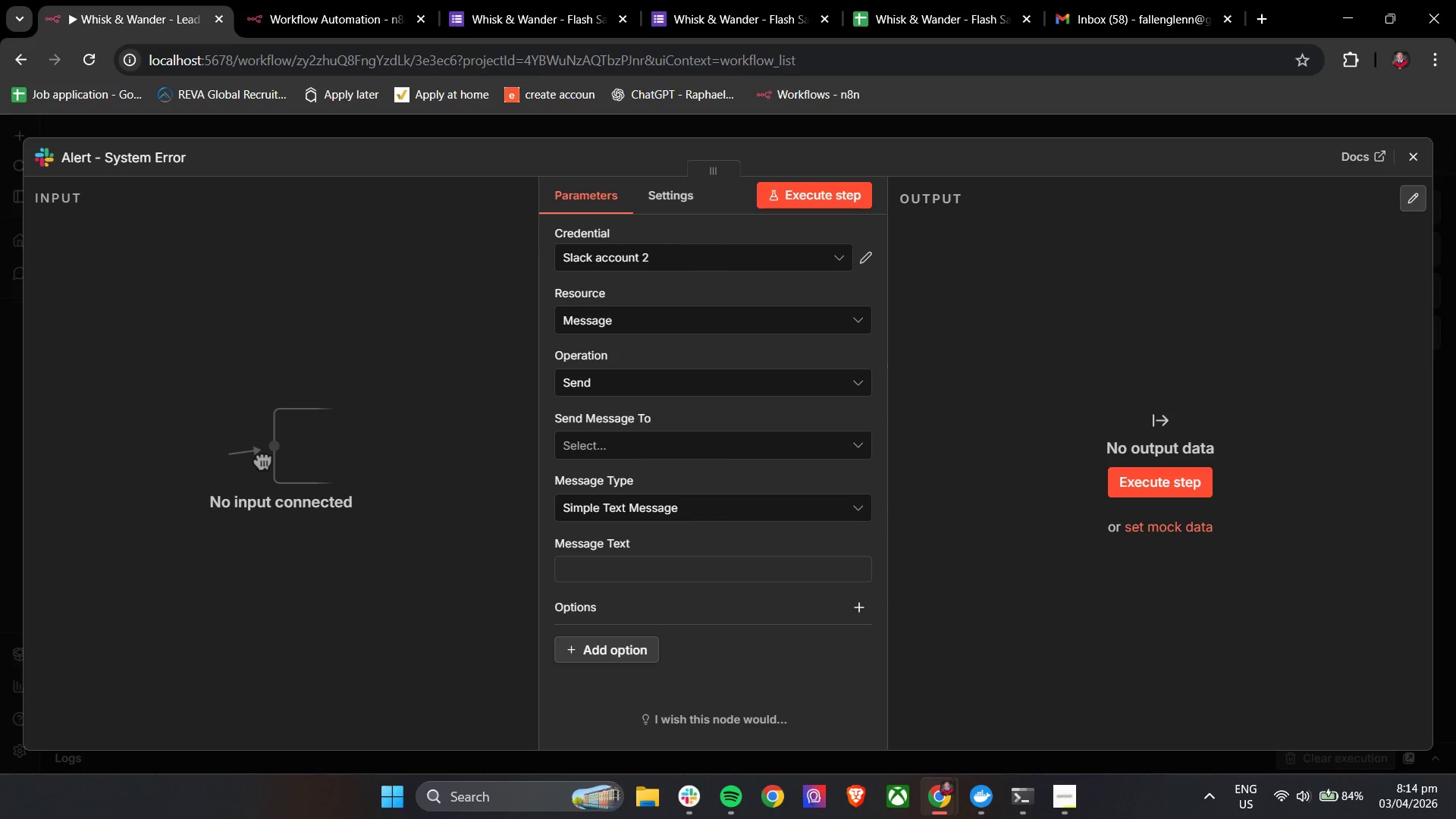 
left_click([1427, 157])
 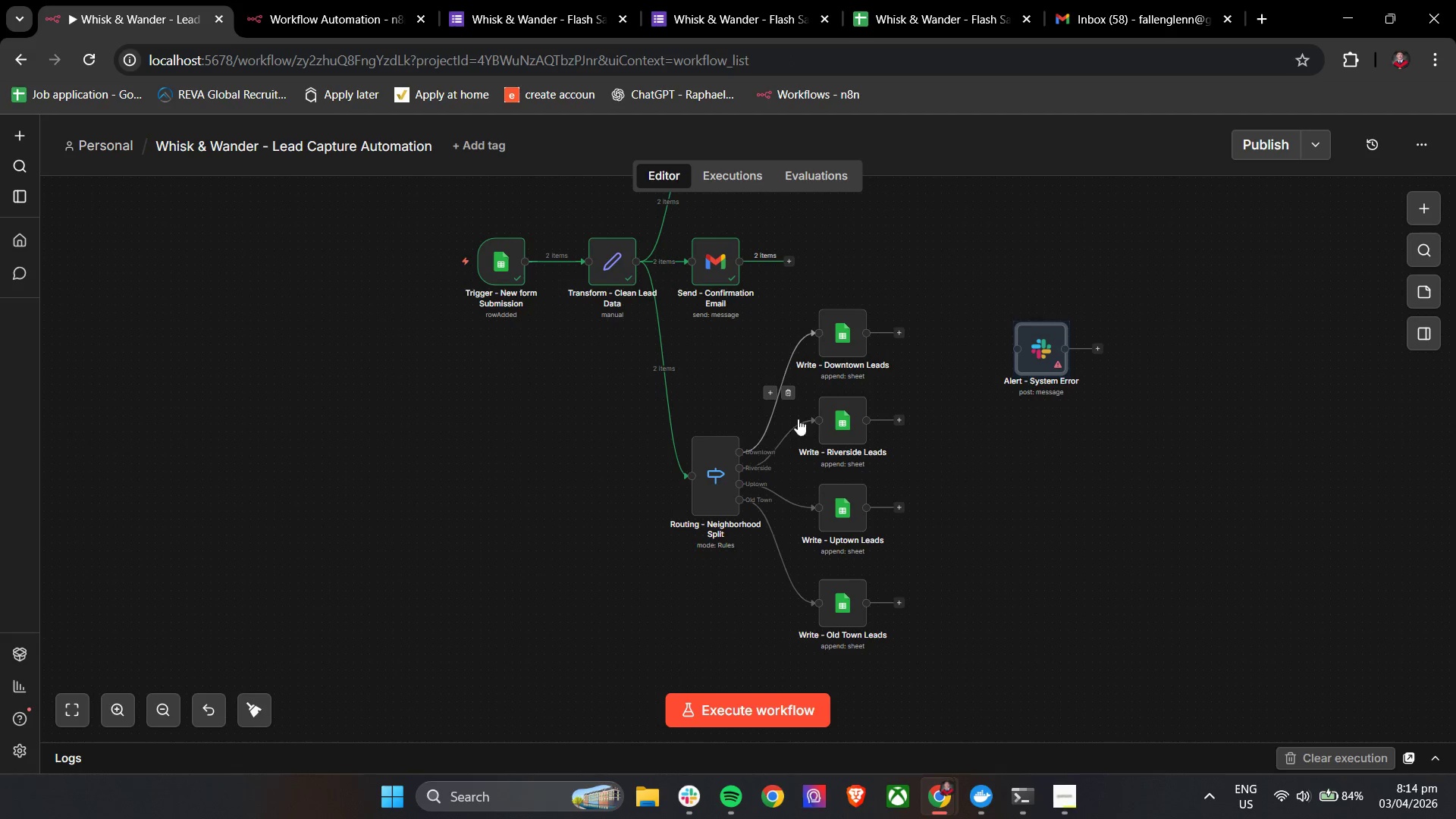 
left_click_drag(start_coordinate=[1040, 352], to_coordinate=[1015, 469])
 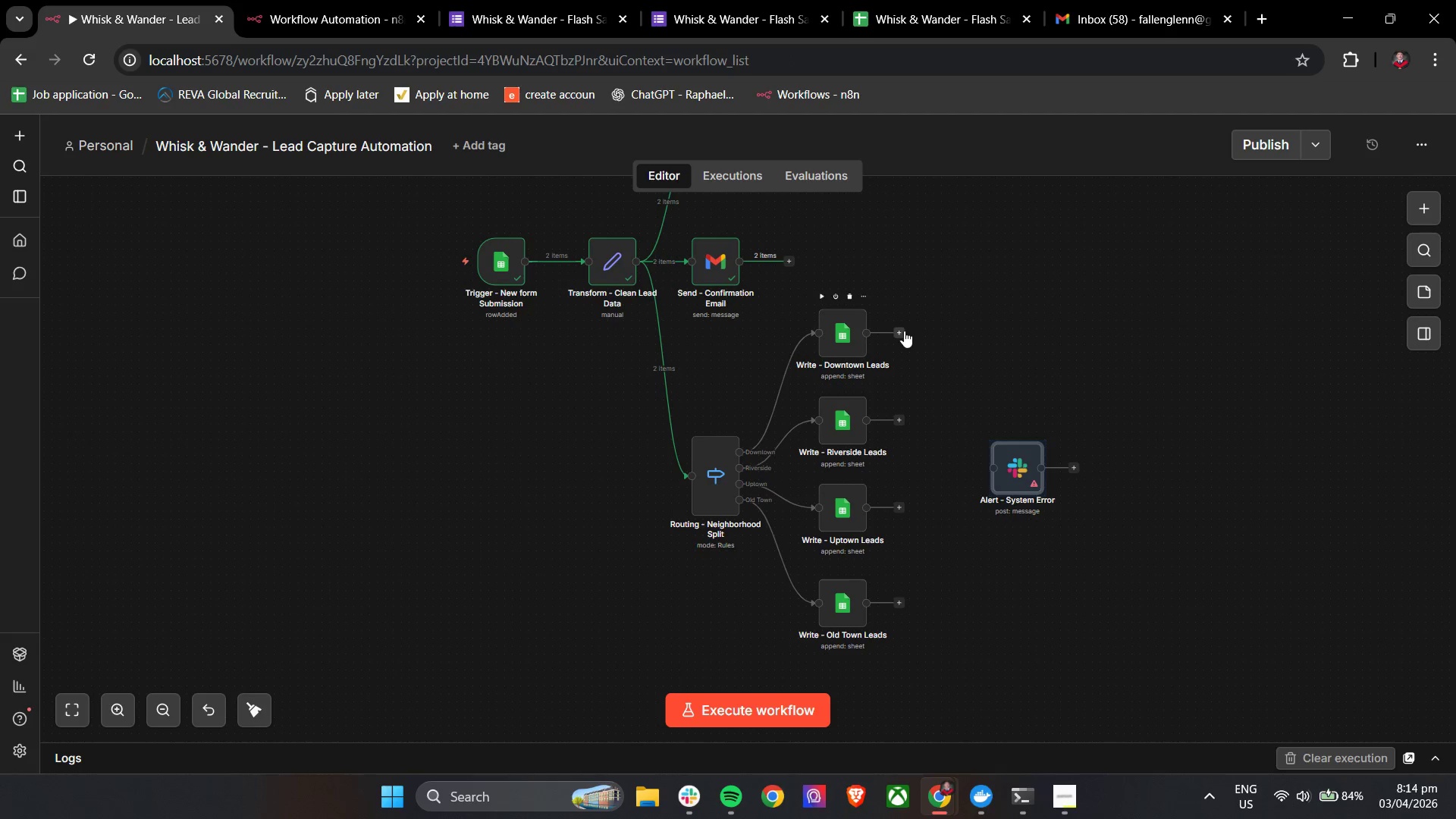 
left_click_drag(start_coordinate=[904, 331], to_coordinate=[995, 477])
 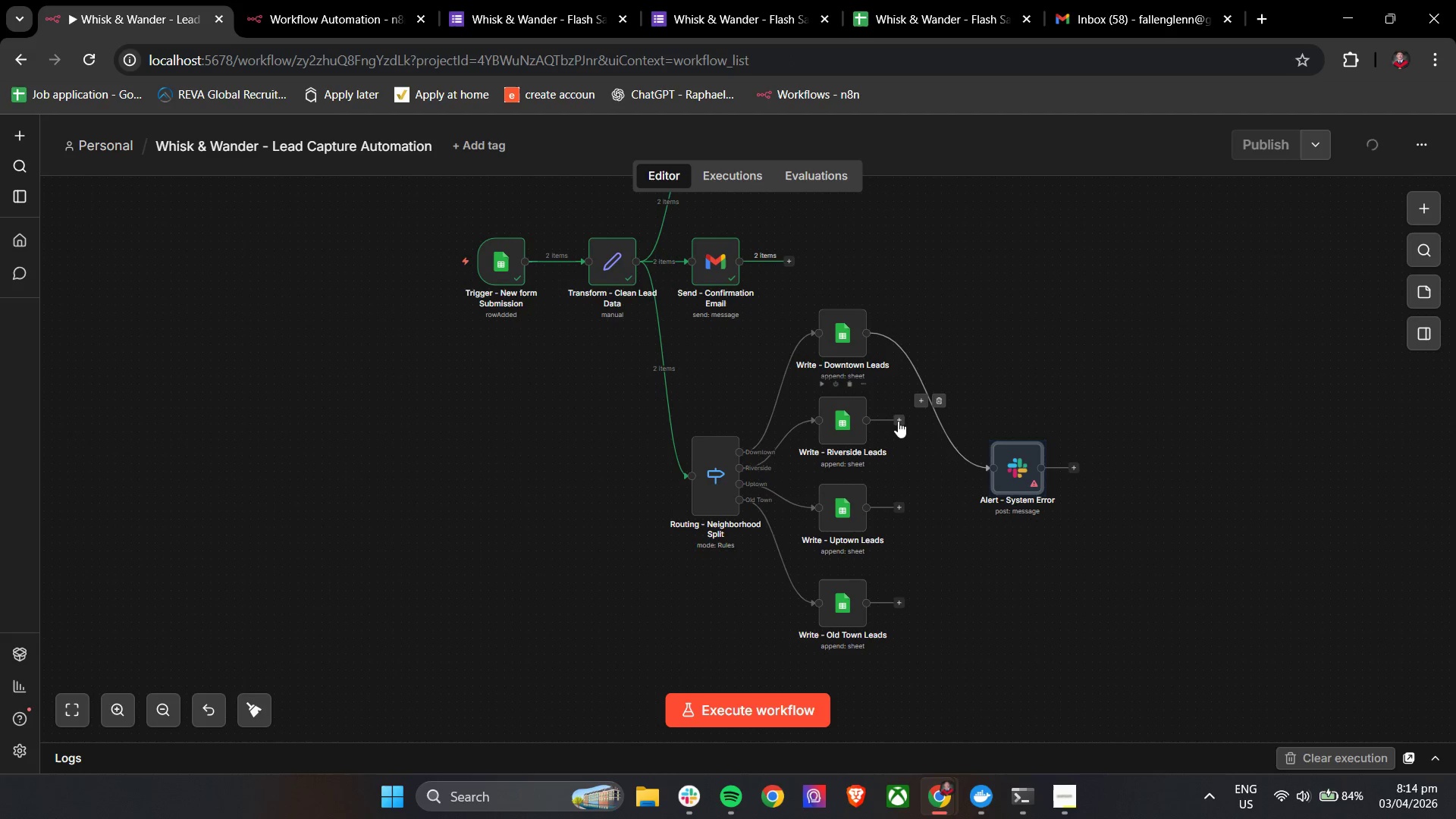 
left_click_drag(start_coordinate=[898, 421], to_coordinate=[1017, 485])
 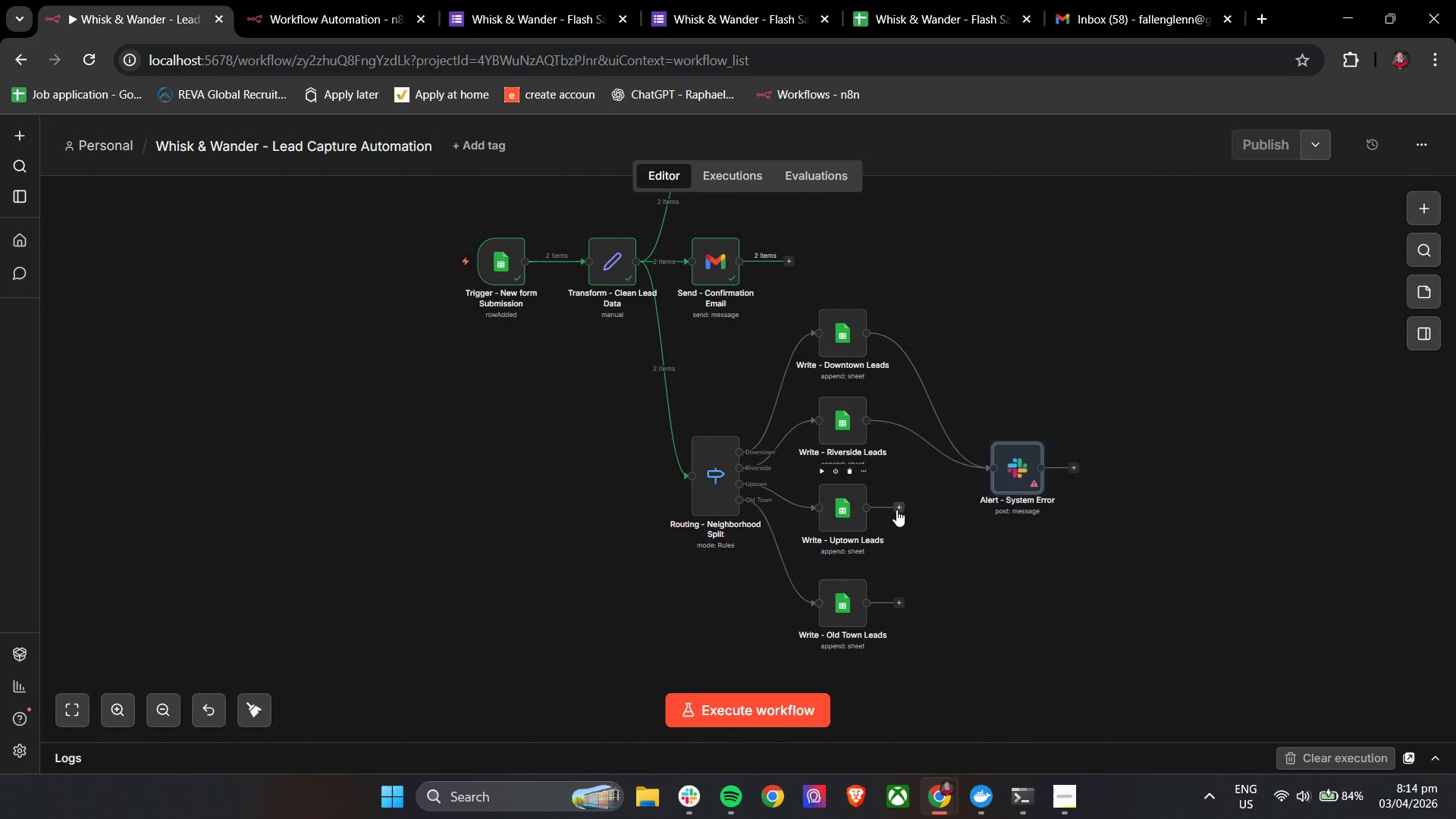 
left_click_drag(start_coordinate=[896, 510], to_coordinate=[991, 491])
 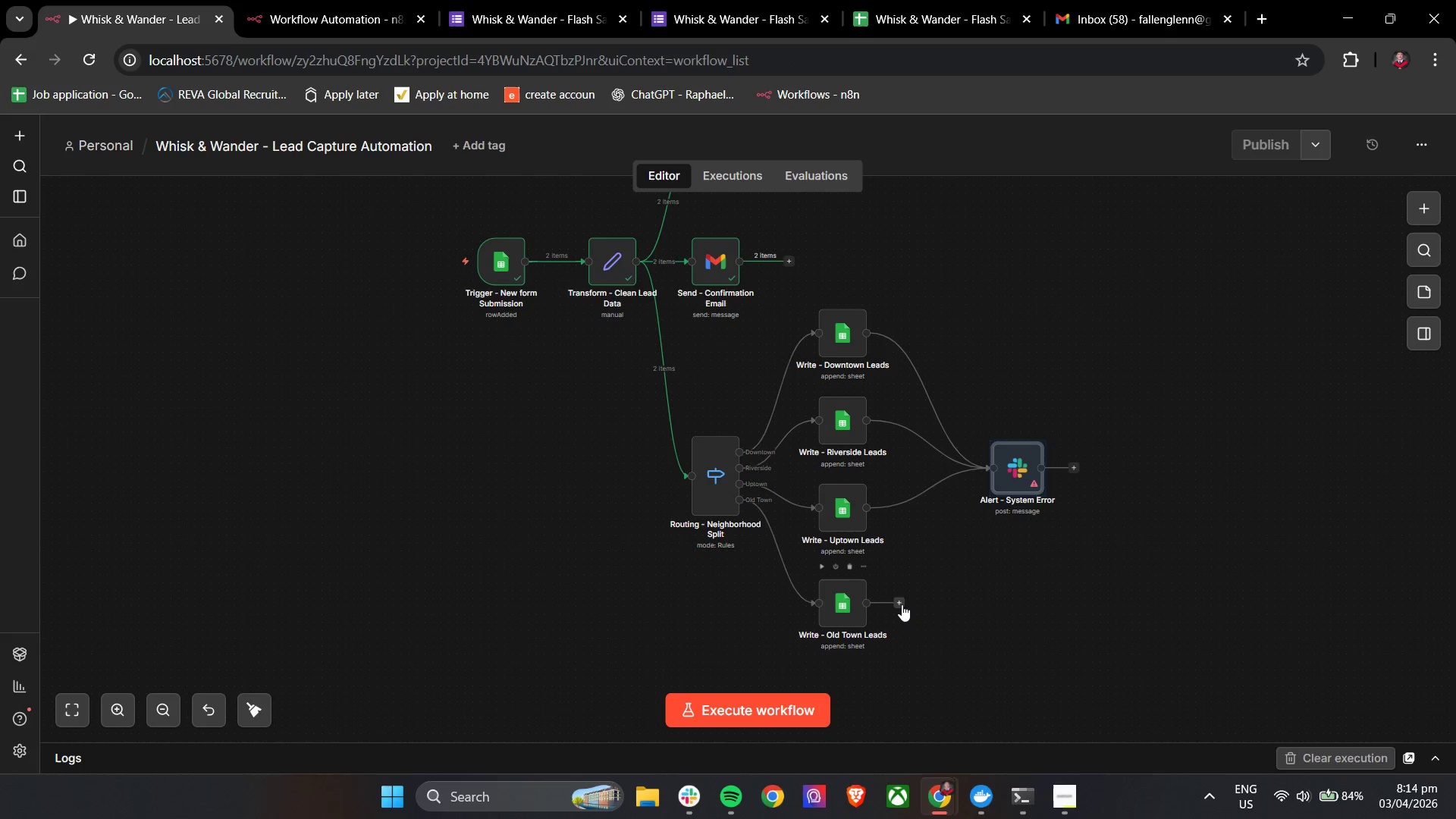 
left_click_drag(start_coordinate=[902, 602], to_coordinate=[984, 475])
 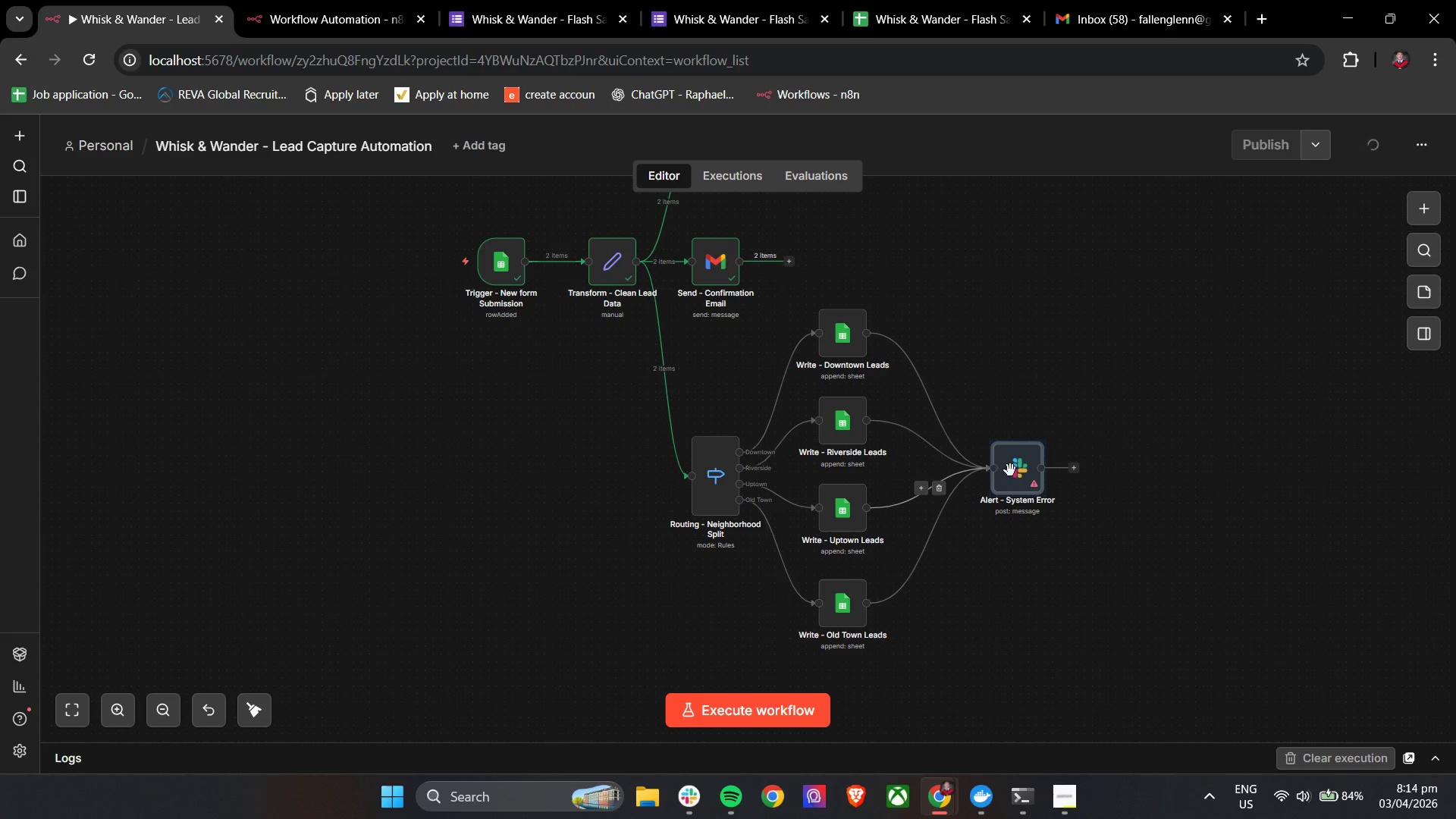 
double_click([1010, 470])
 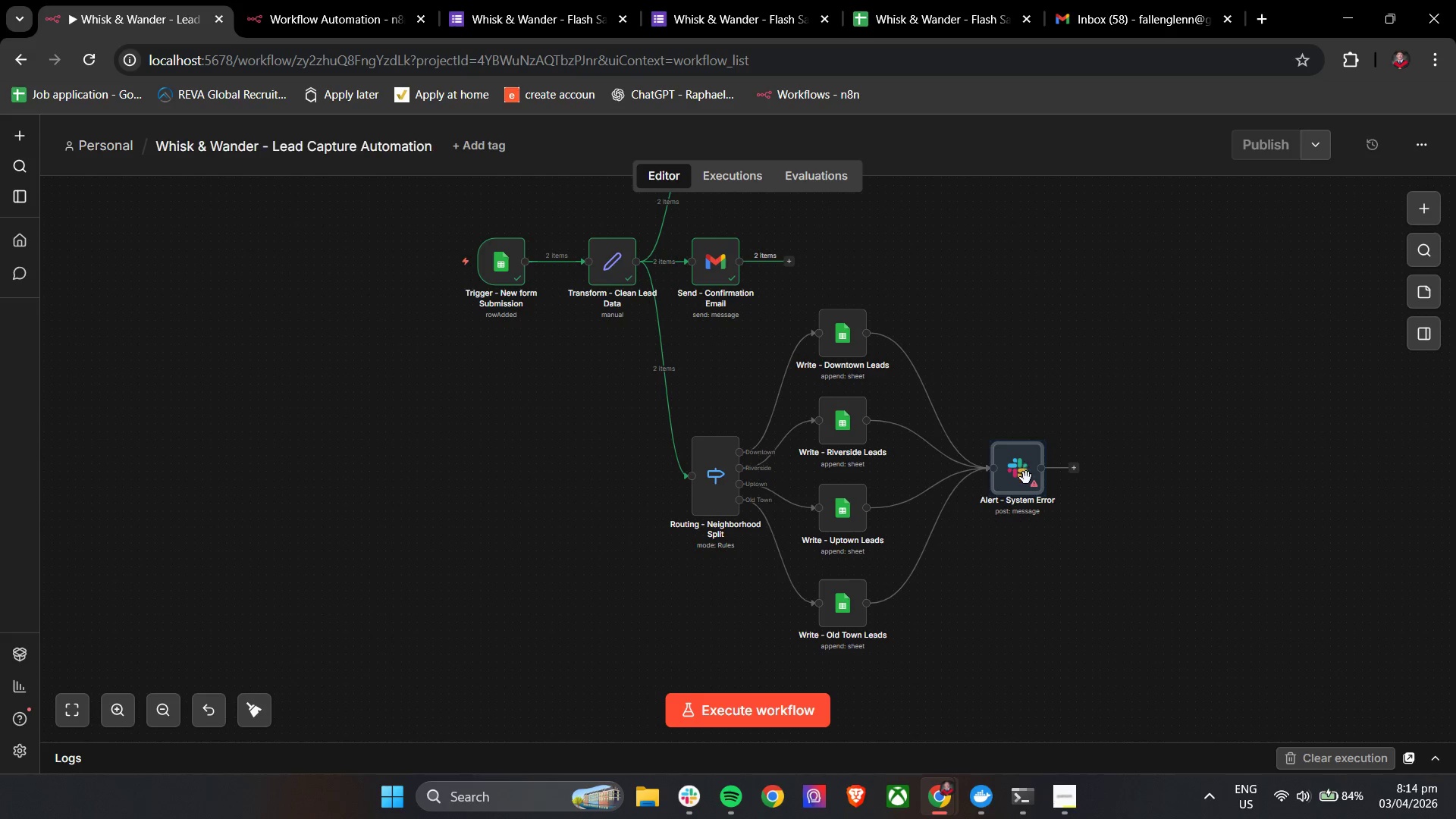 
left_click([1159, 448])
 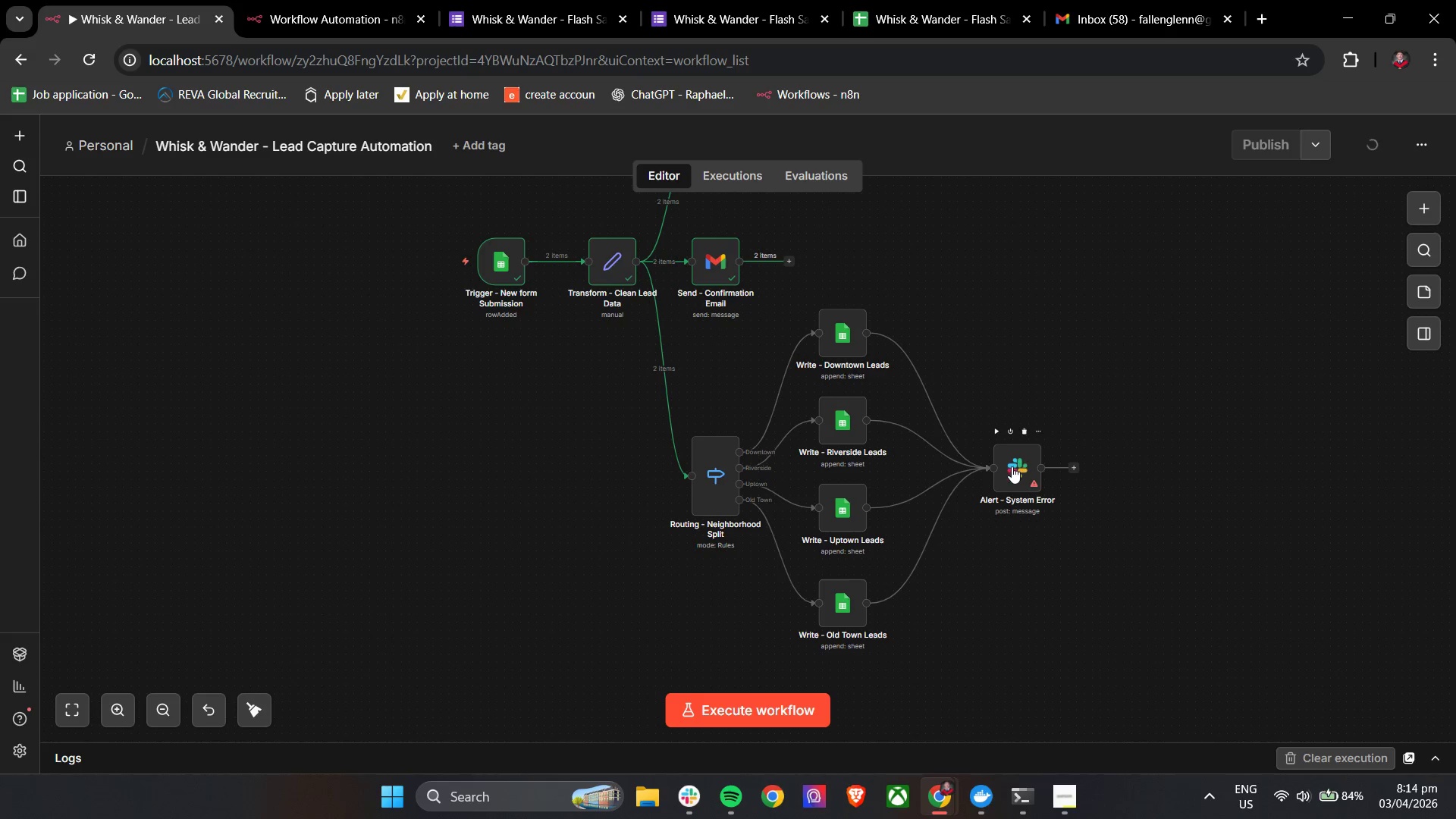 
double_click([1012, 466])
 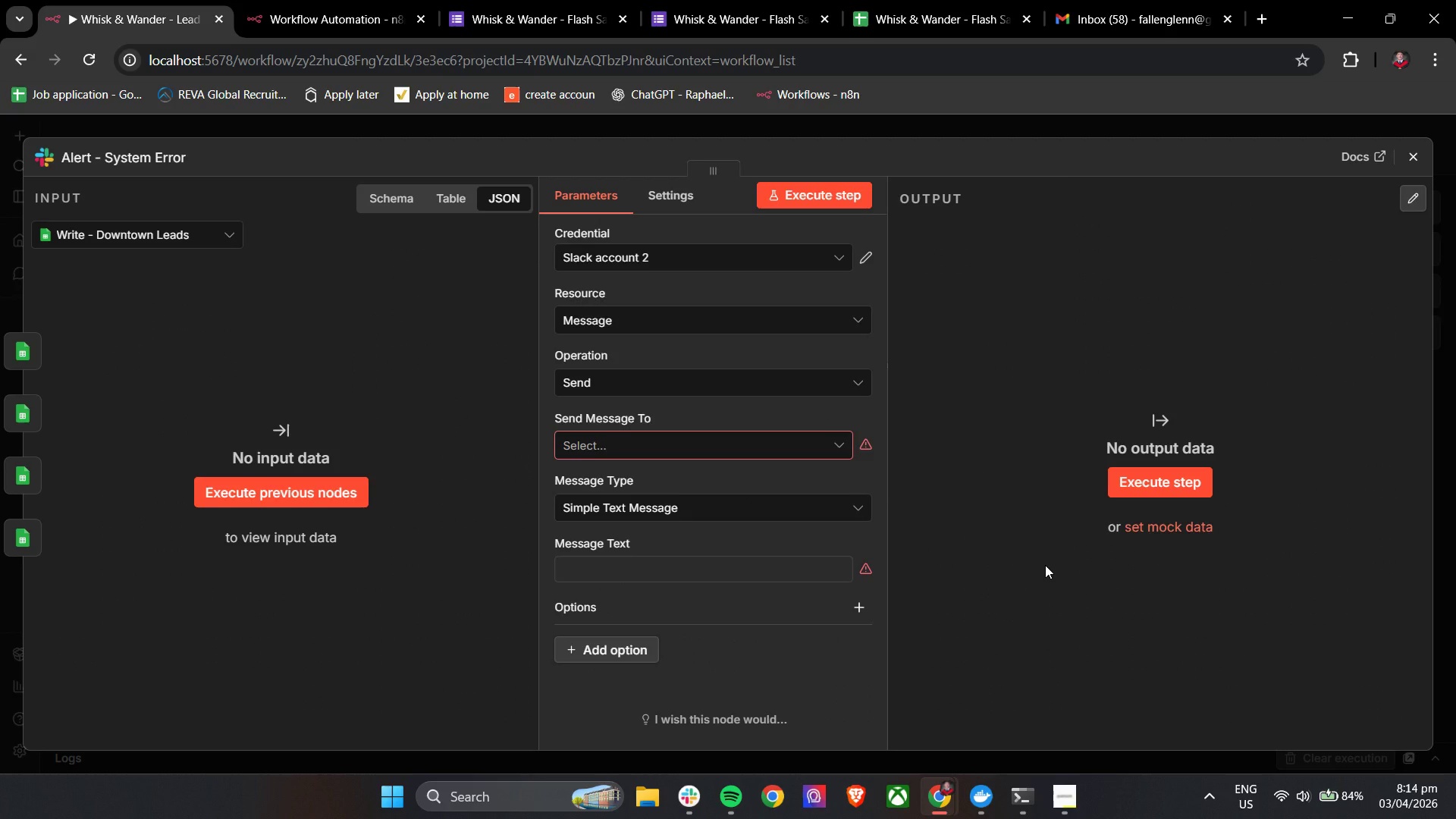 
left_click([620, 447])
 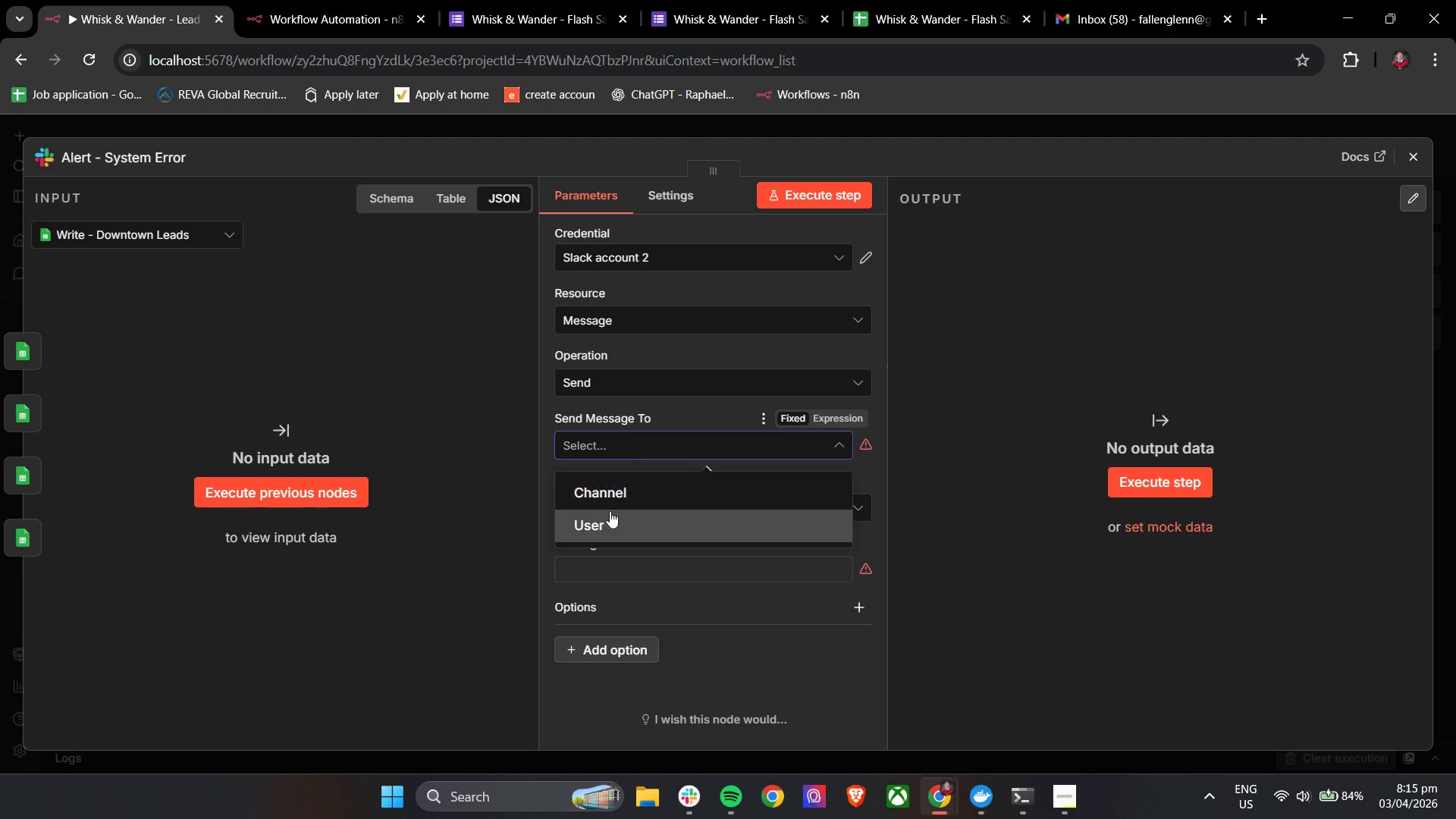 
left_click([608, 518])
 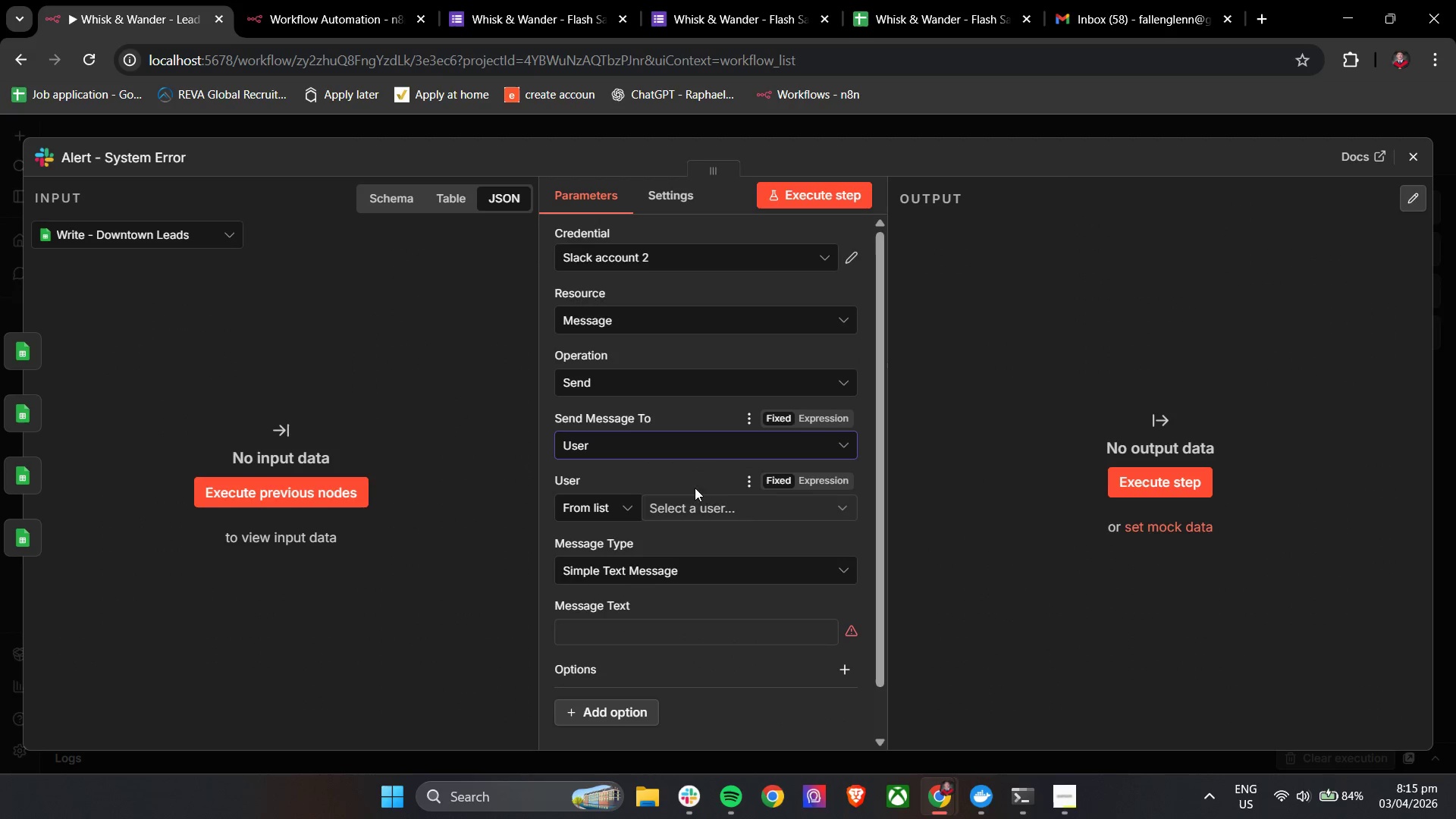 
left_click([698, 507])
 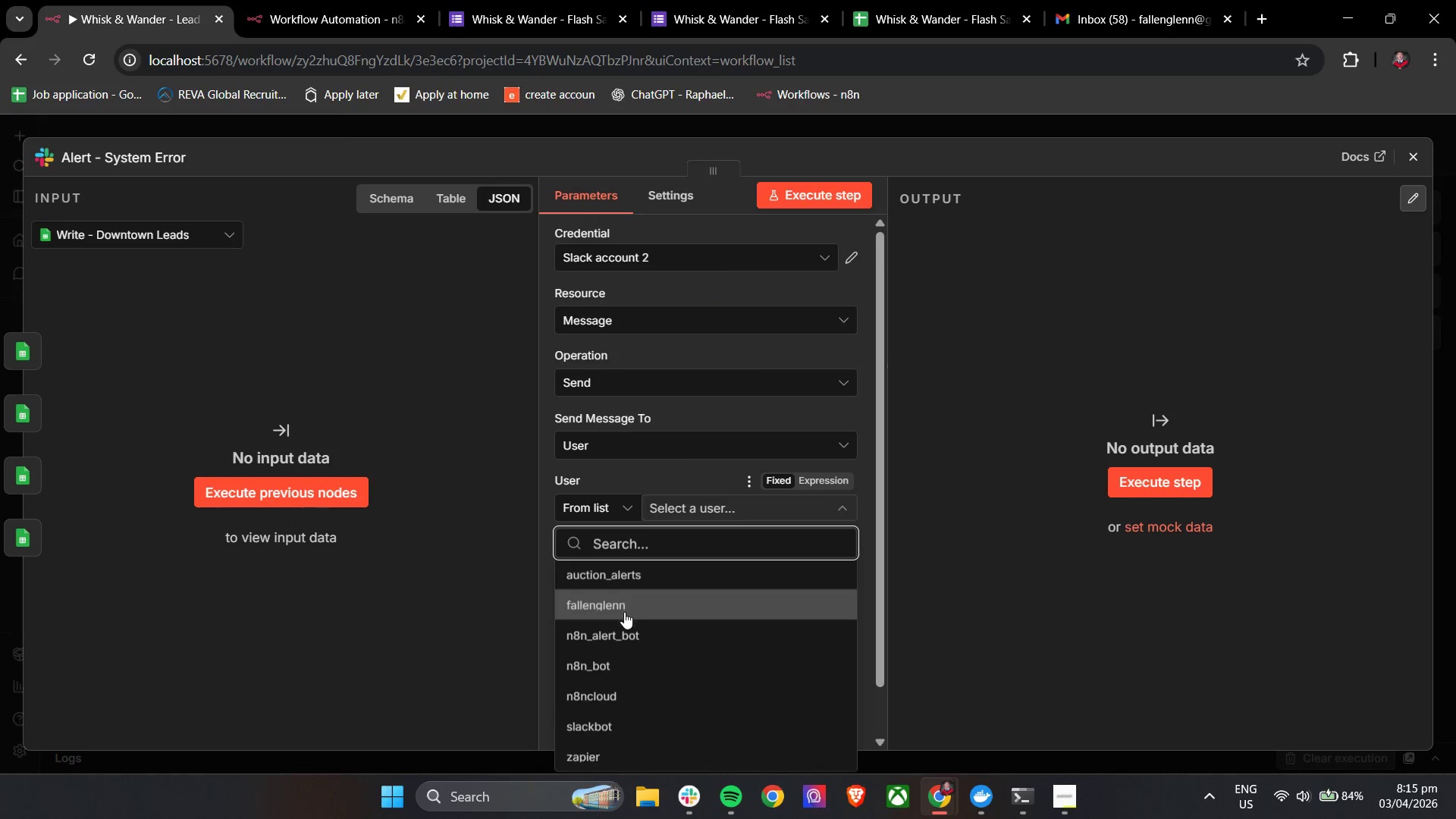 
left_click([624, 618])
 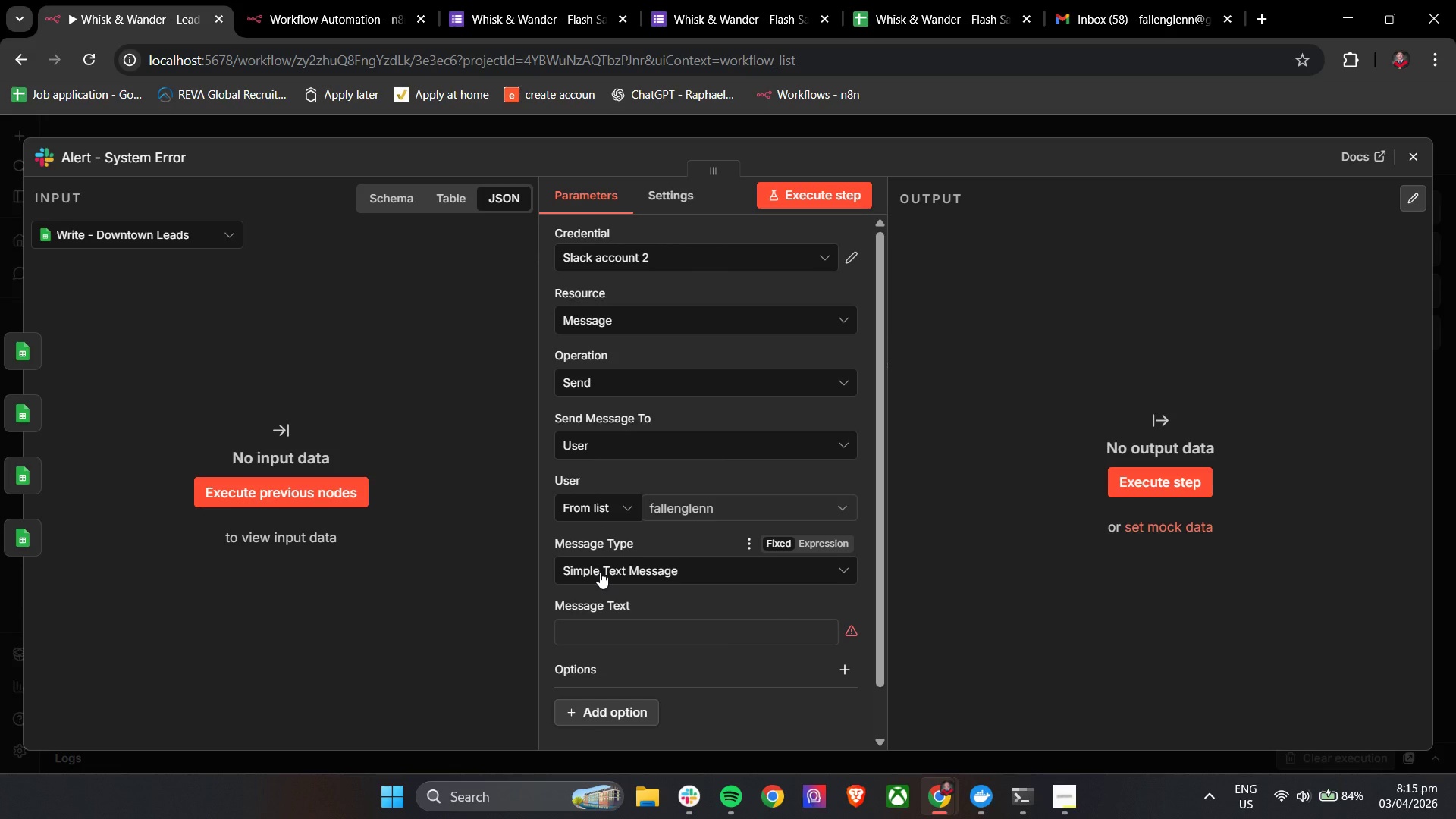 
left_click([600, 572])
 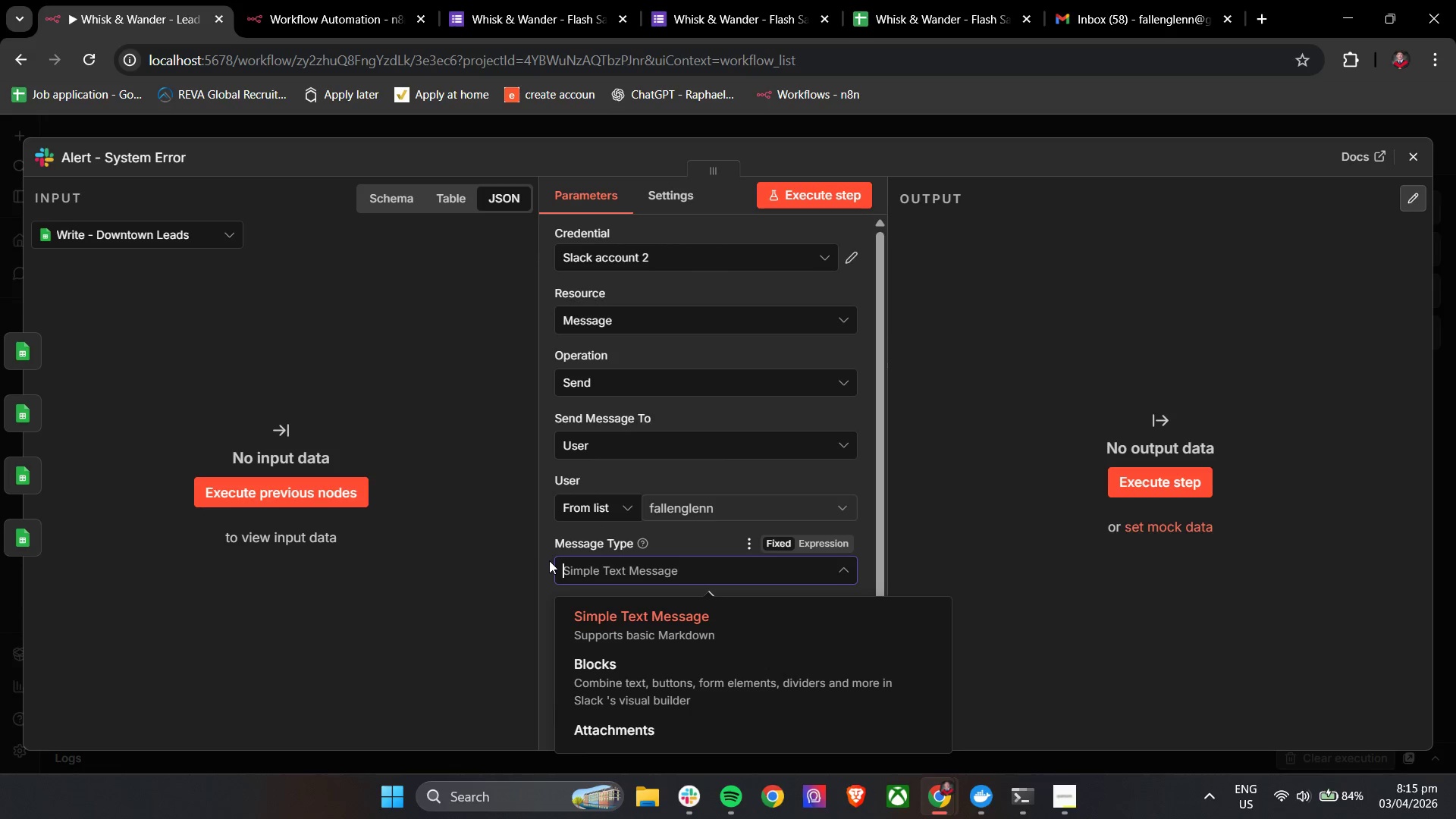 
left_click([545, 543])
 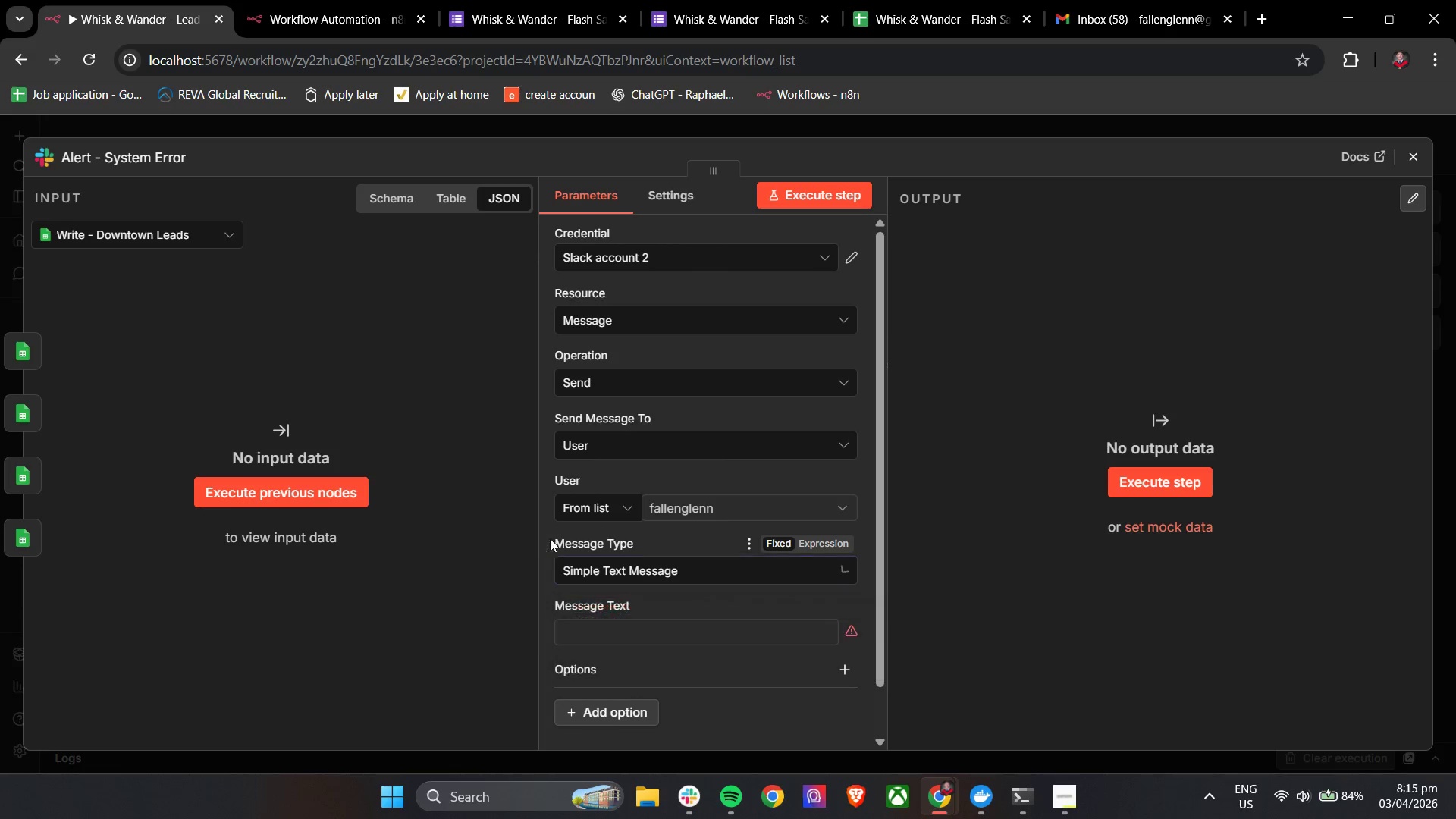 
scroll: coordinate [564, 529], scroll_direction: down, amount: 2.0
 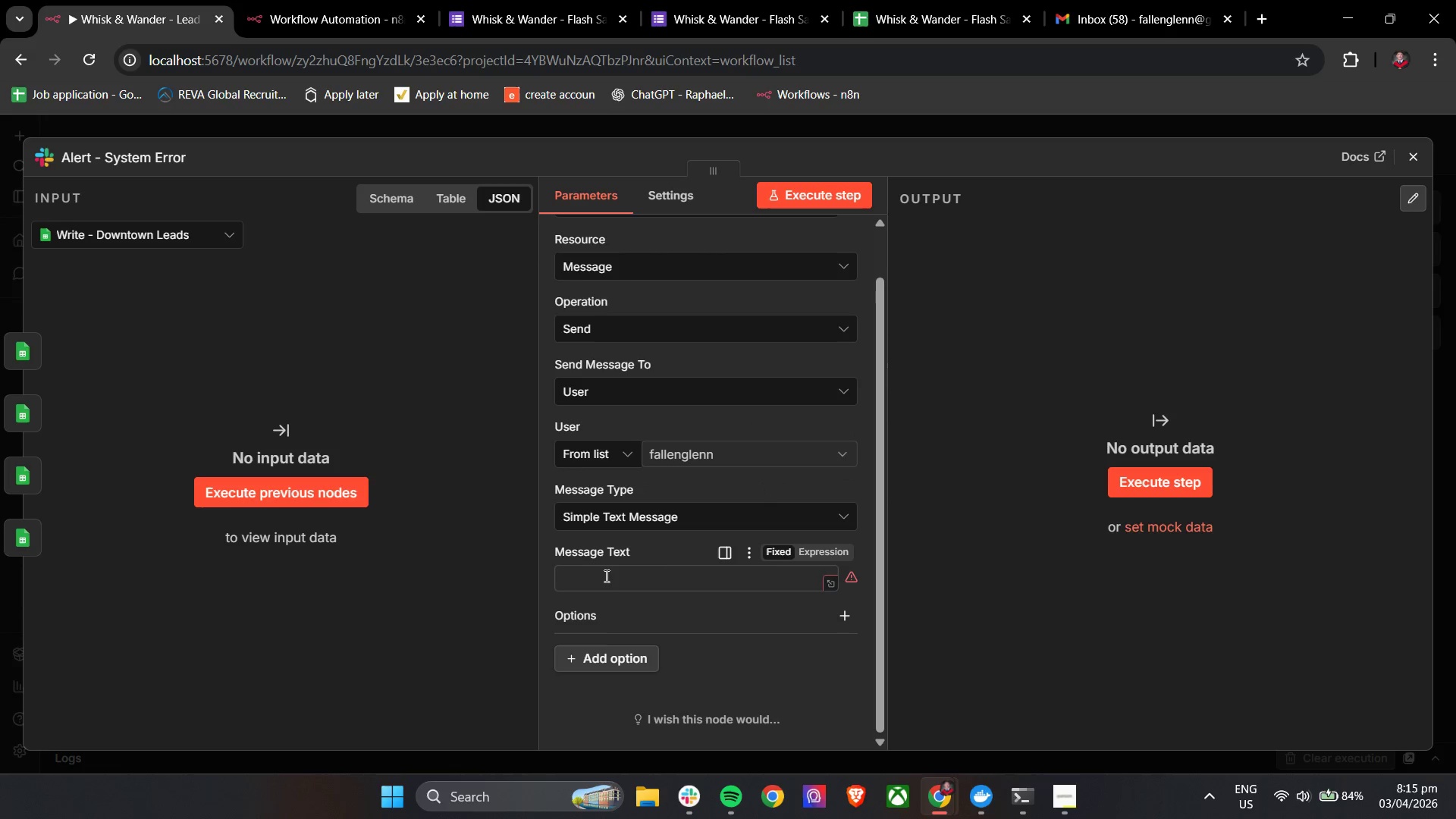 
left_click([605, 576])
 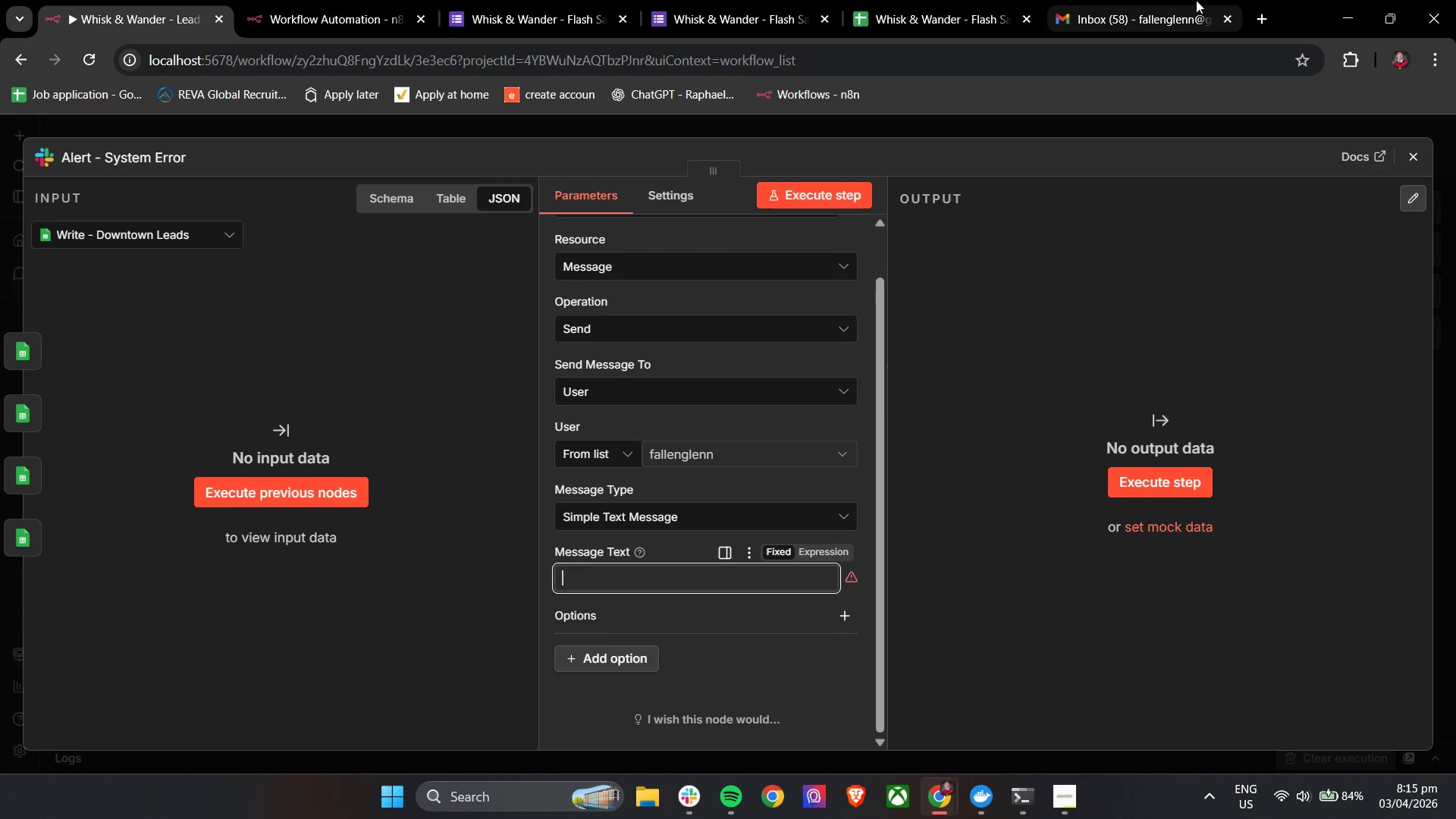 
left_click([1260, 15])
 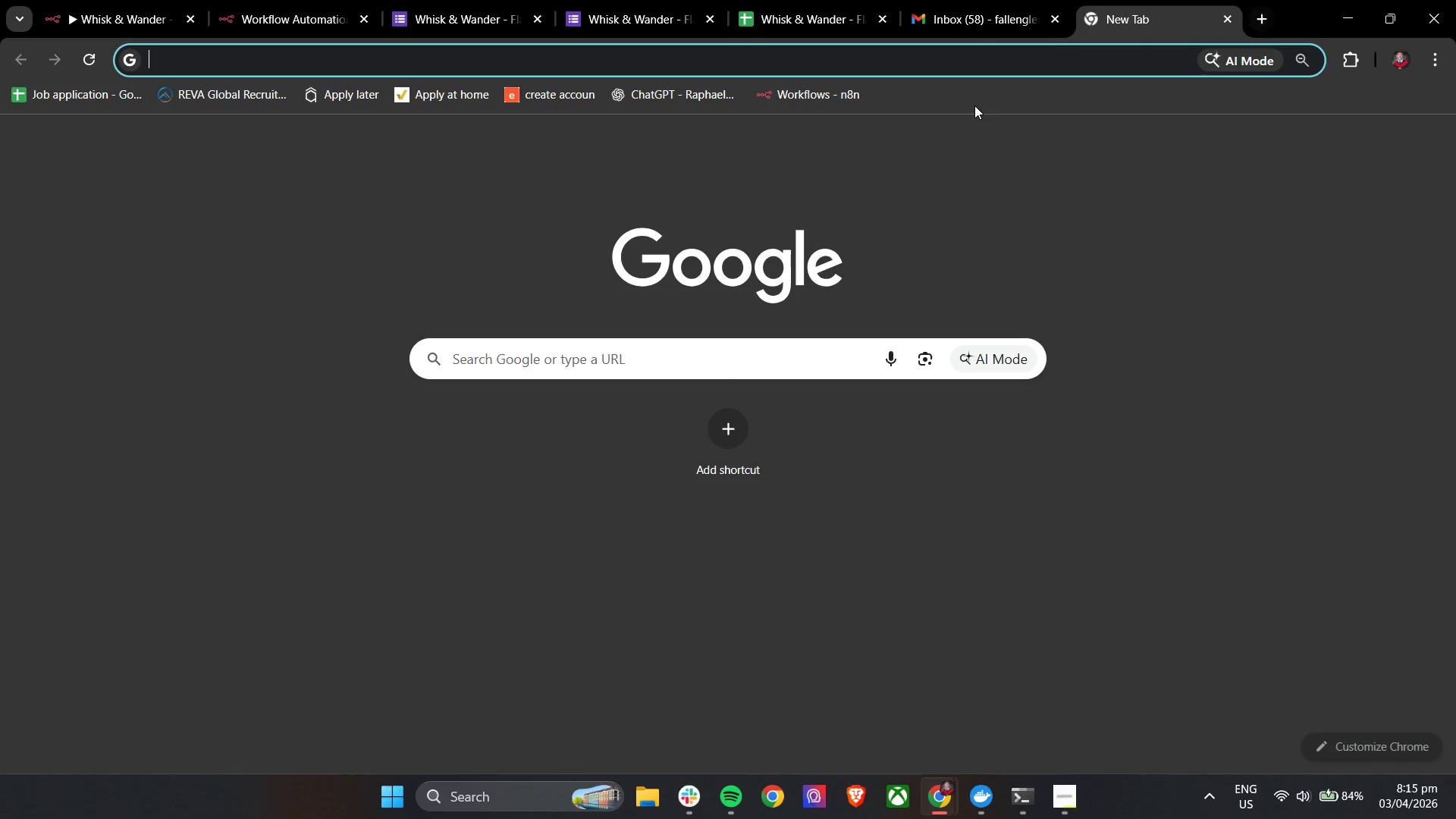 
type(emoji)
 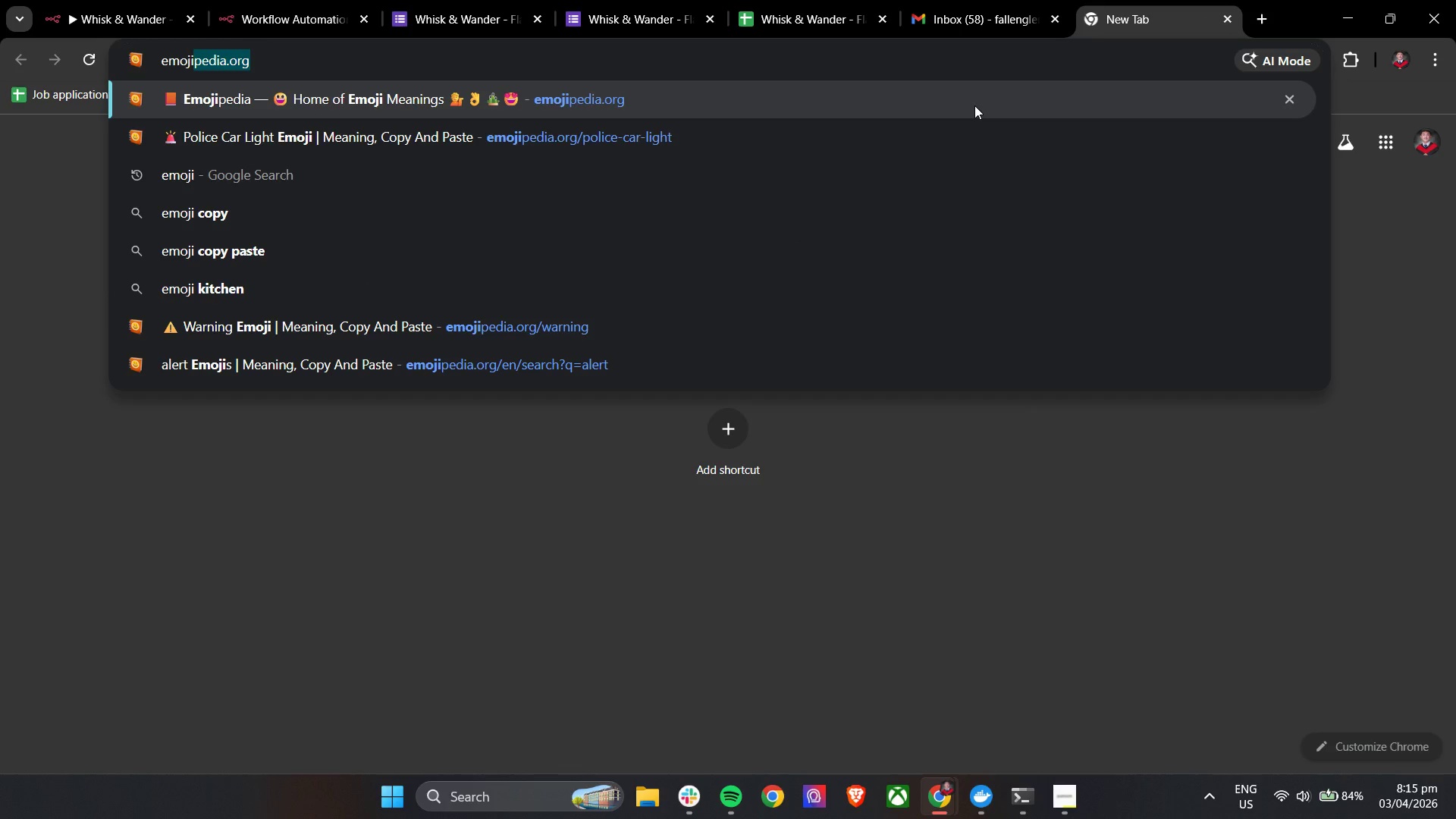 
key(Enter)
 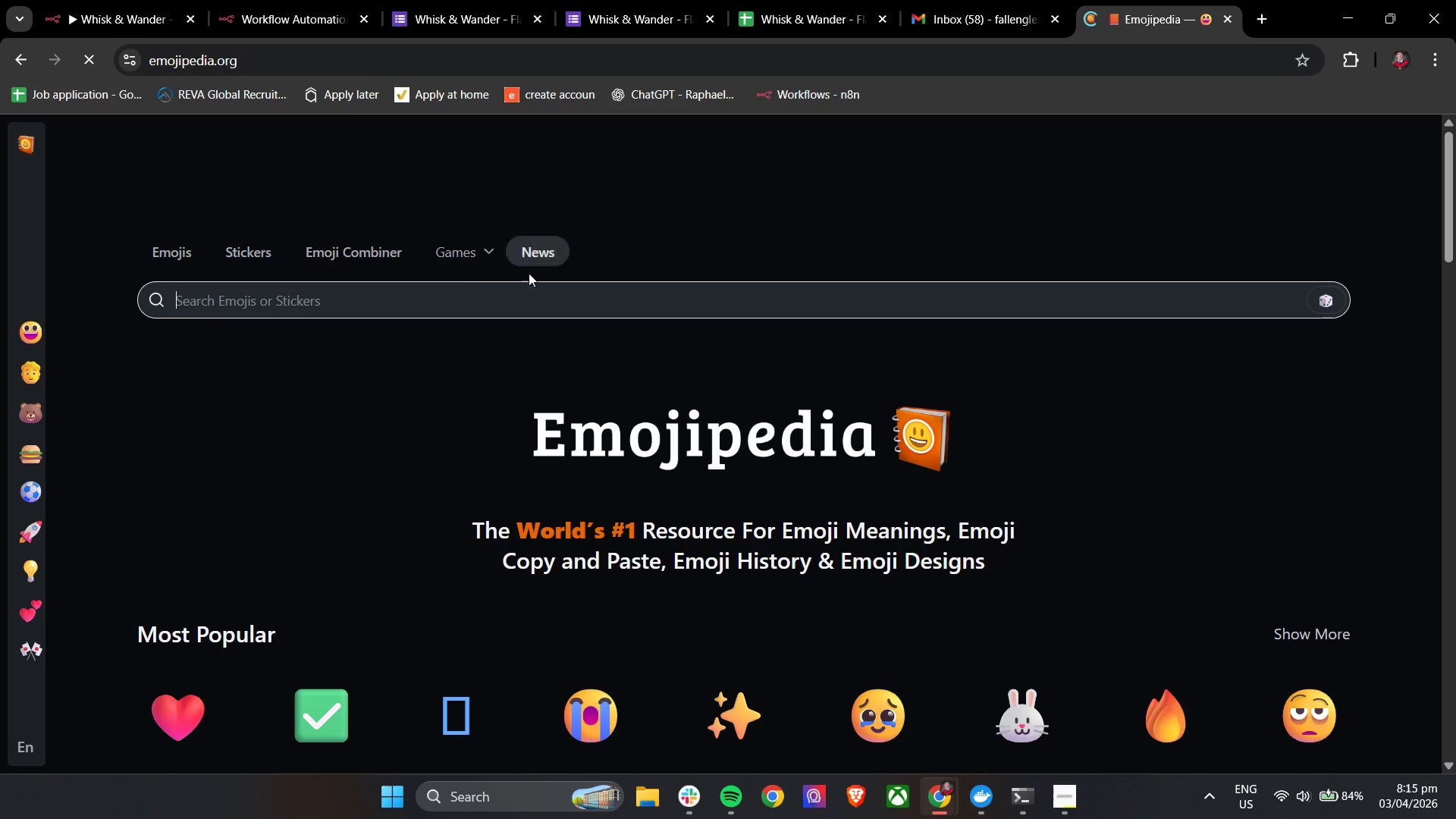 
left_click([455, 303])
 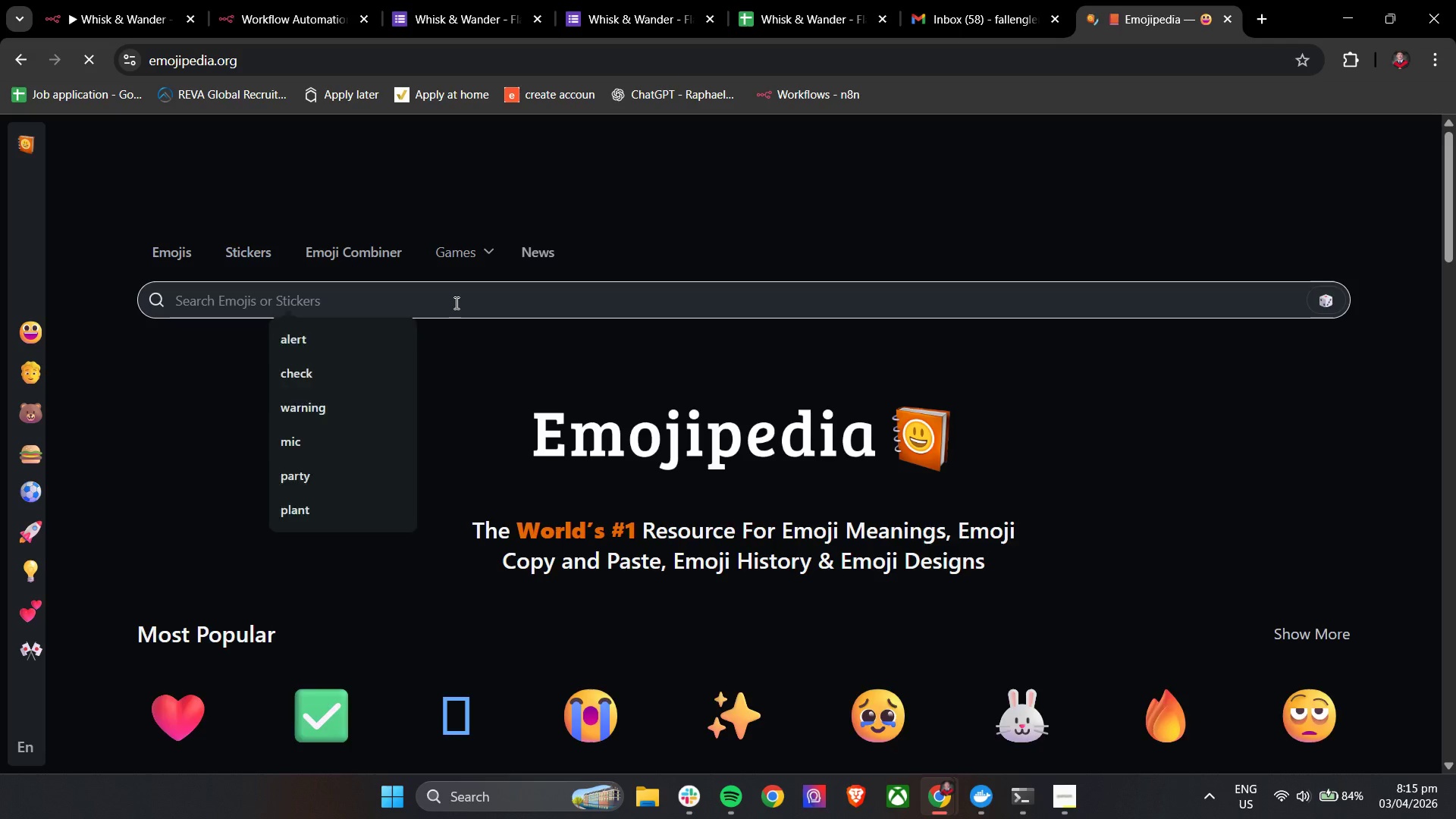 
type(warning)
 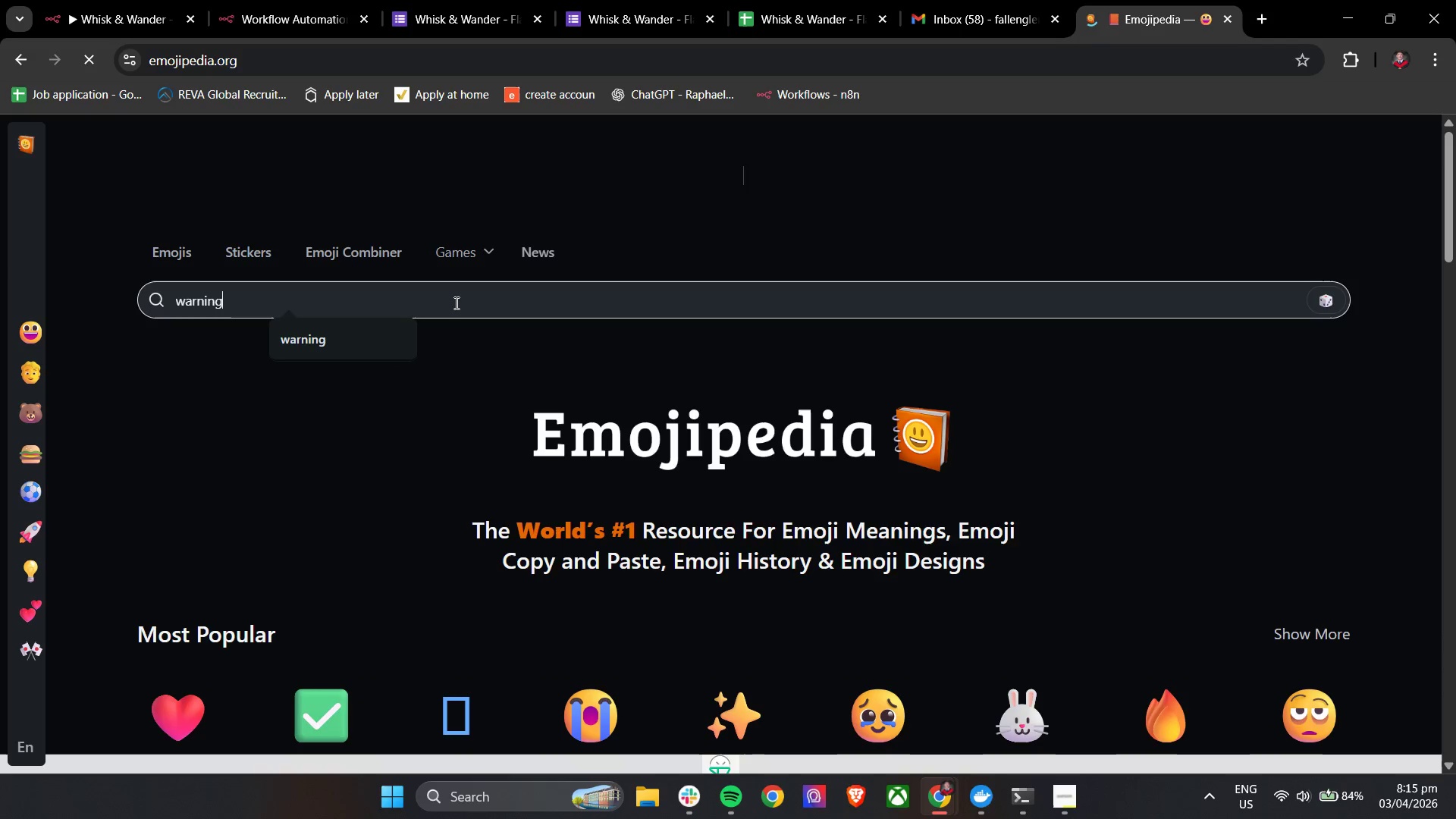 
key(Enter)
 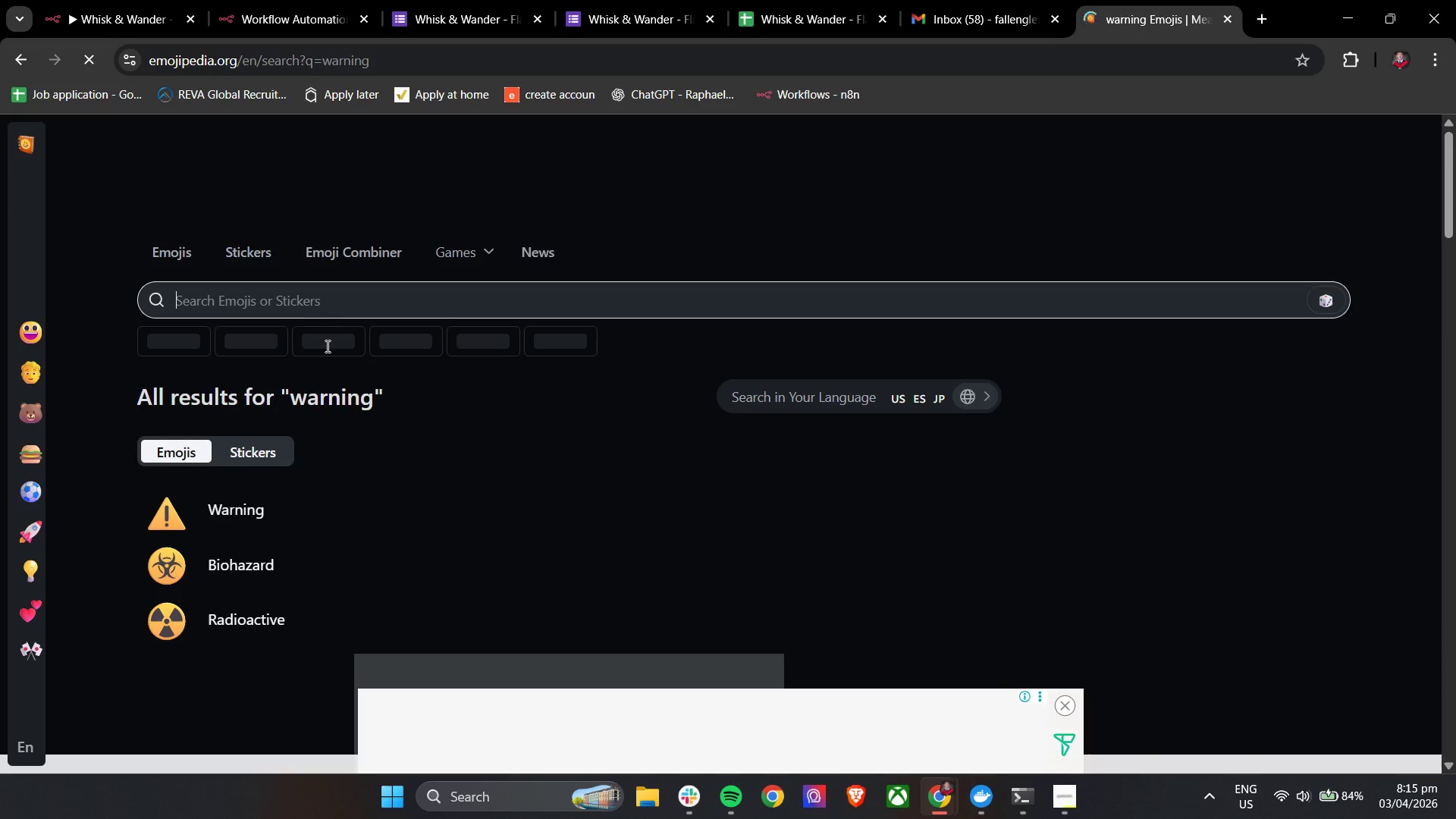 
left_click([192, 521])
 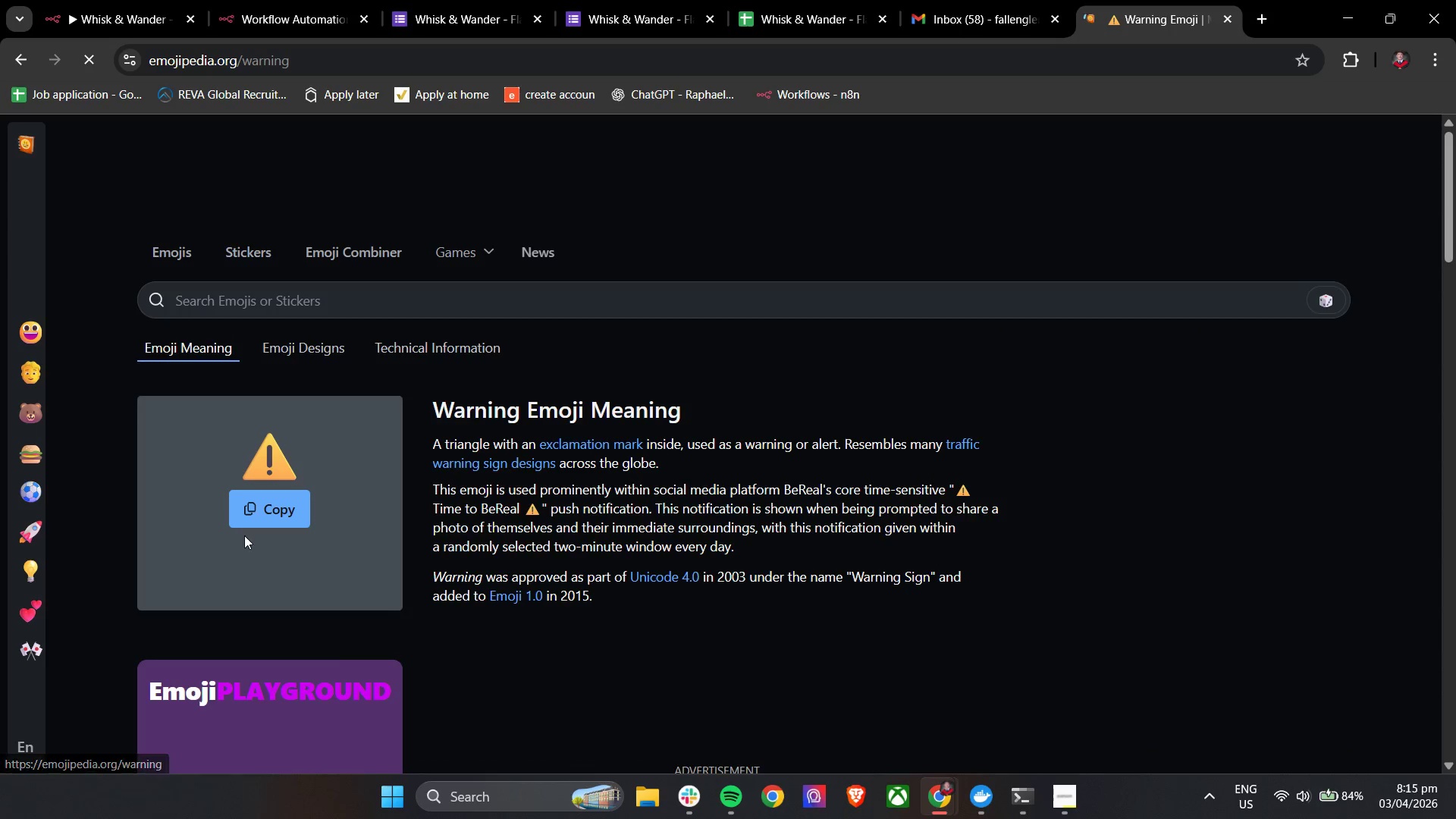 
double_click([246, 508])
 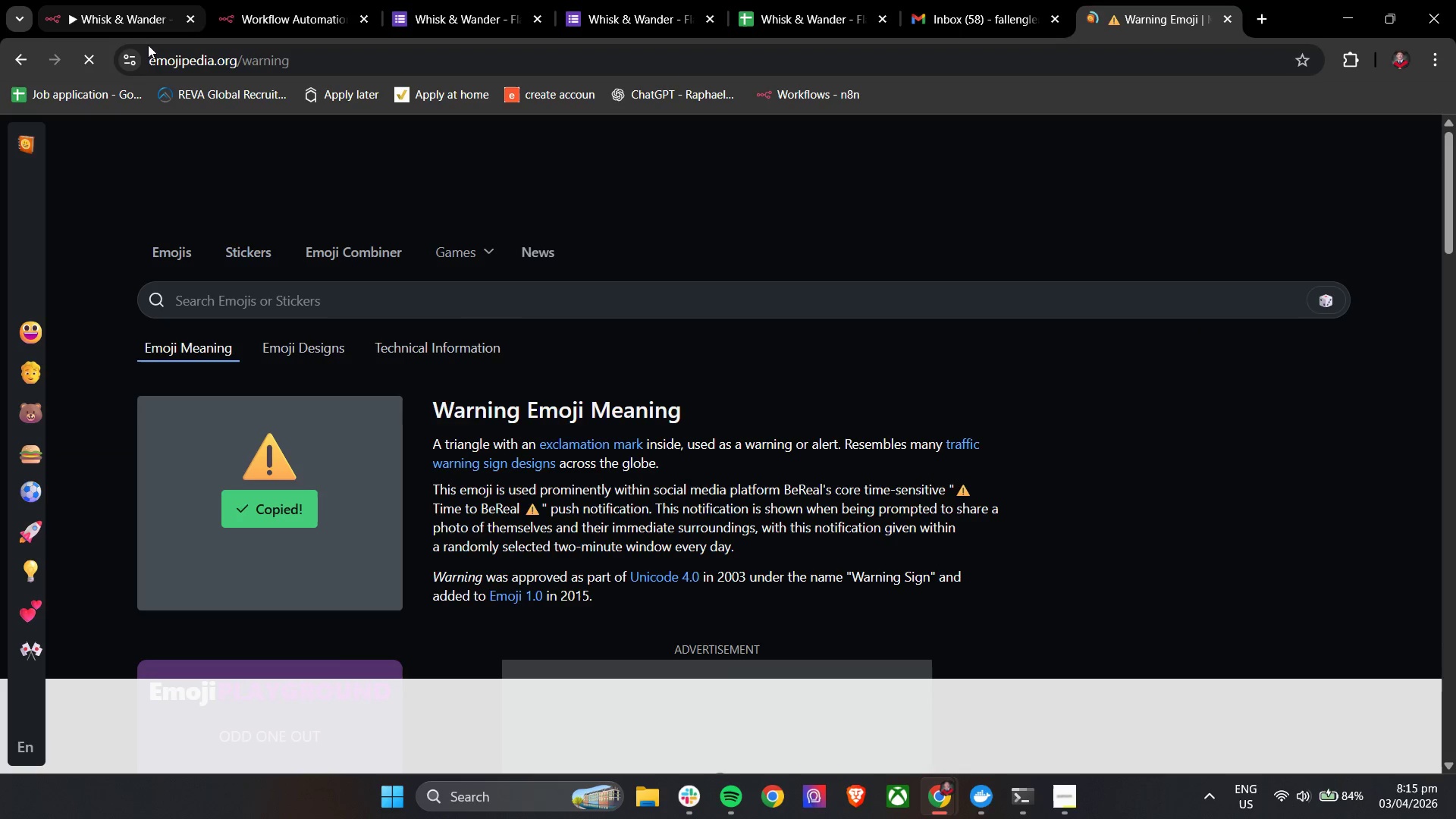 
left_click([104, 0])
 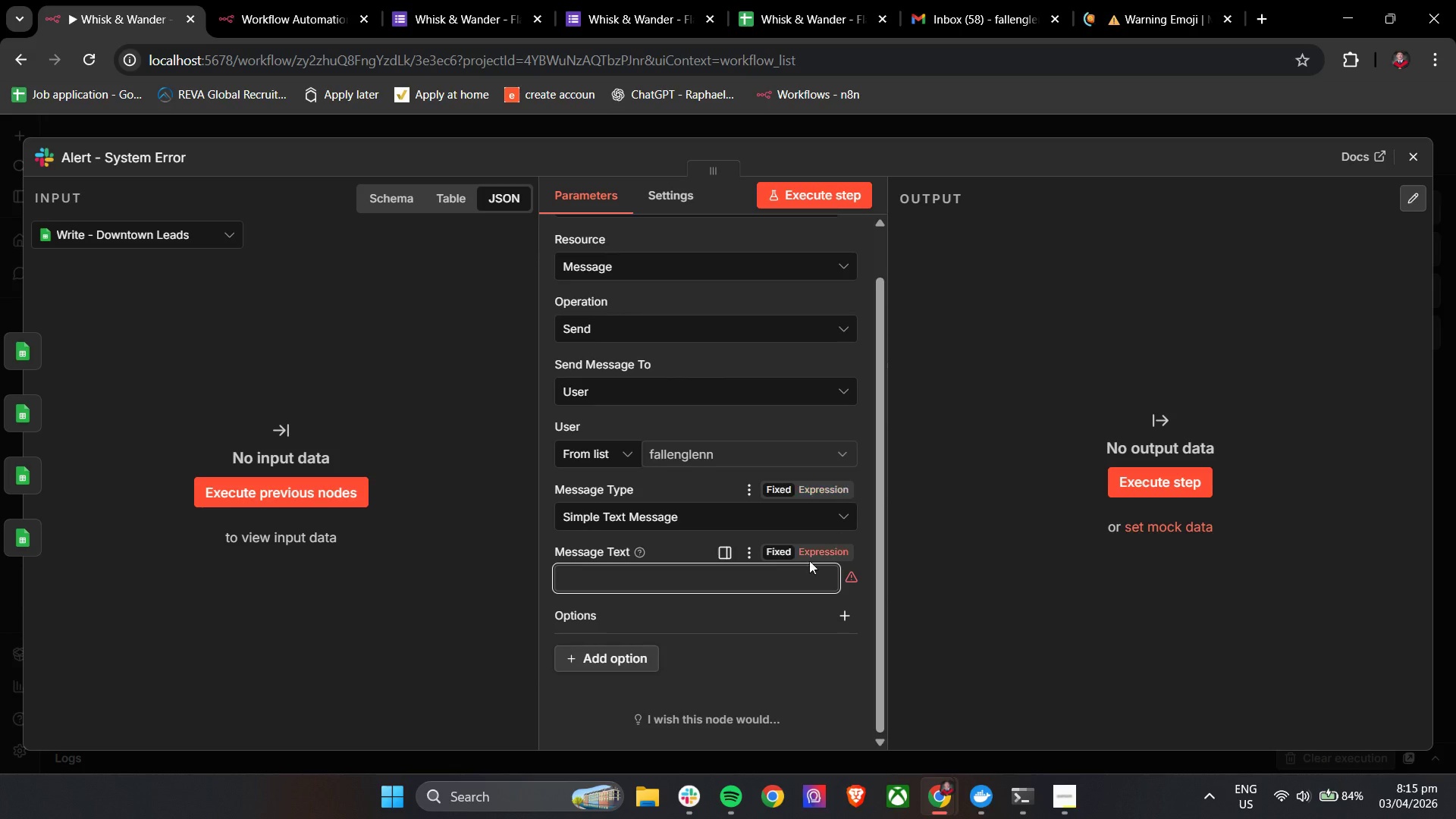 
key(Control+V)
 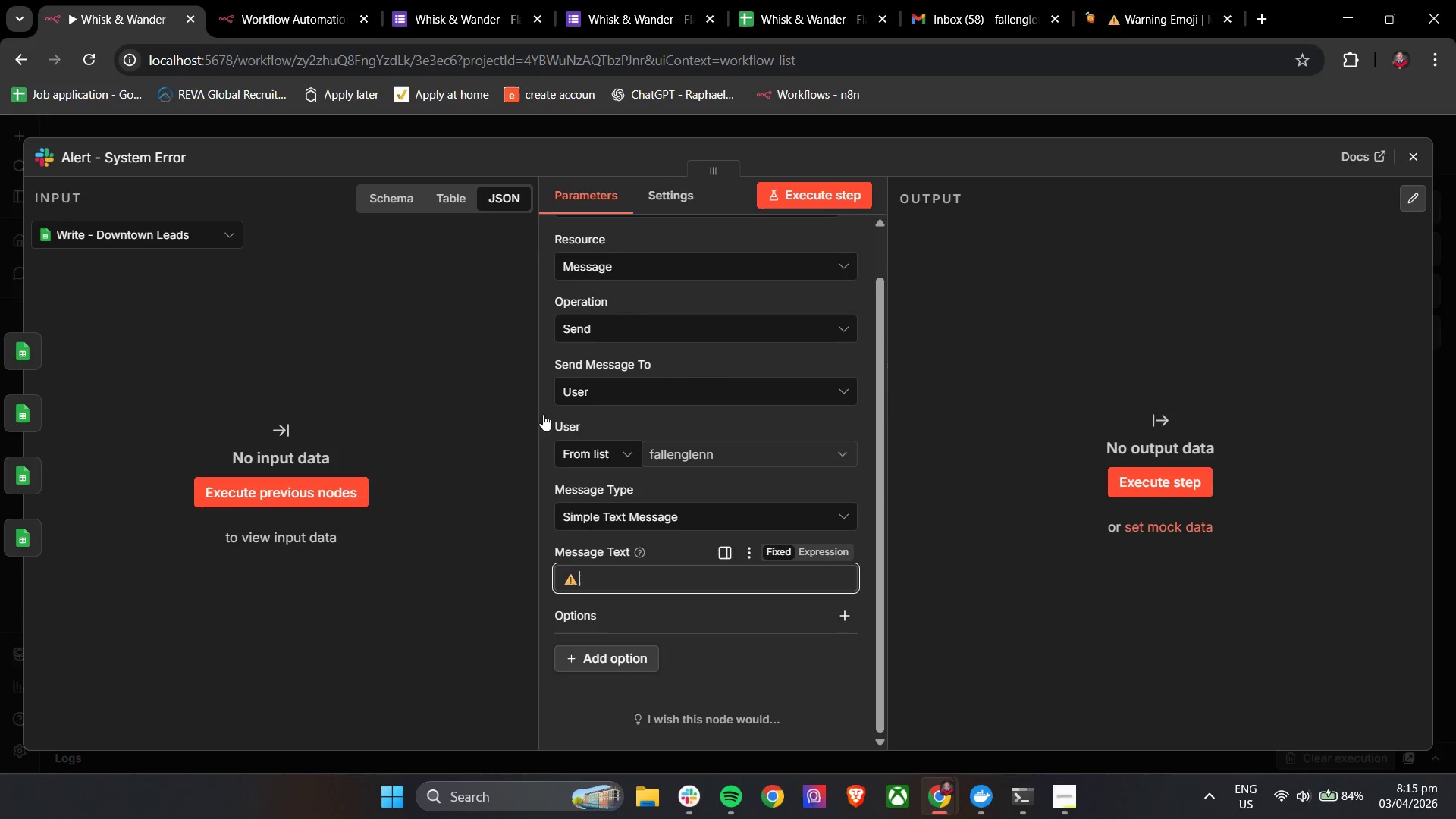 
left_click([276, 0])
 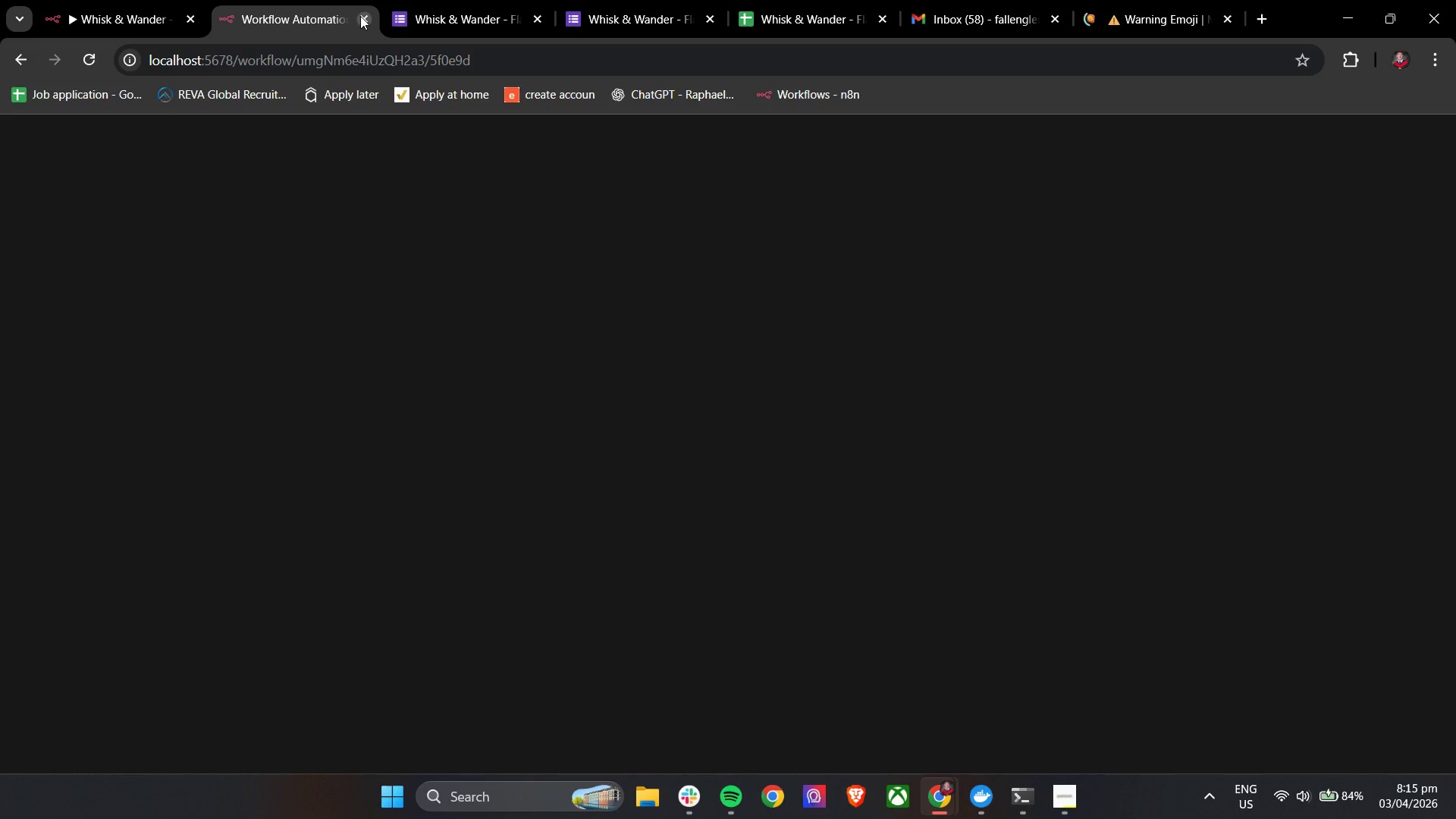 
left_click([127, 0])
 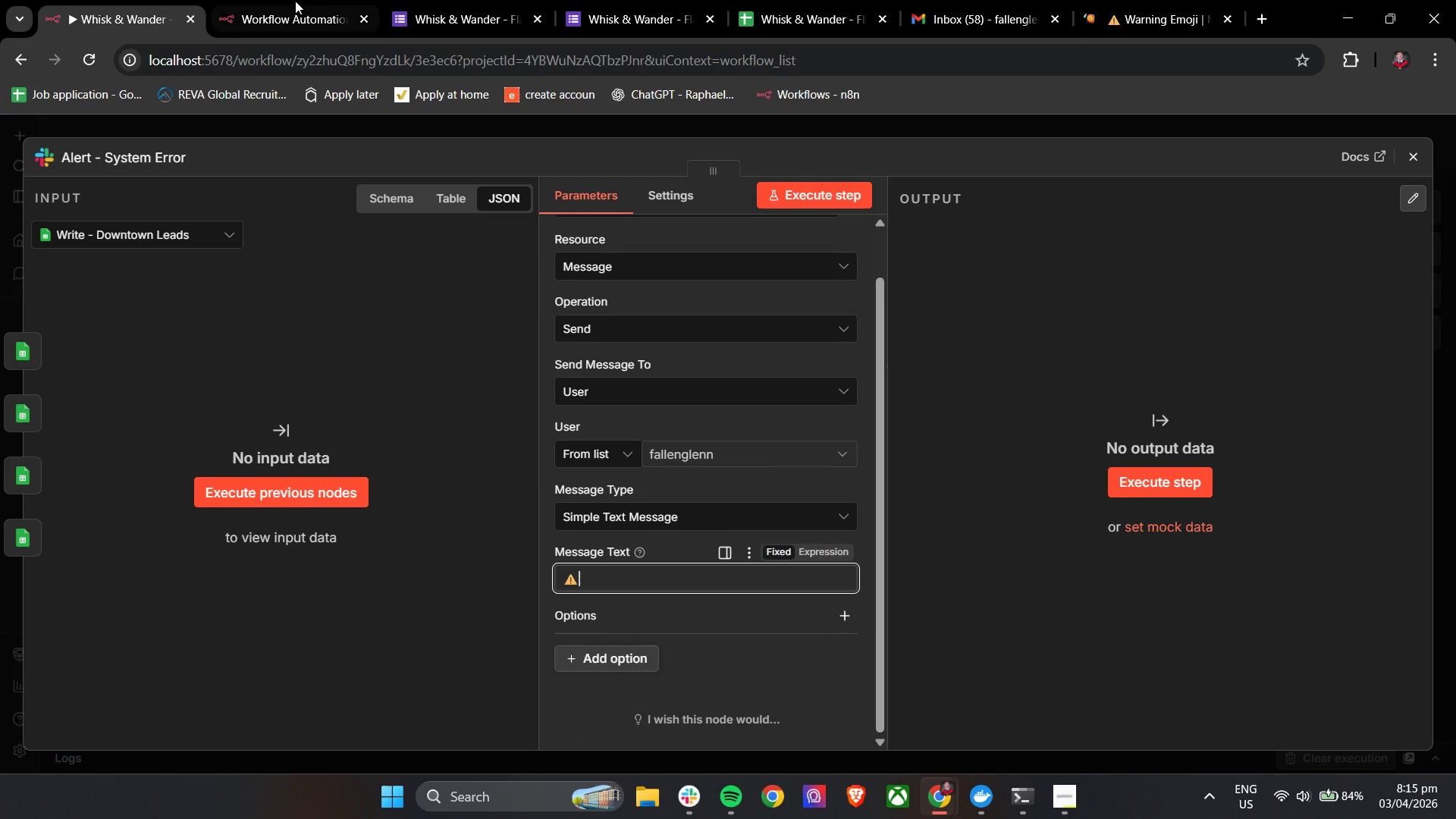 
left_click_drag(start_coordinate=[322, 3], to_coordinate=[327, 3])
 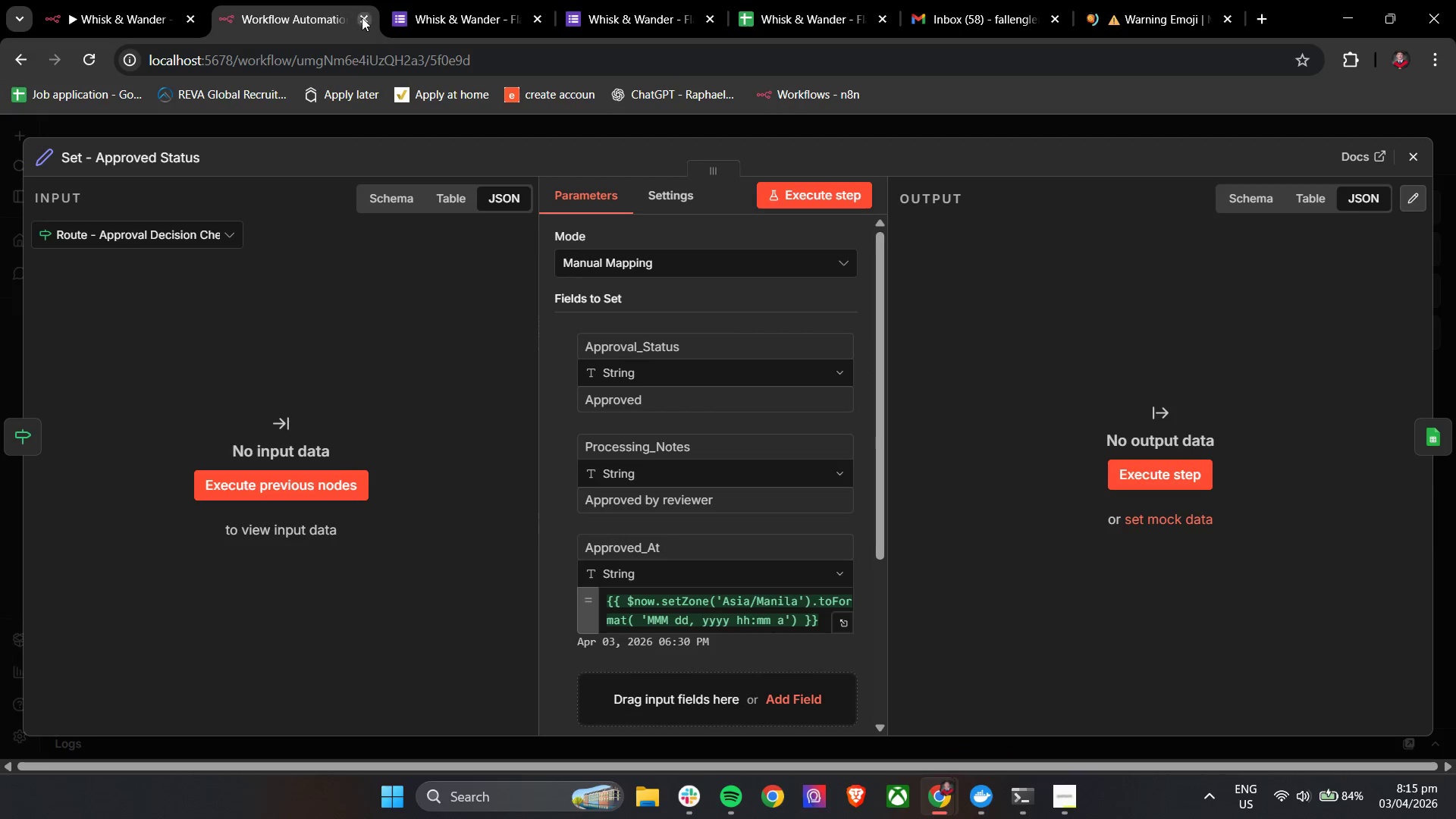 
double_click([362, 17])
 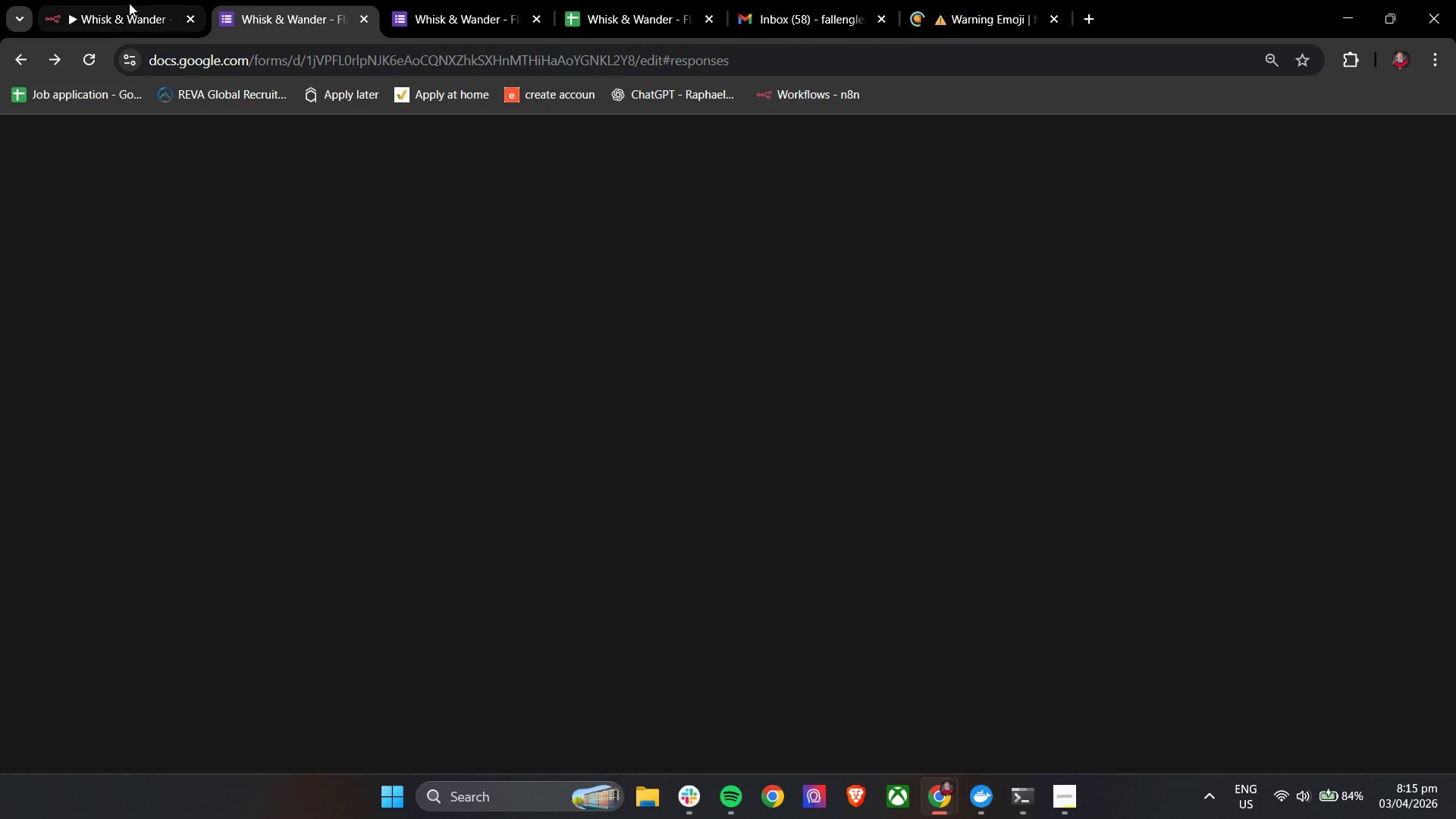 
left_click([127, 0])
 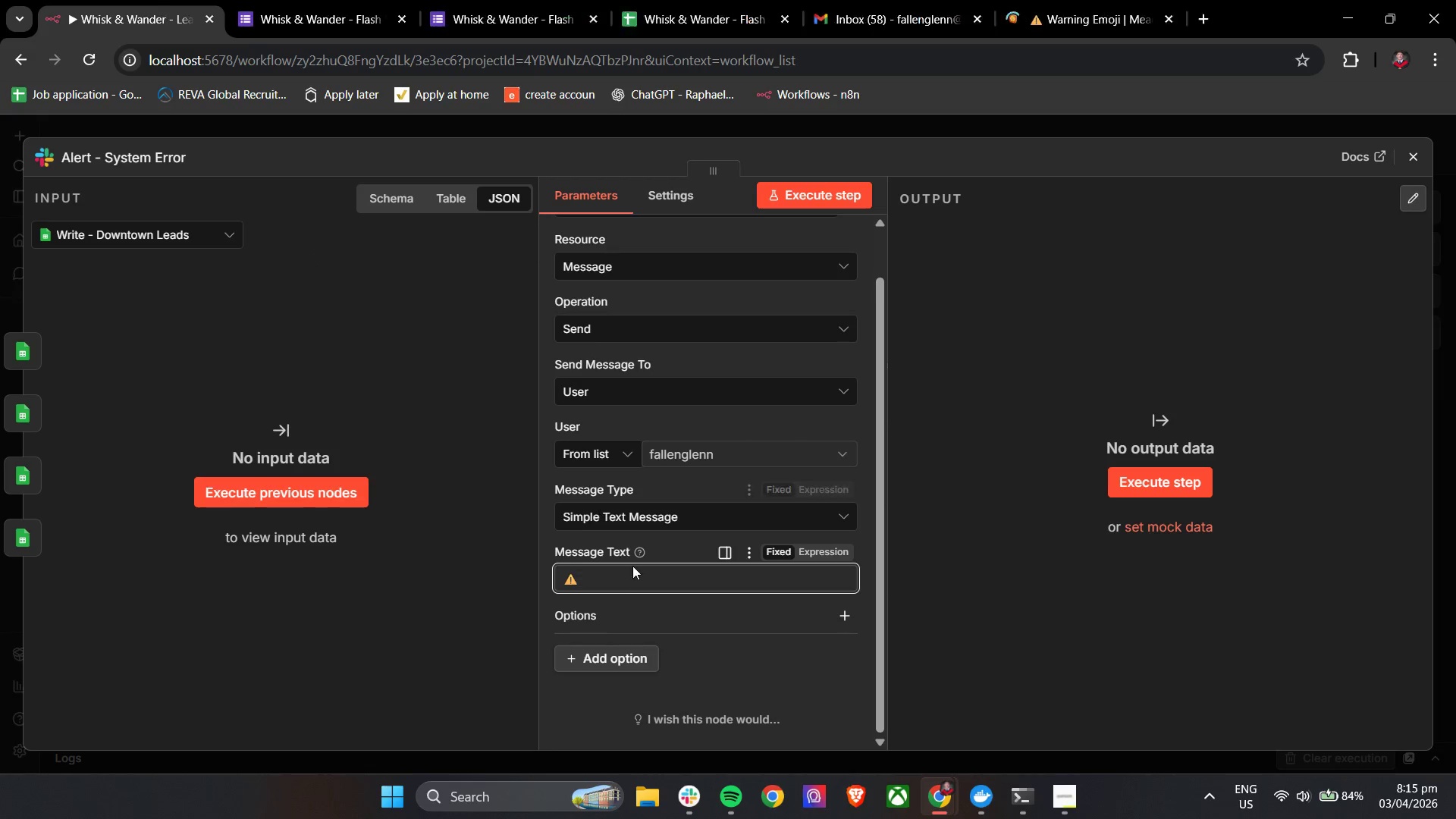 
left_click([623, 588])
 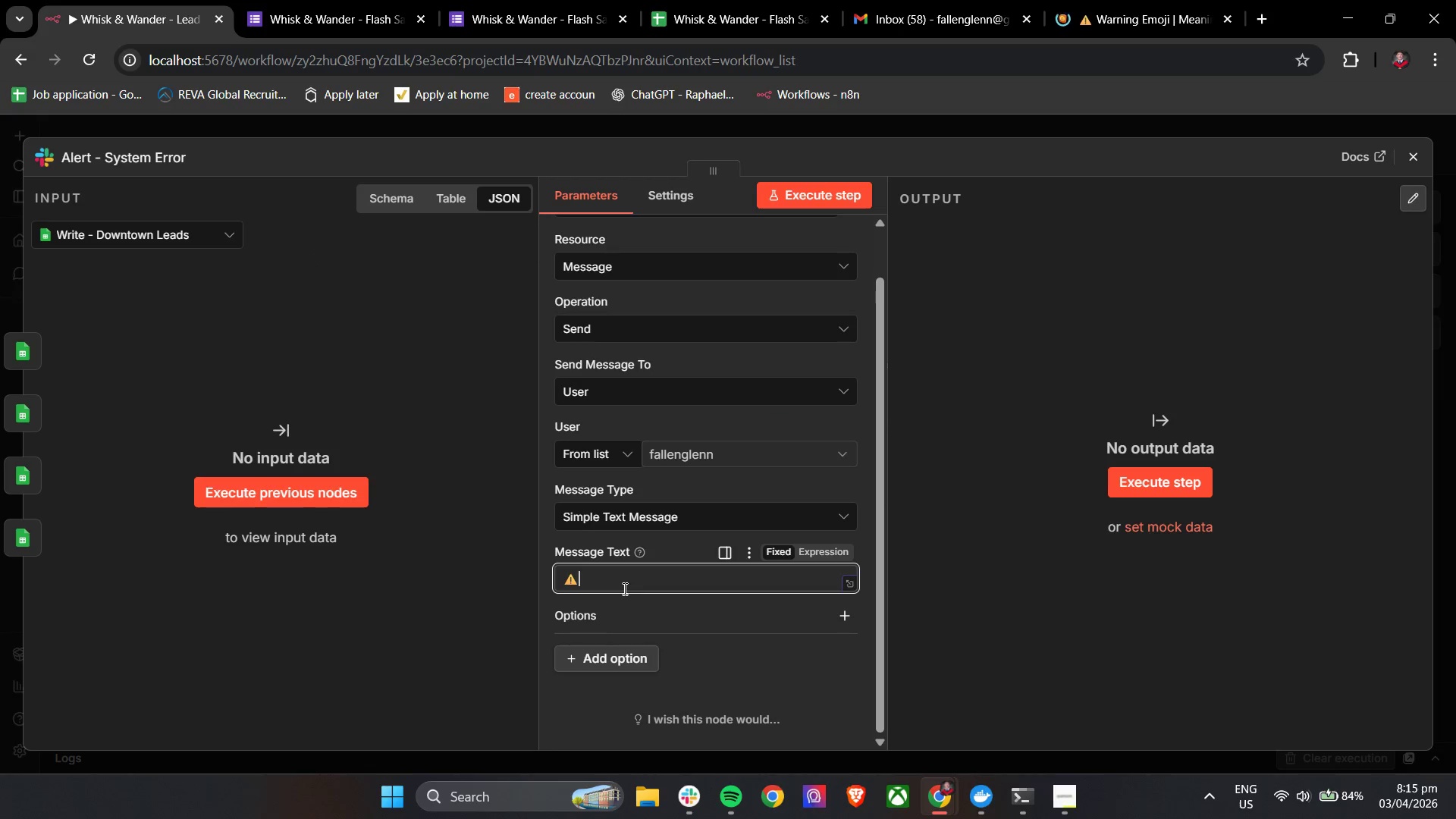 
type( WHis)
key(Backspace)
key(Backspace)
key(Backspace)
key(Backspace)
 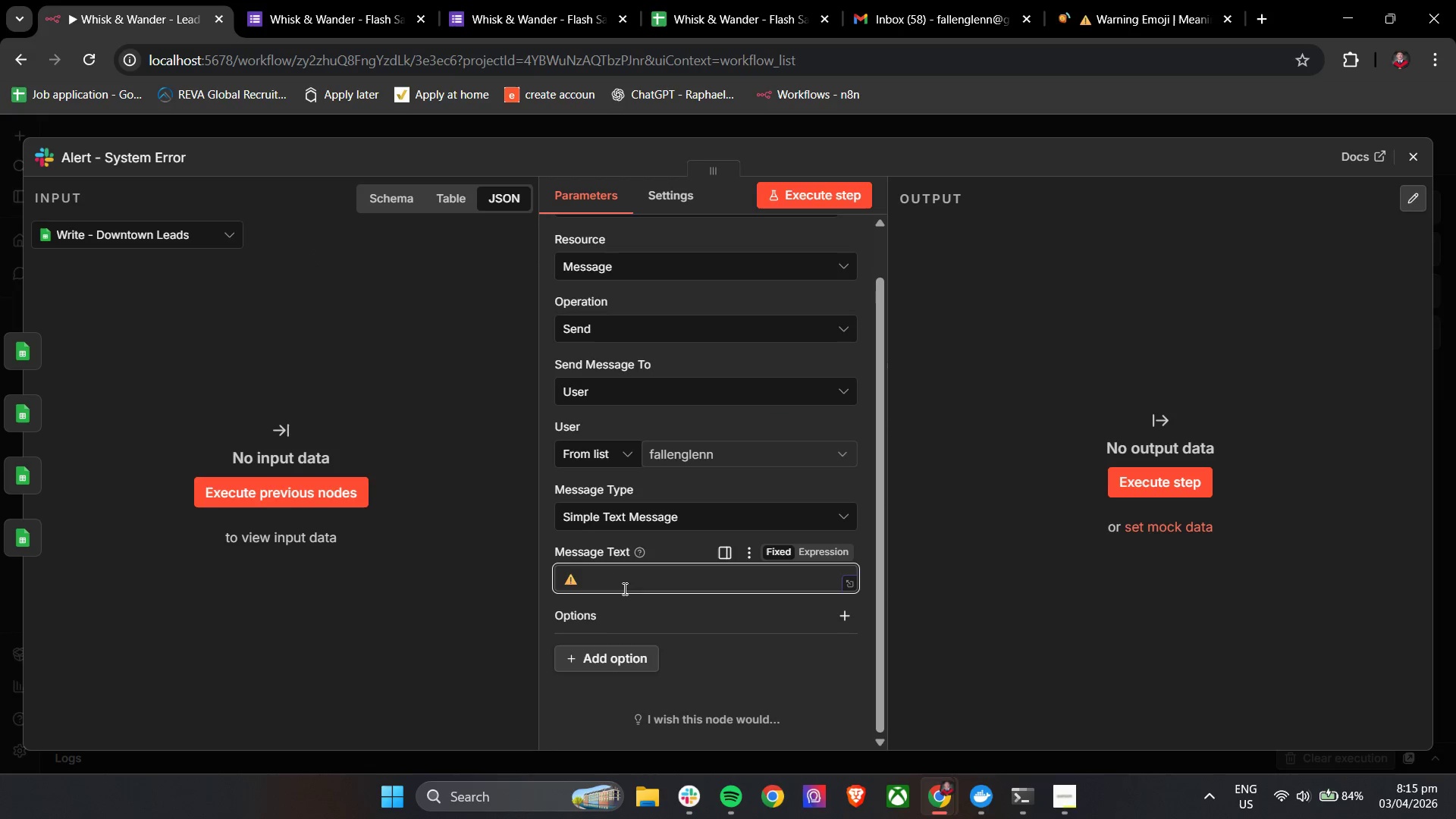 
left_click([834, 554])
 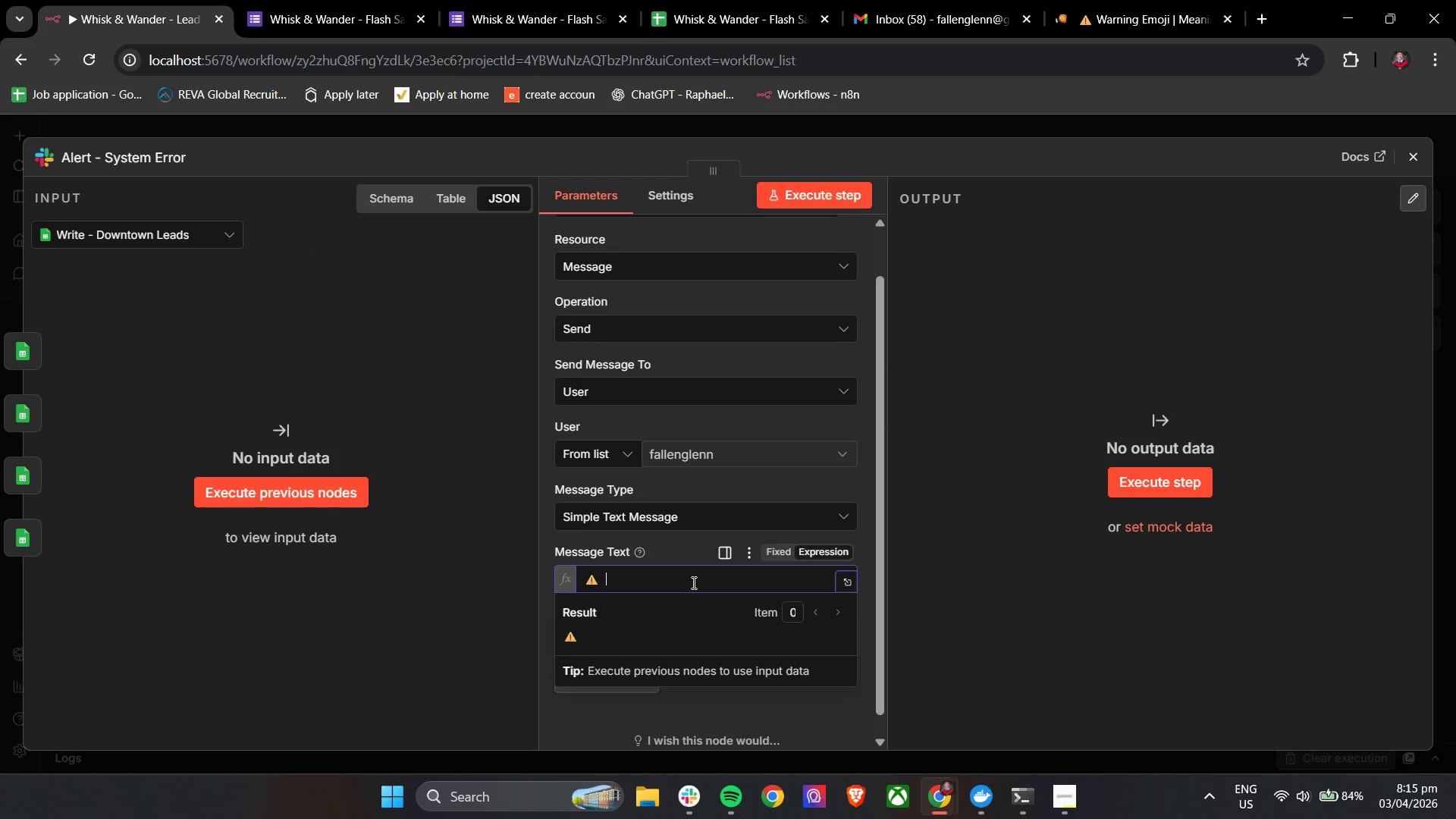 
left_click([688, 584])
 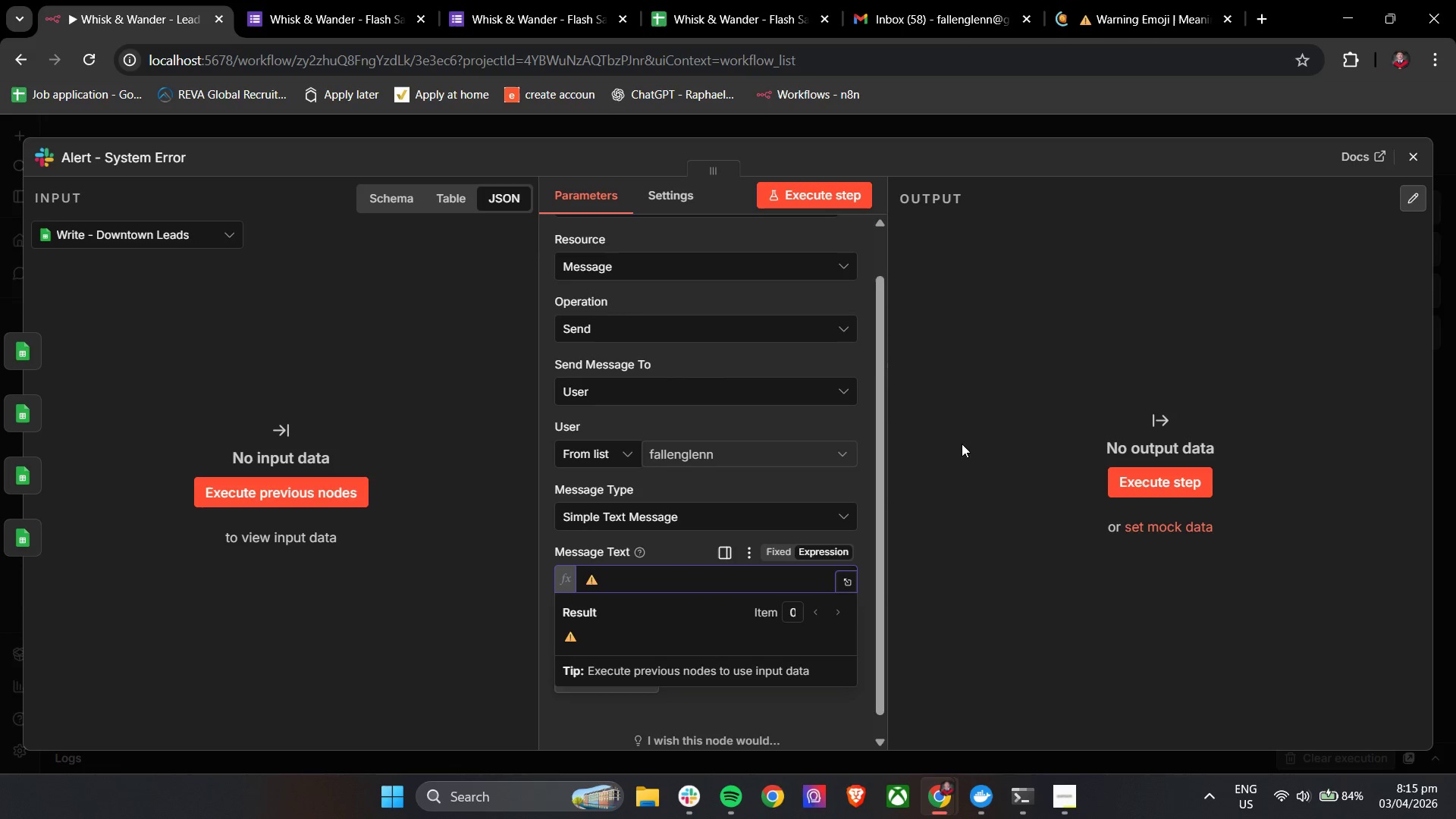 
left_click([1423, 155])
 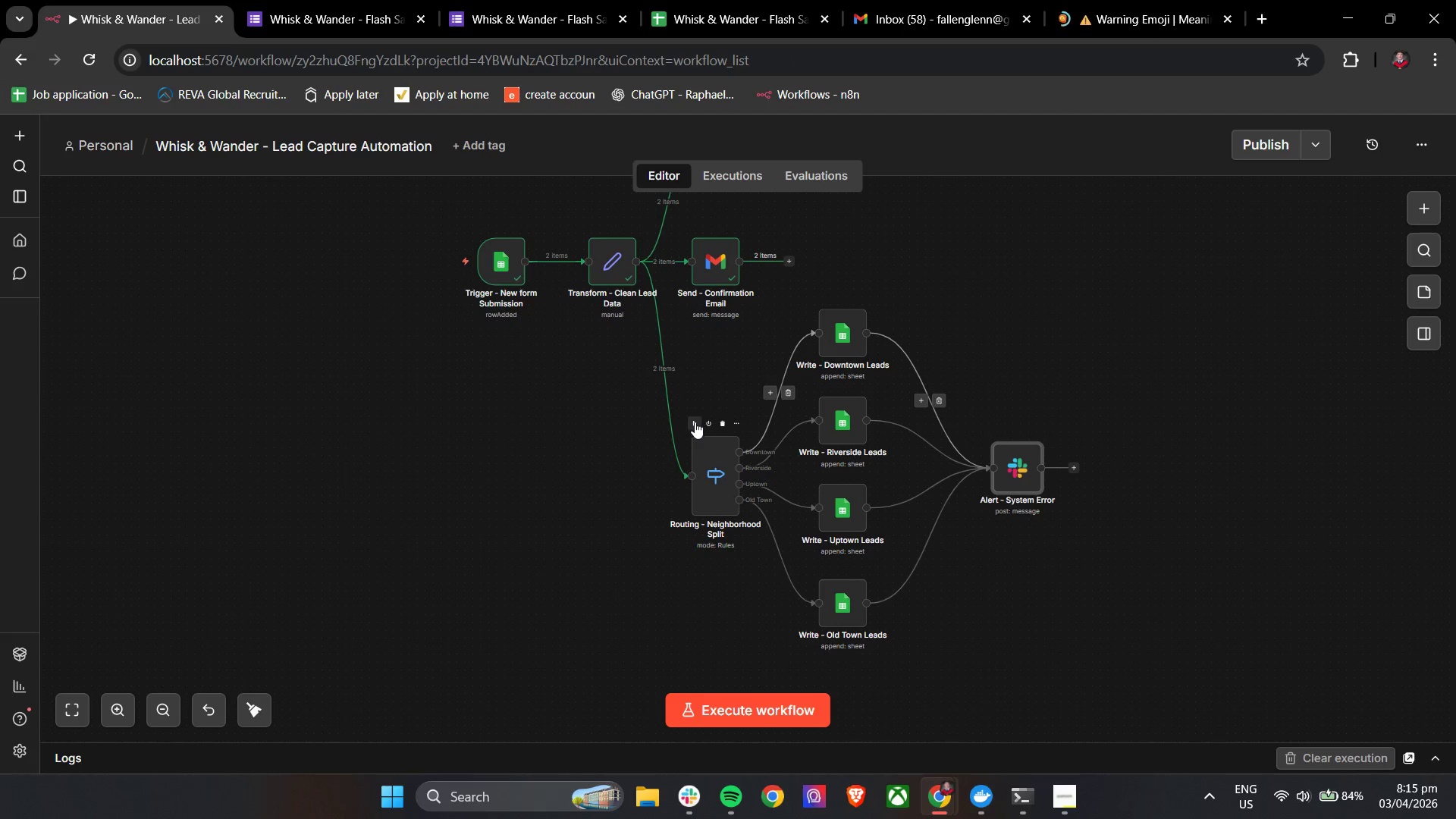 
left_click([694, 420])
 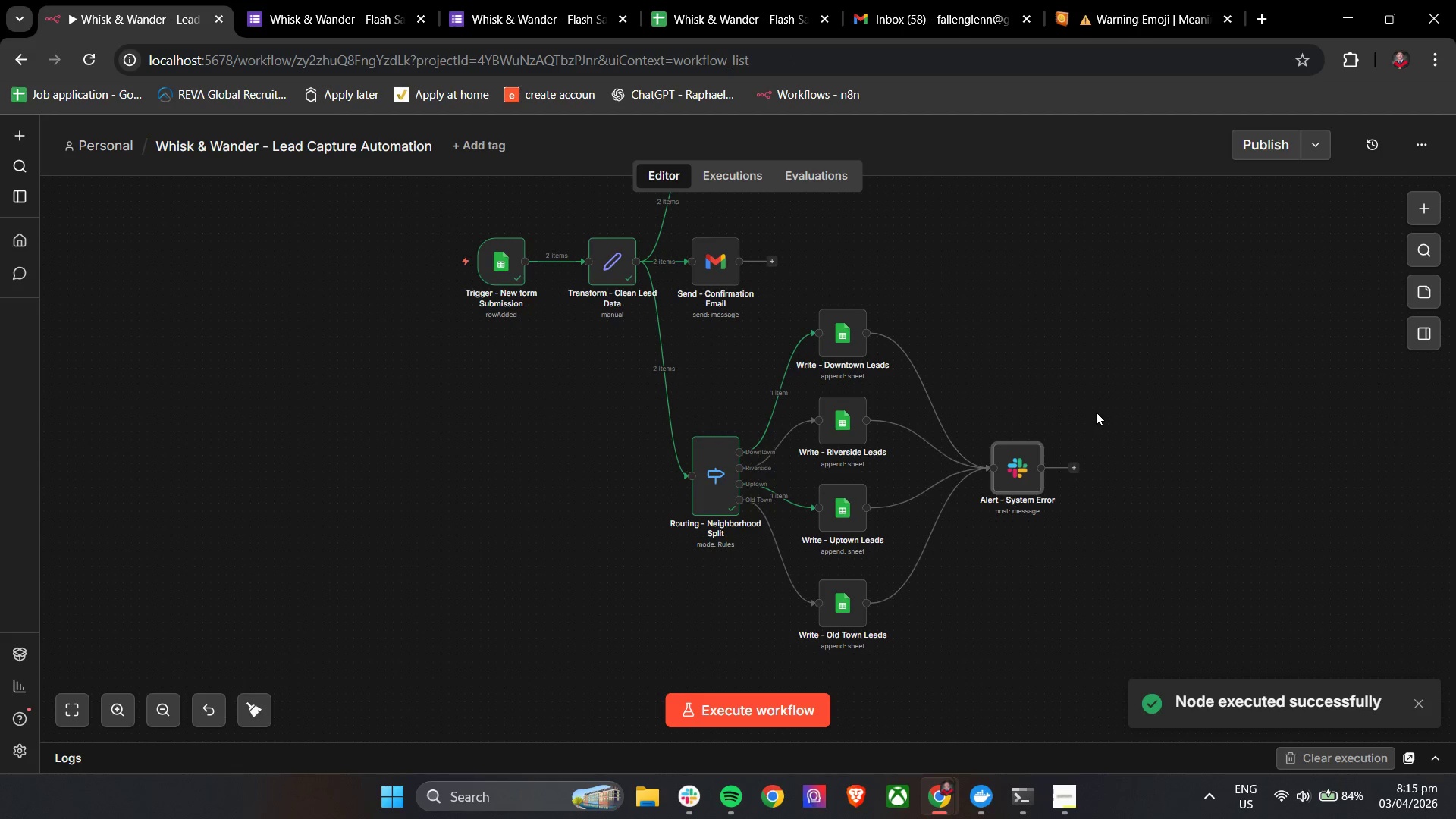 
wait(5.14)
 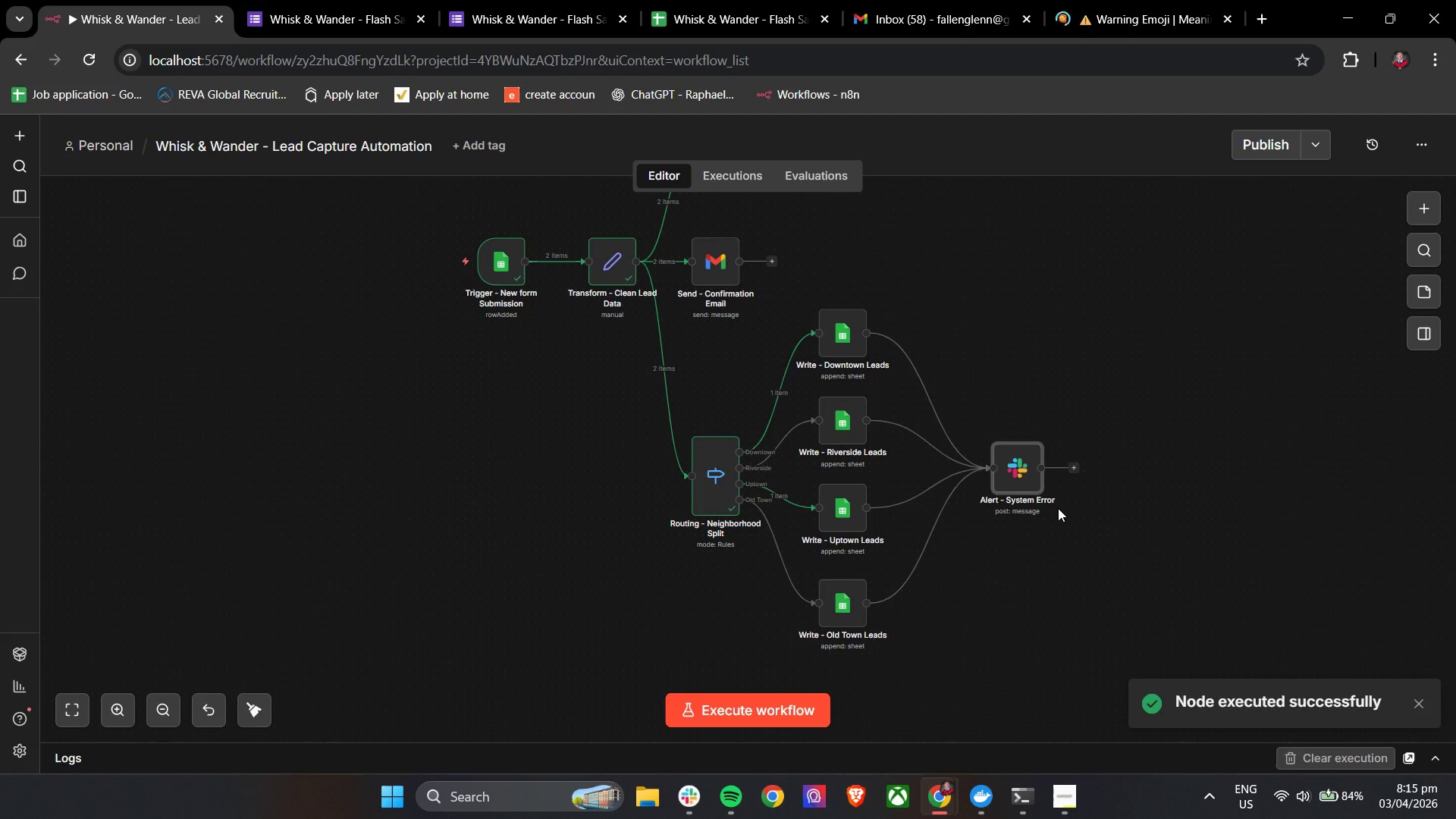 
double_click([1031, 472])
 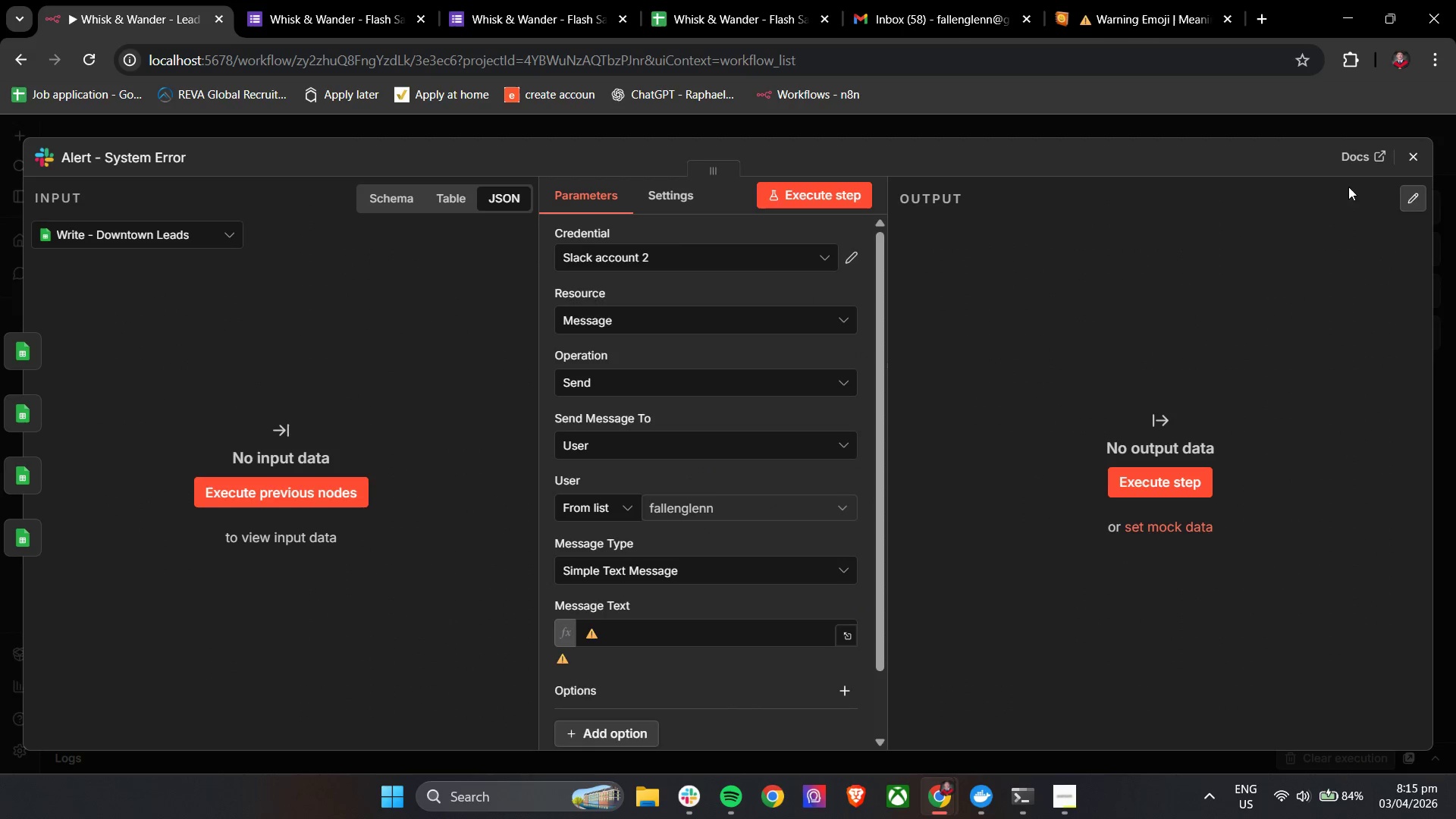 
left_click([1414, 147])
 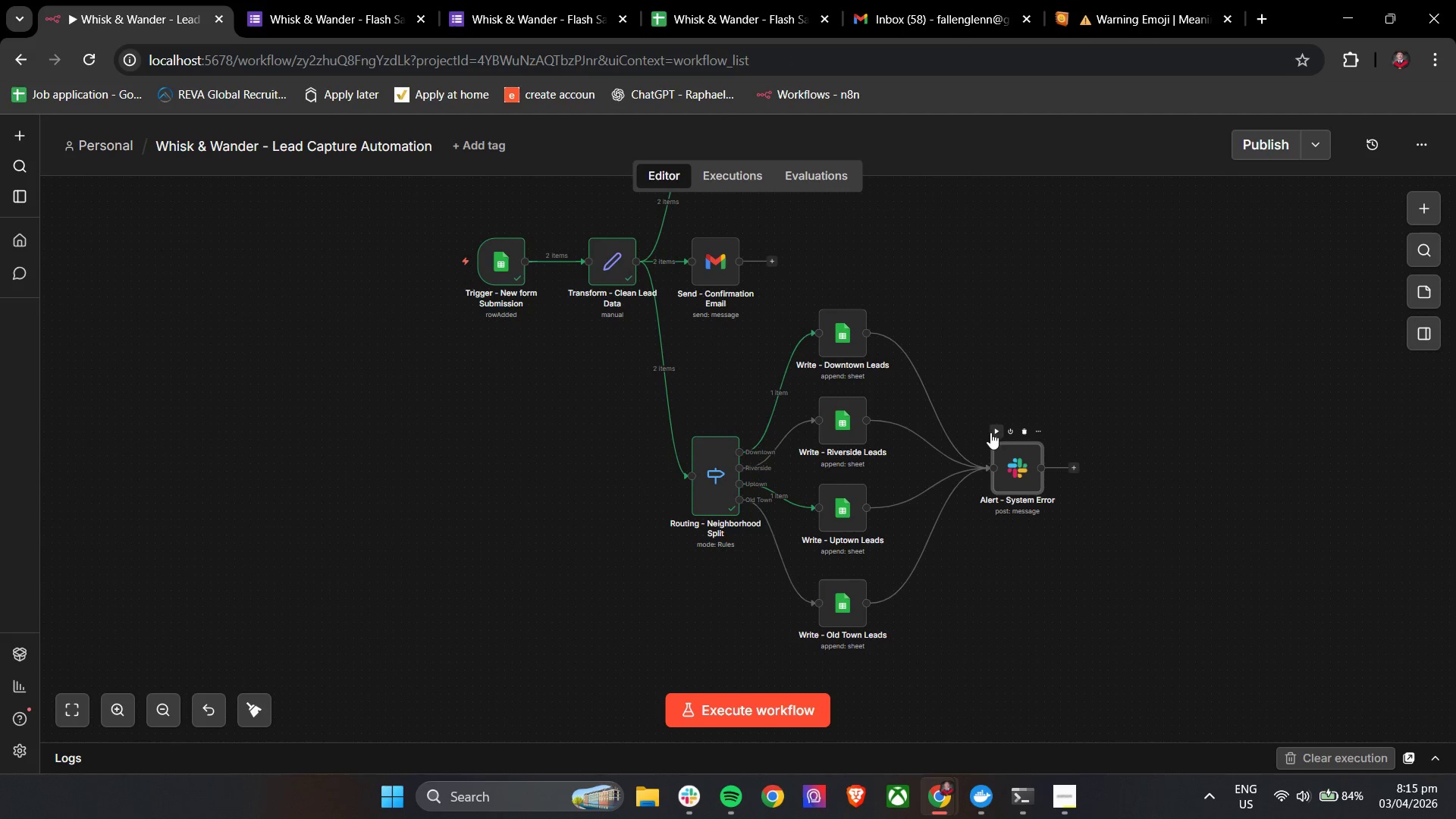 
left_click([993, 433])
 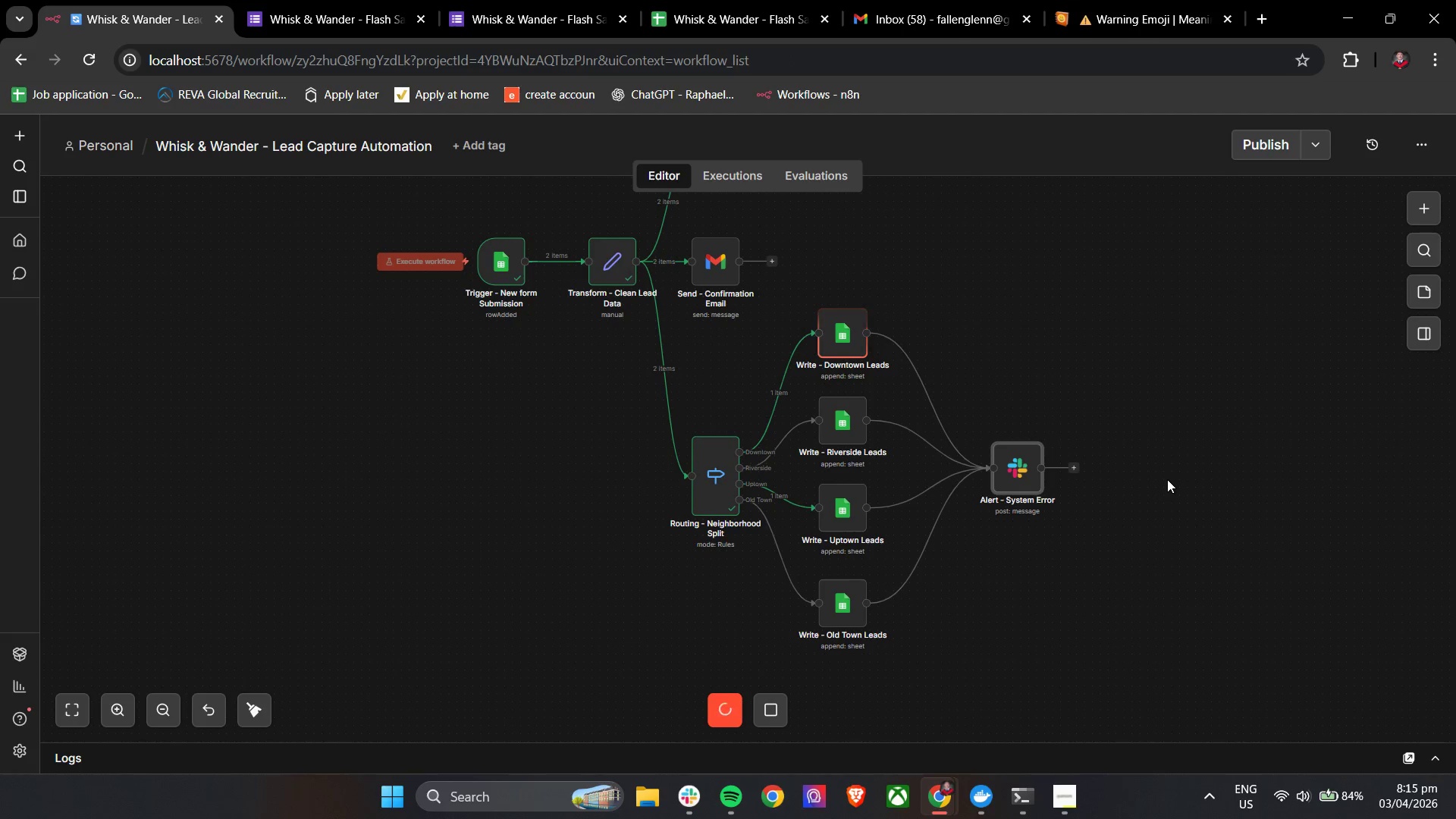 
wait(9.19)
 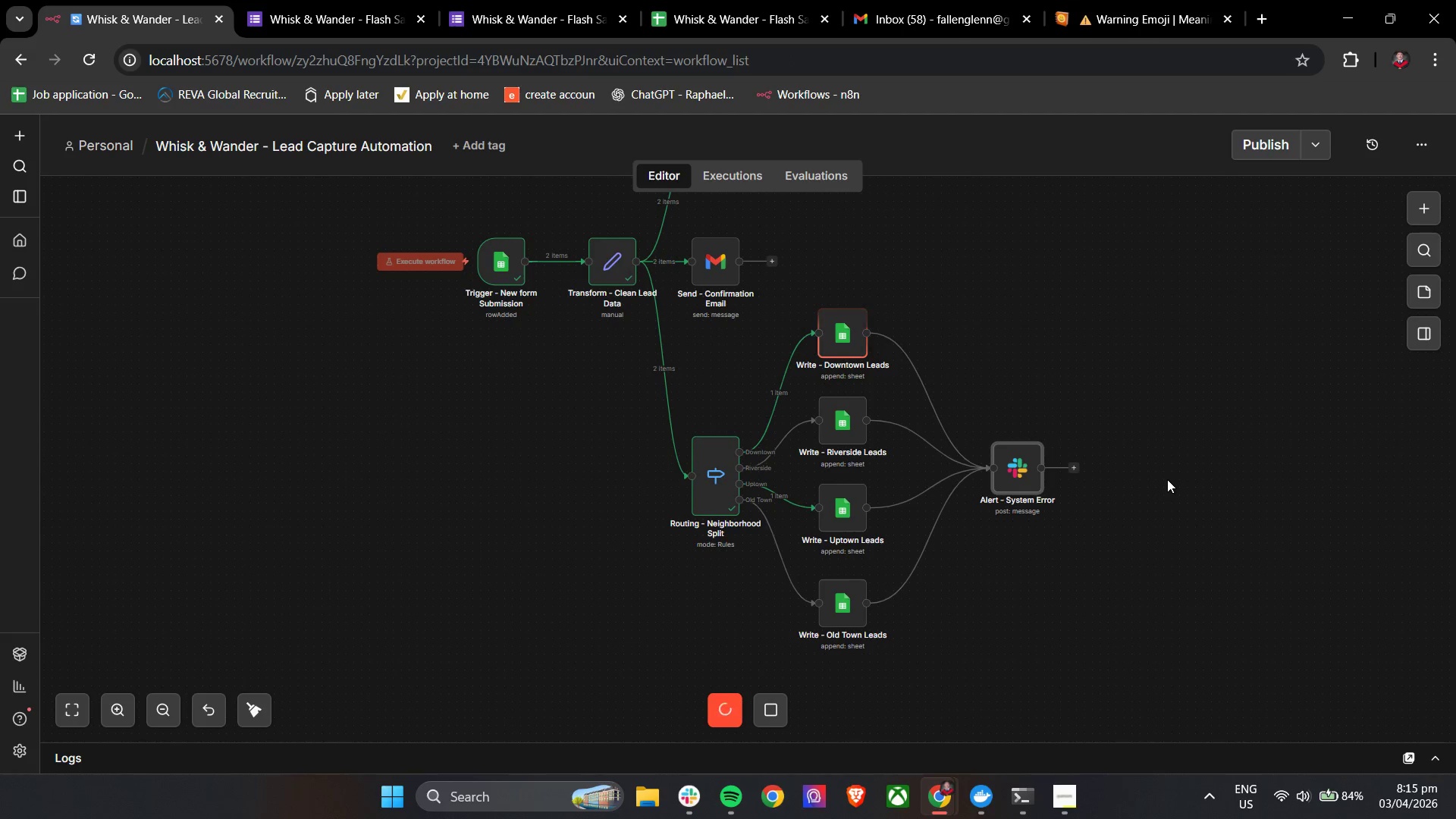 
double_click([1019, 479])
 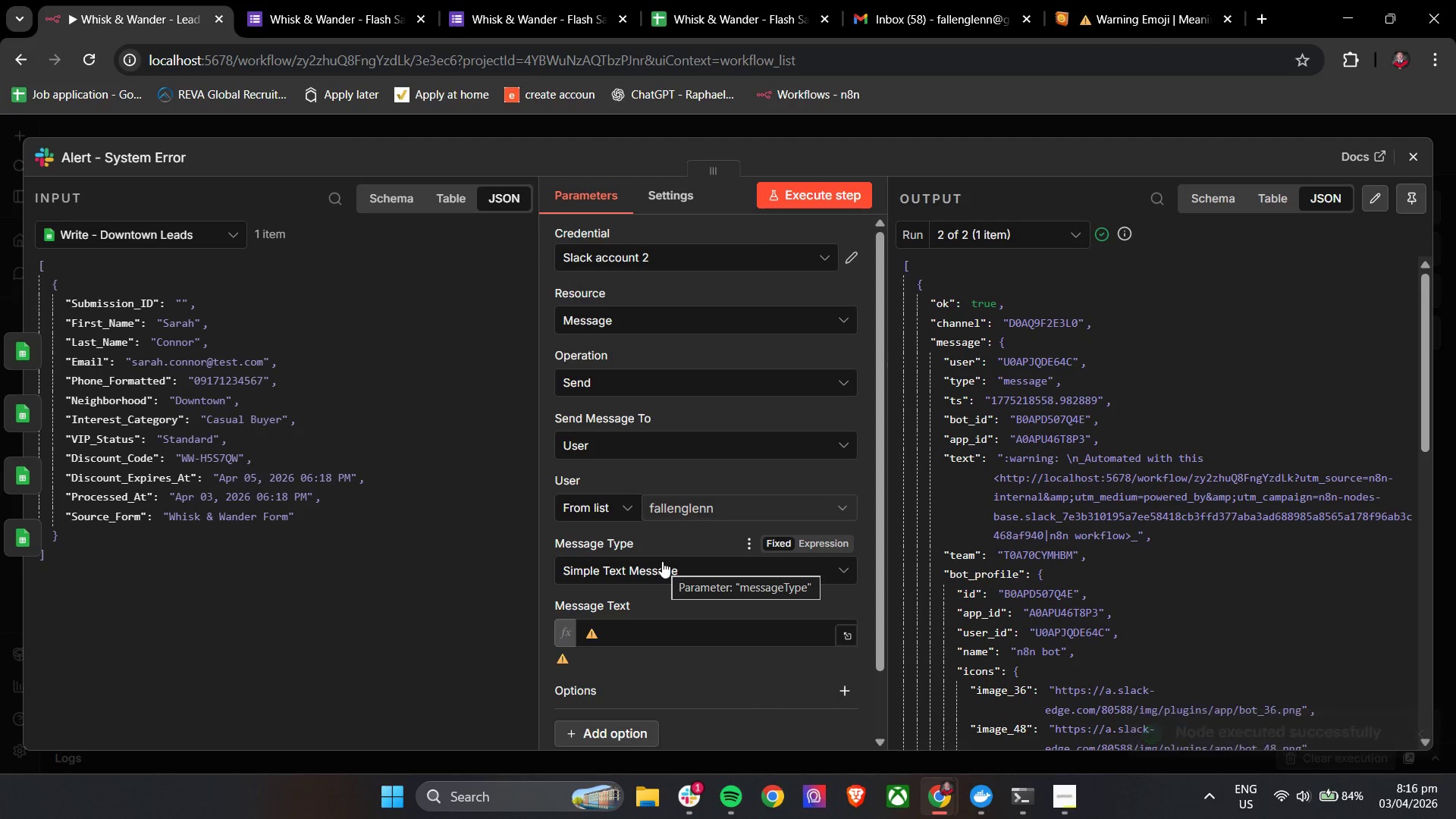 
wait(5.02)
 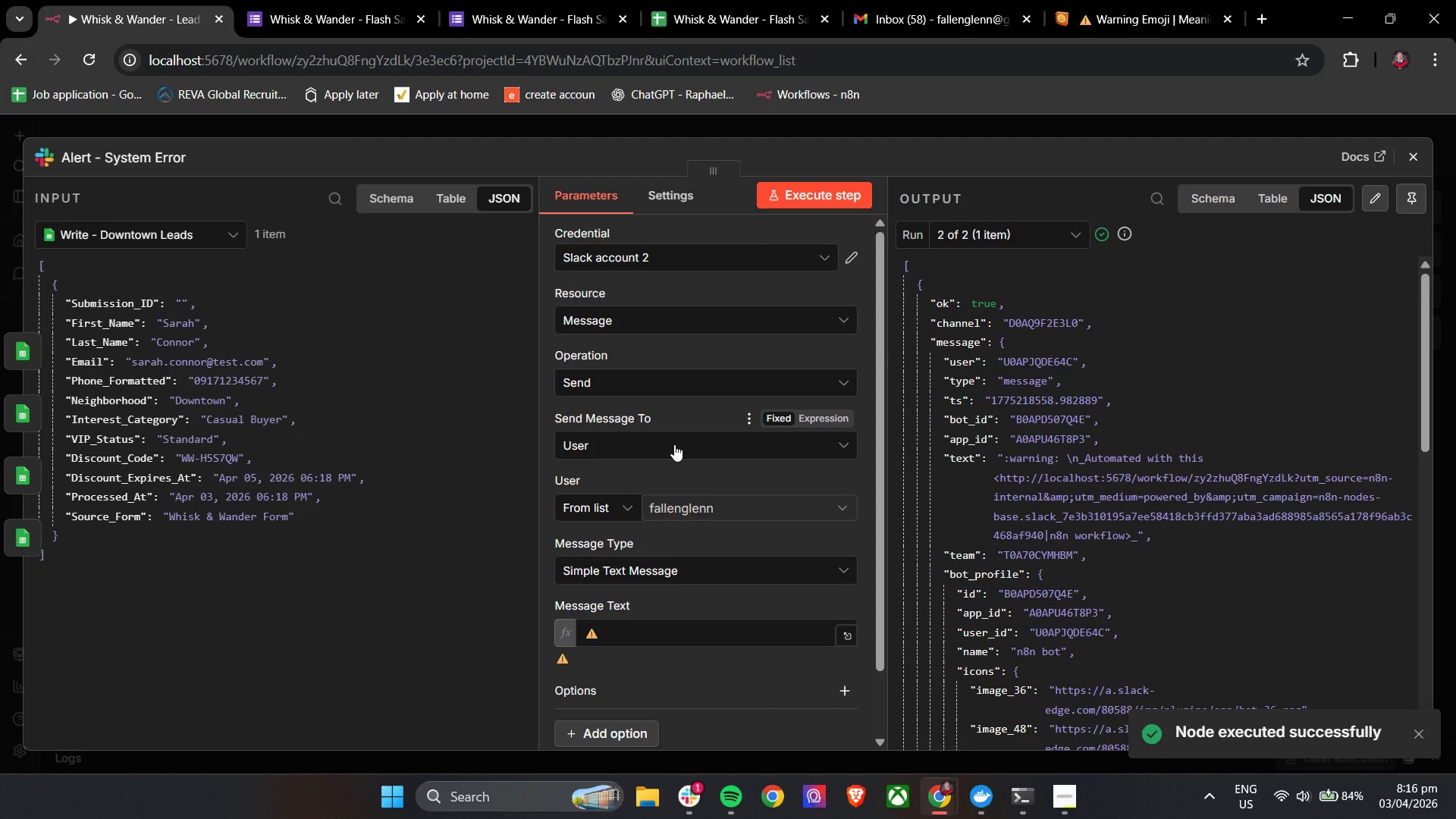 
scroll: coordinate [662, 561], scroll_direction: down, amount: 5.0
 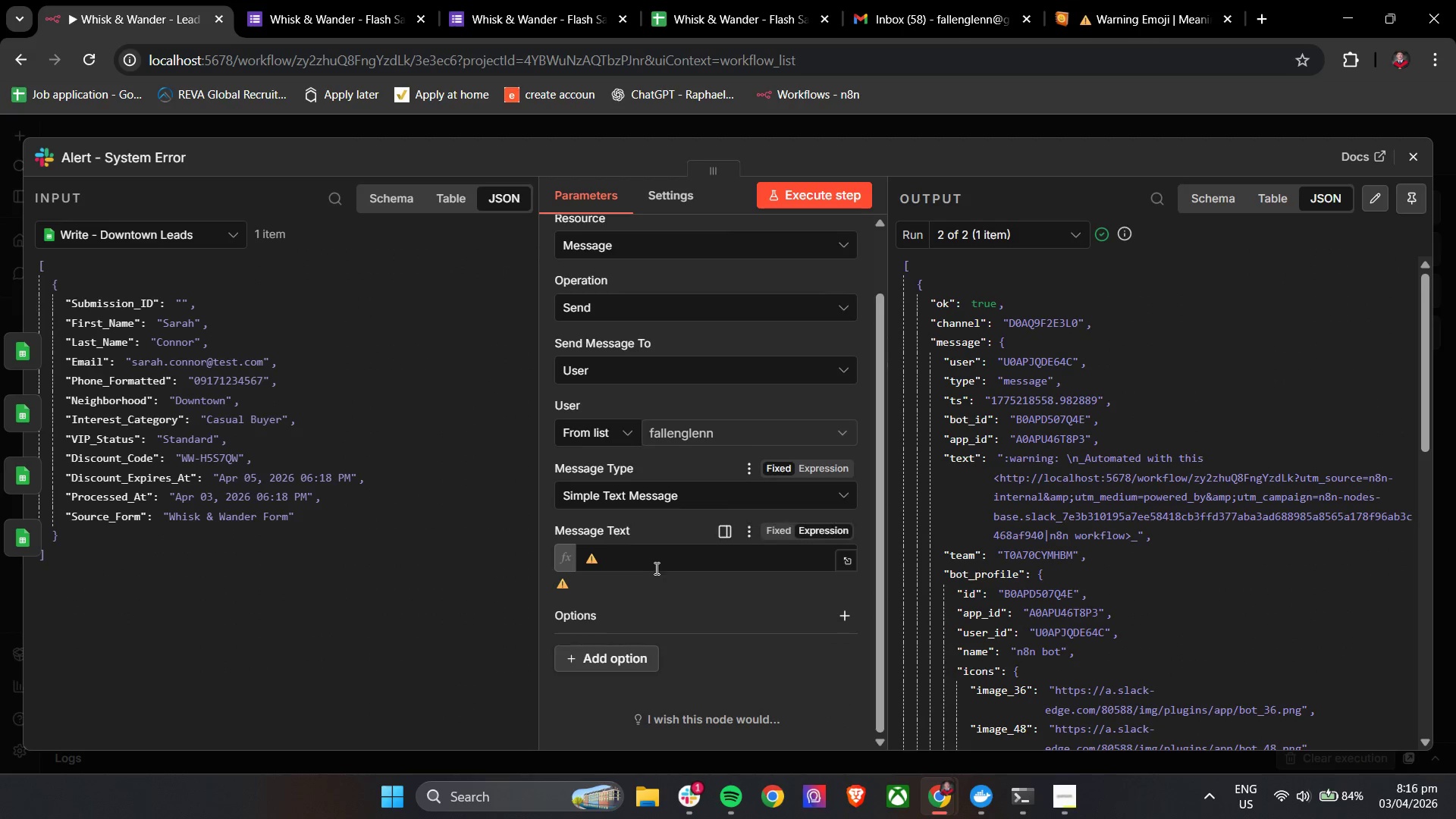 
left_click([655, 568])
 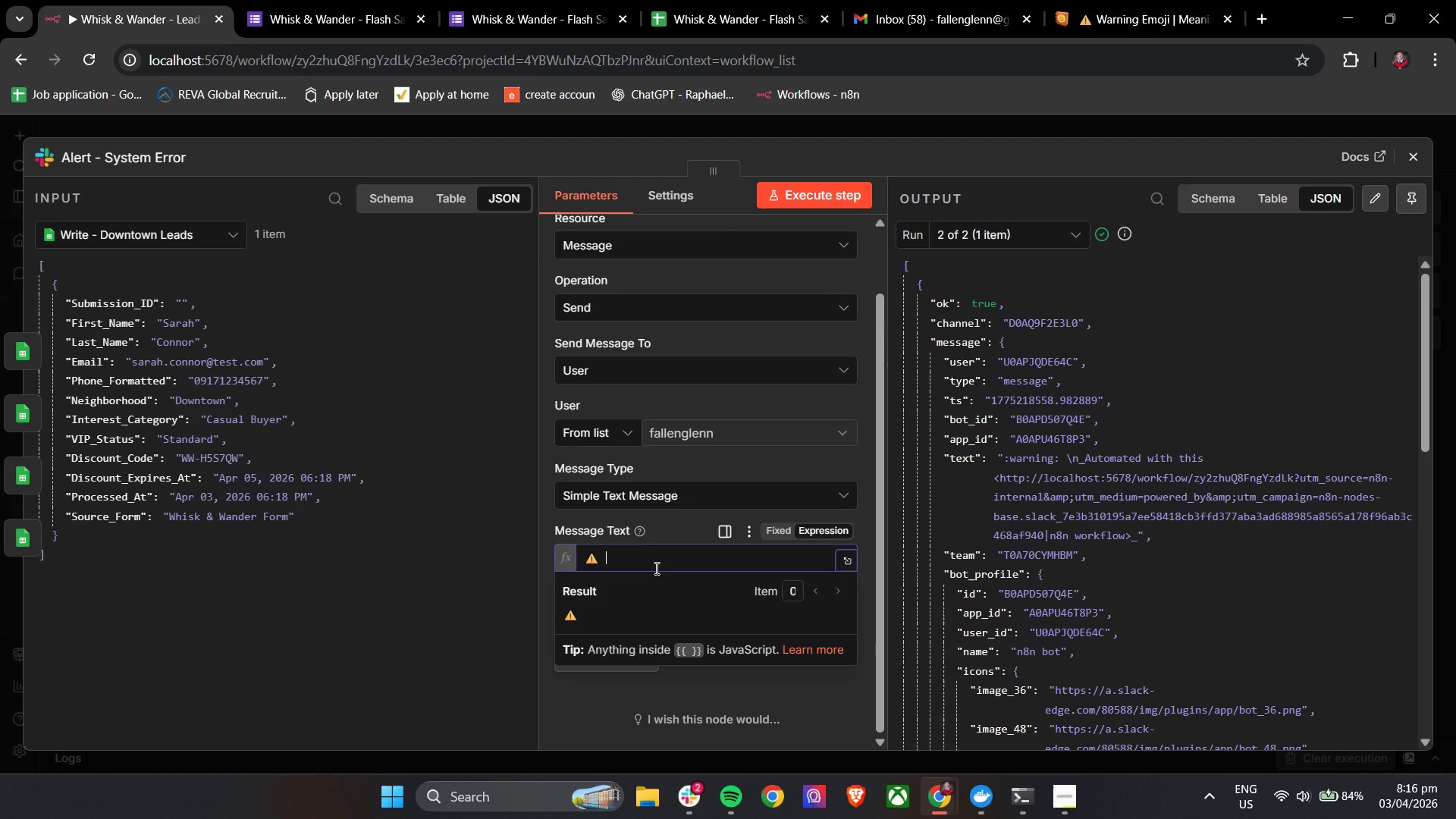 
type(Whisk & w)
key(Backspace)
type(Wander Automation Error)
 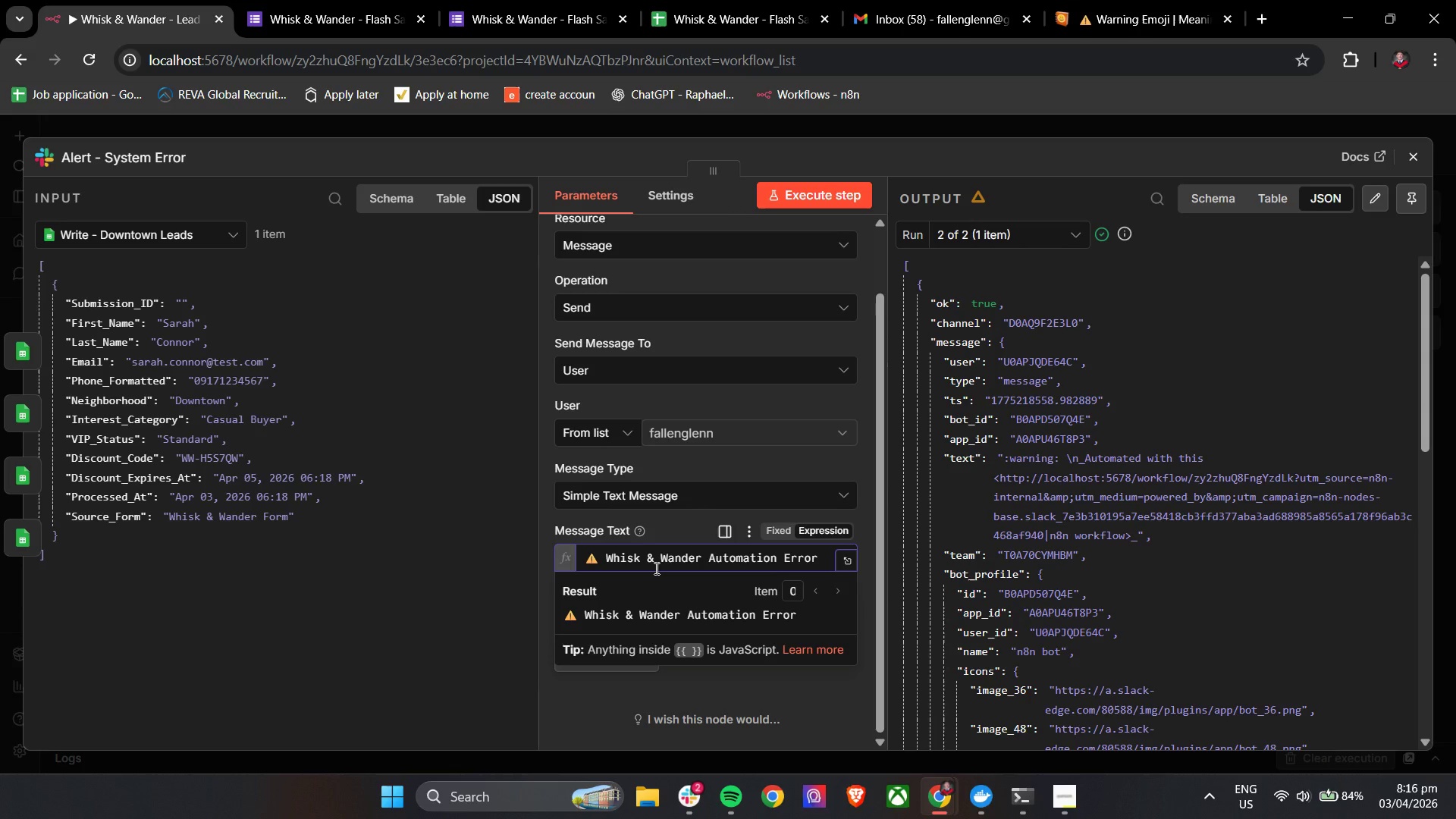 
key(Enter)
 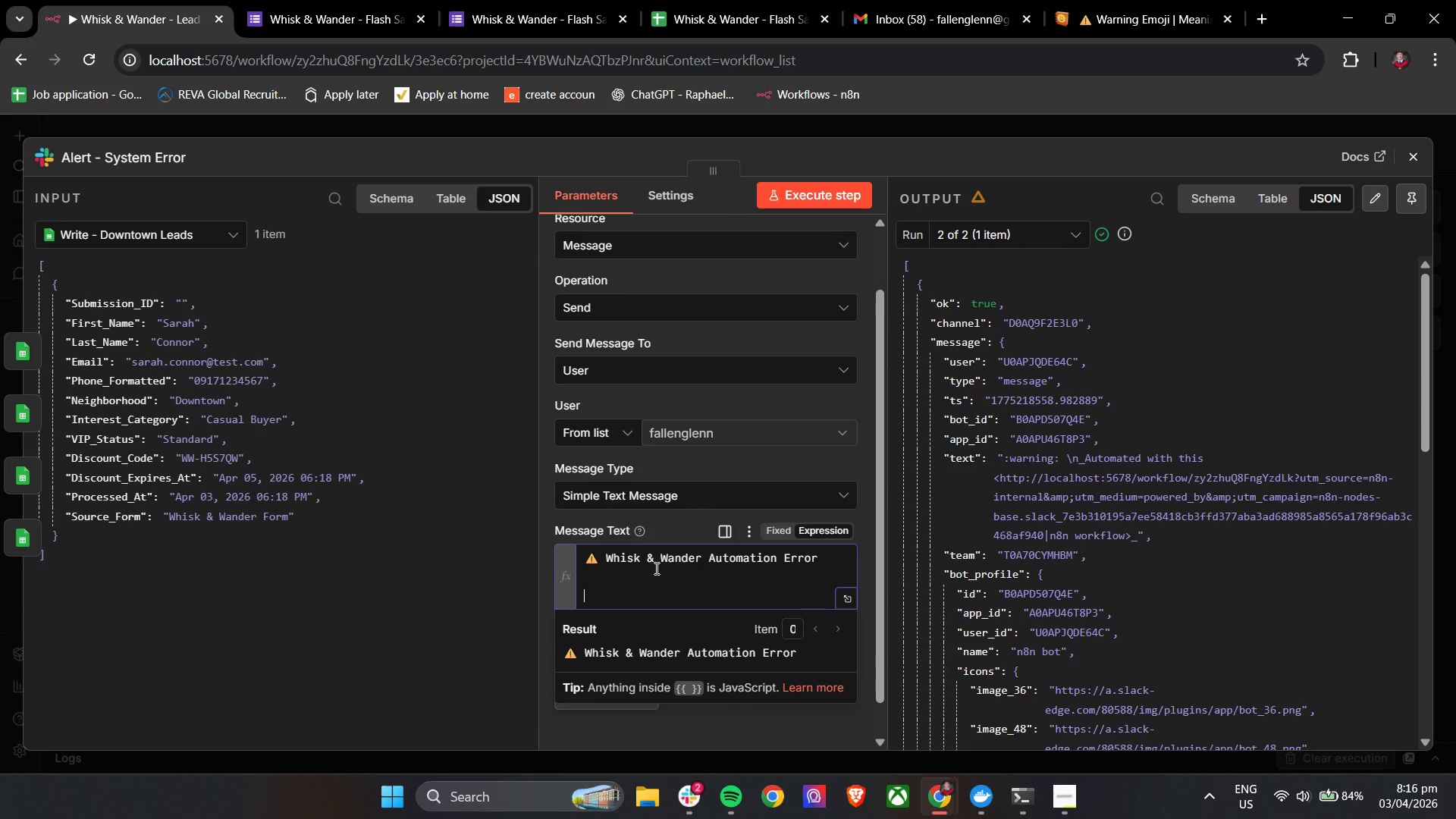 
key(Enter)
 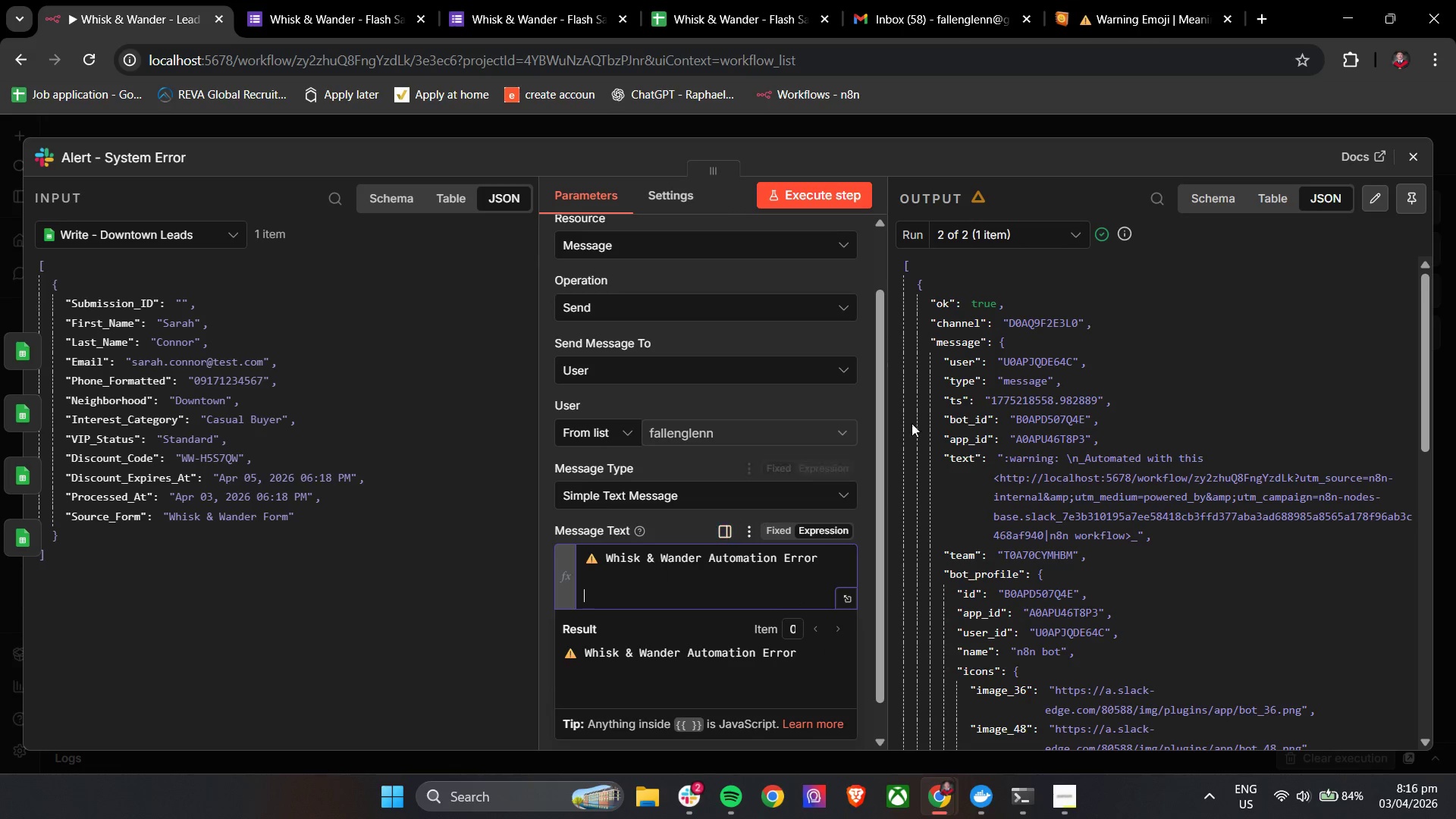 
scroll: coordinate [1047, 402], scroll_direction: down, amount: 6.0
 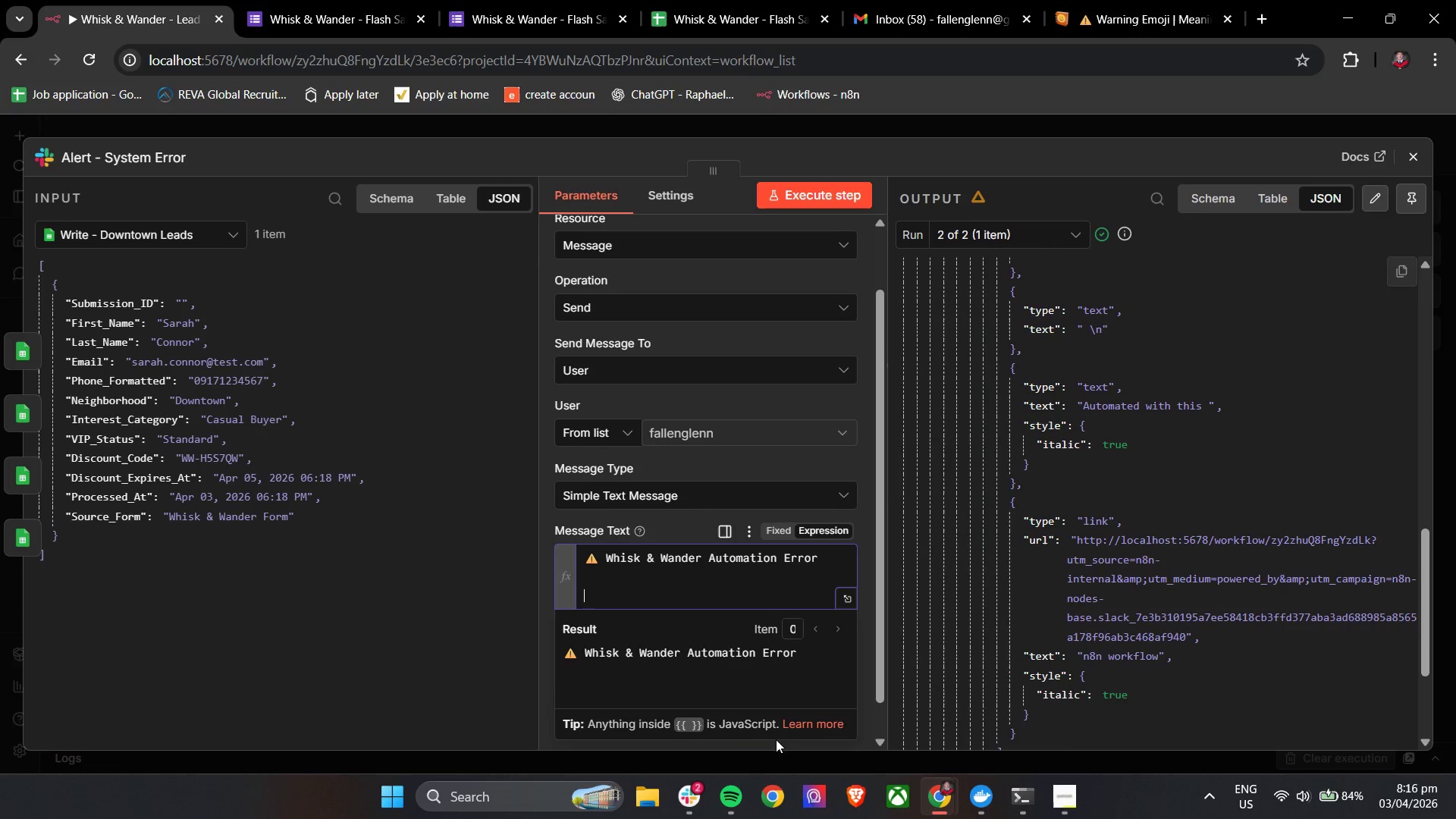 
left_click([698, 792])
 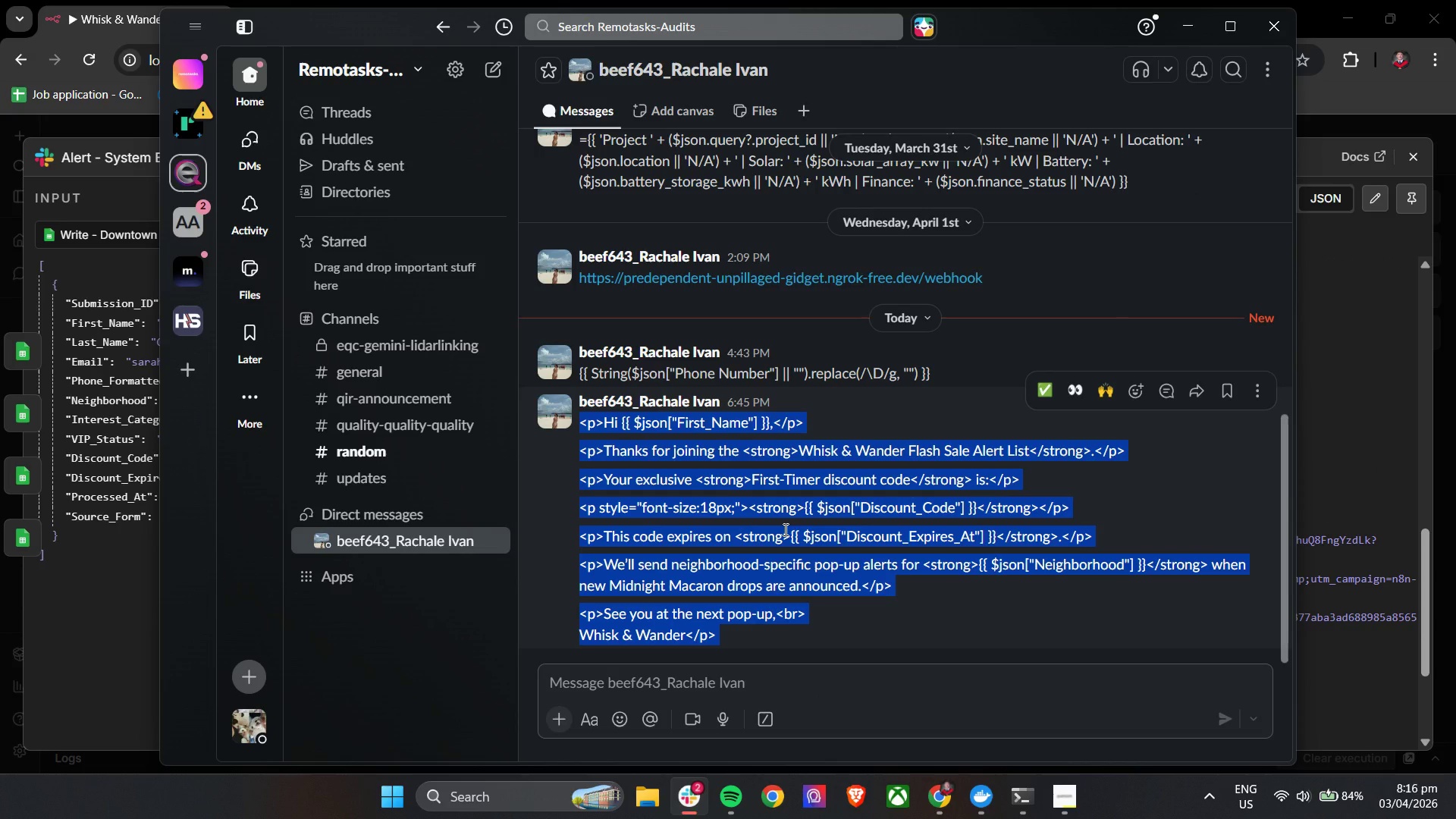 
scroll: coordinate [784, 529], scroll_direction: down, amount: 3.0
 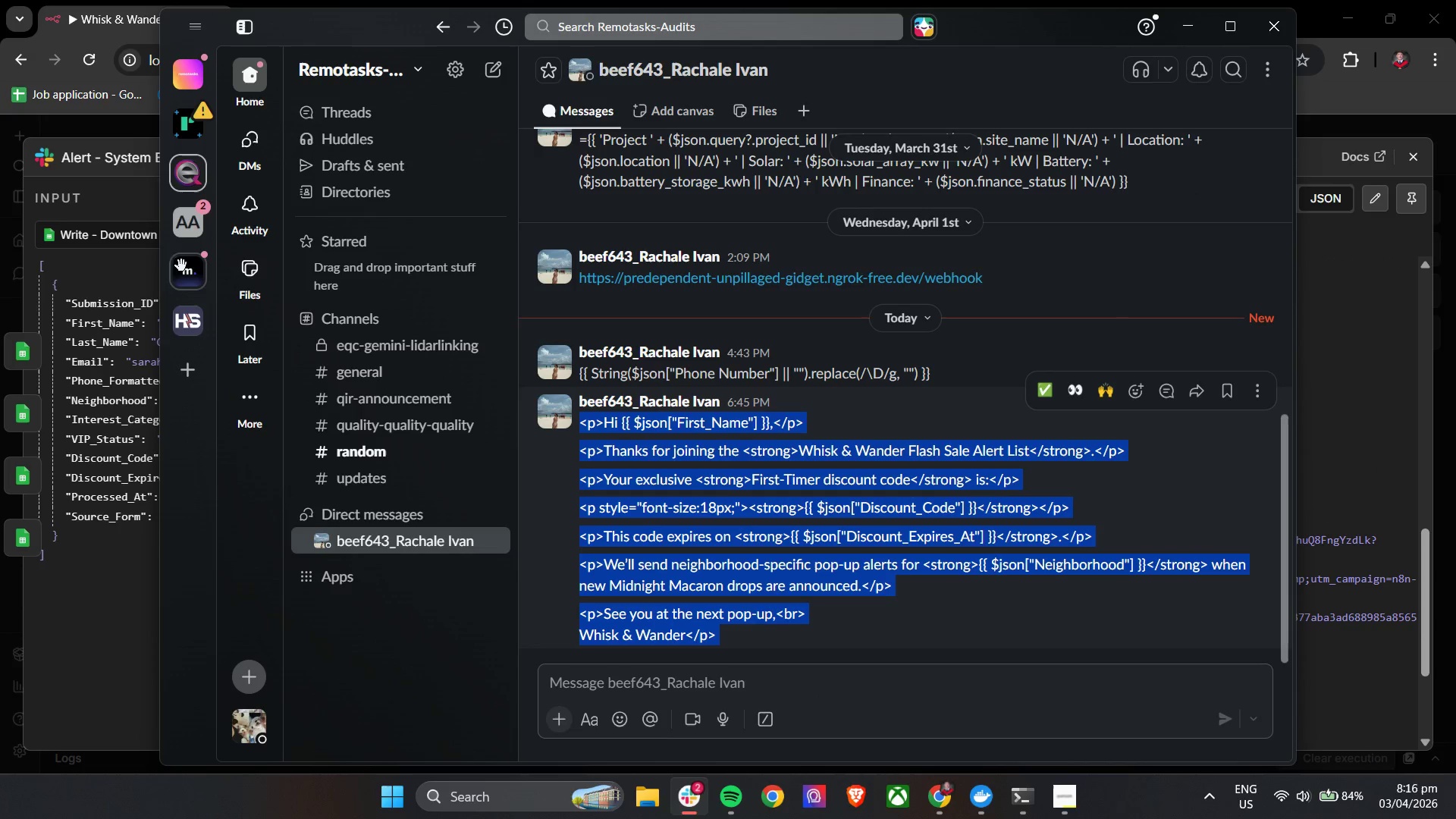 
left_click([183, 216])
 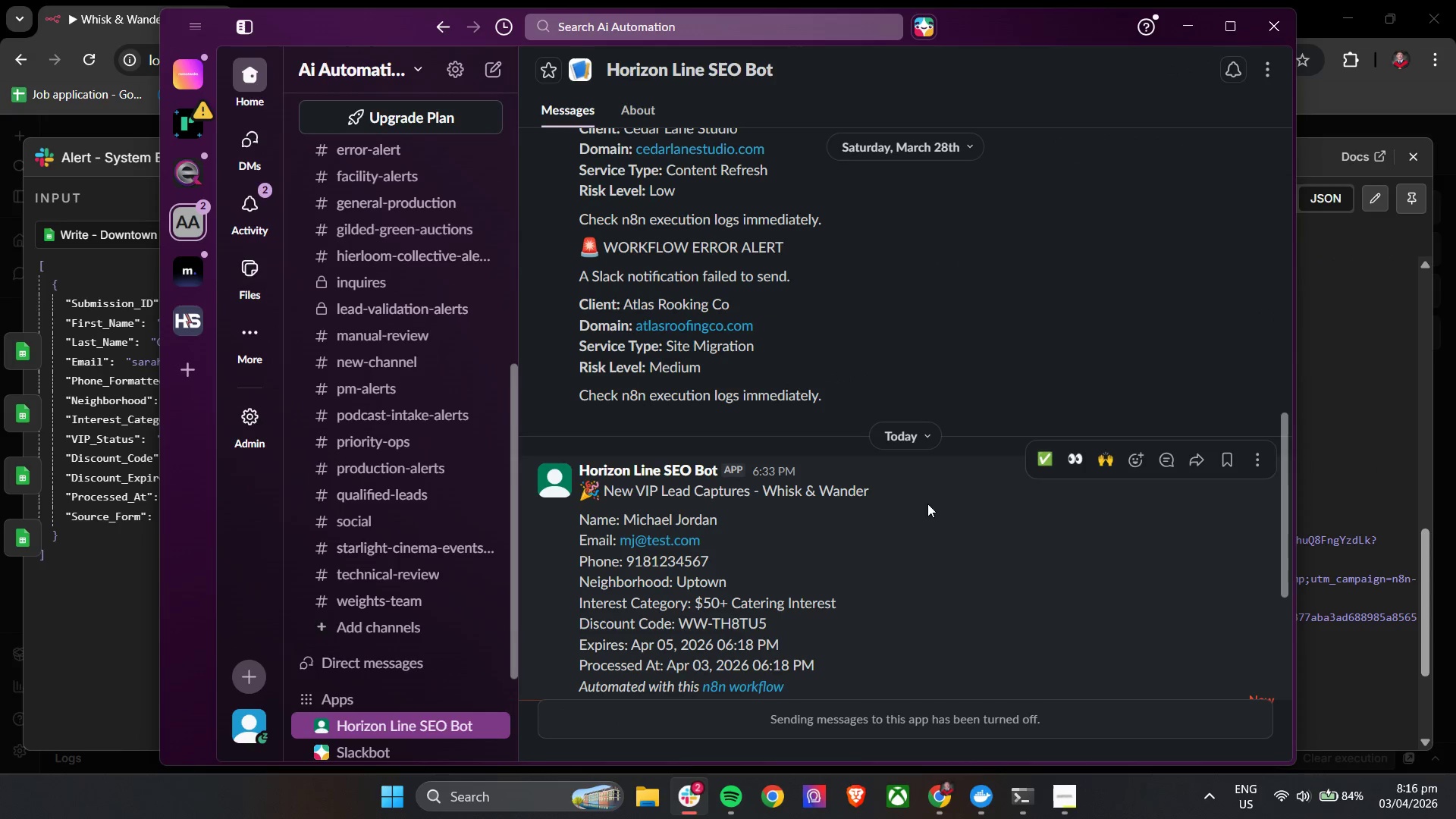 
scroll: coordinate [931, 504], scroll_direction: down, amount: 5.0
 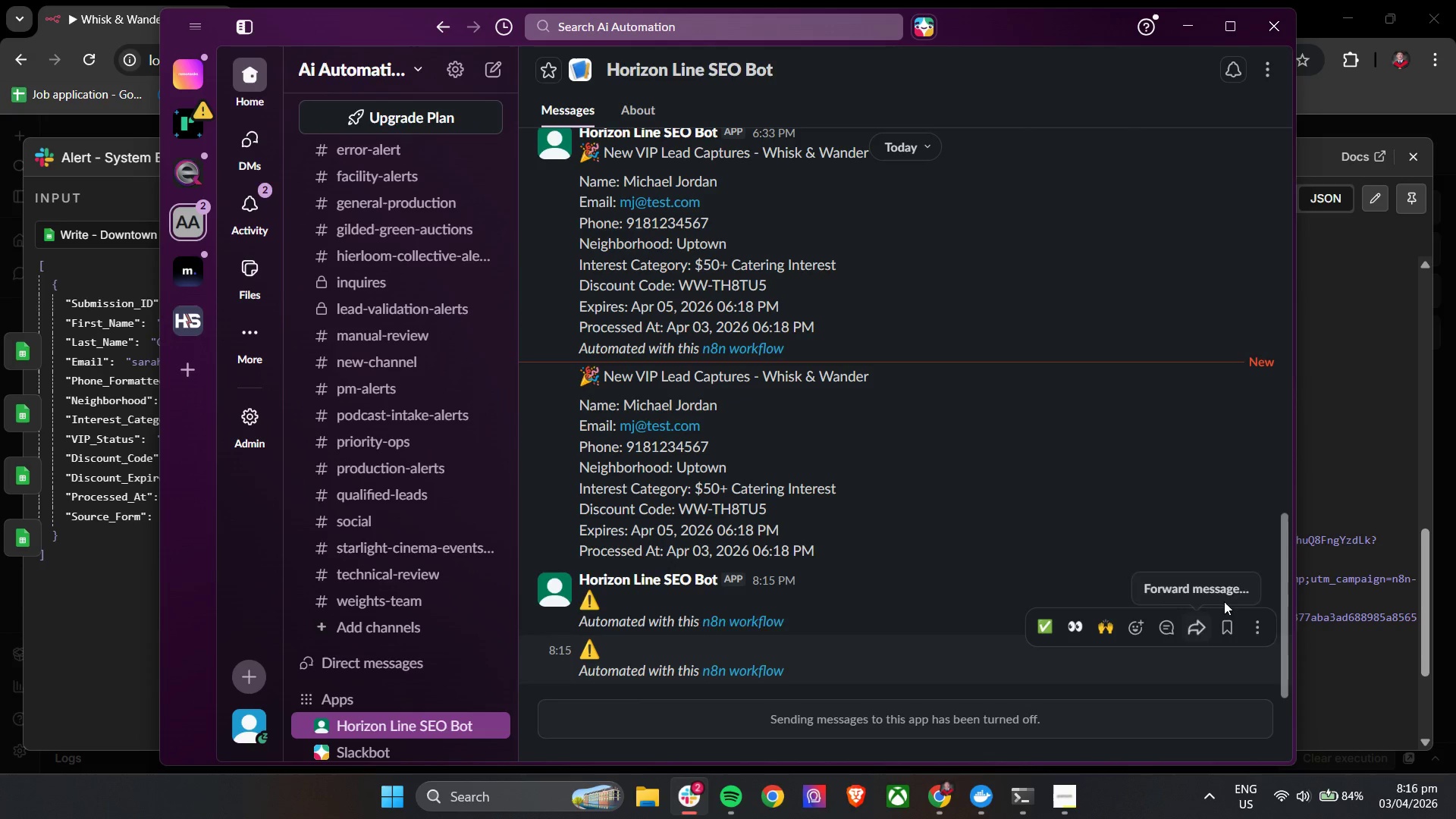 
left_click([1257, 573])
 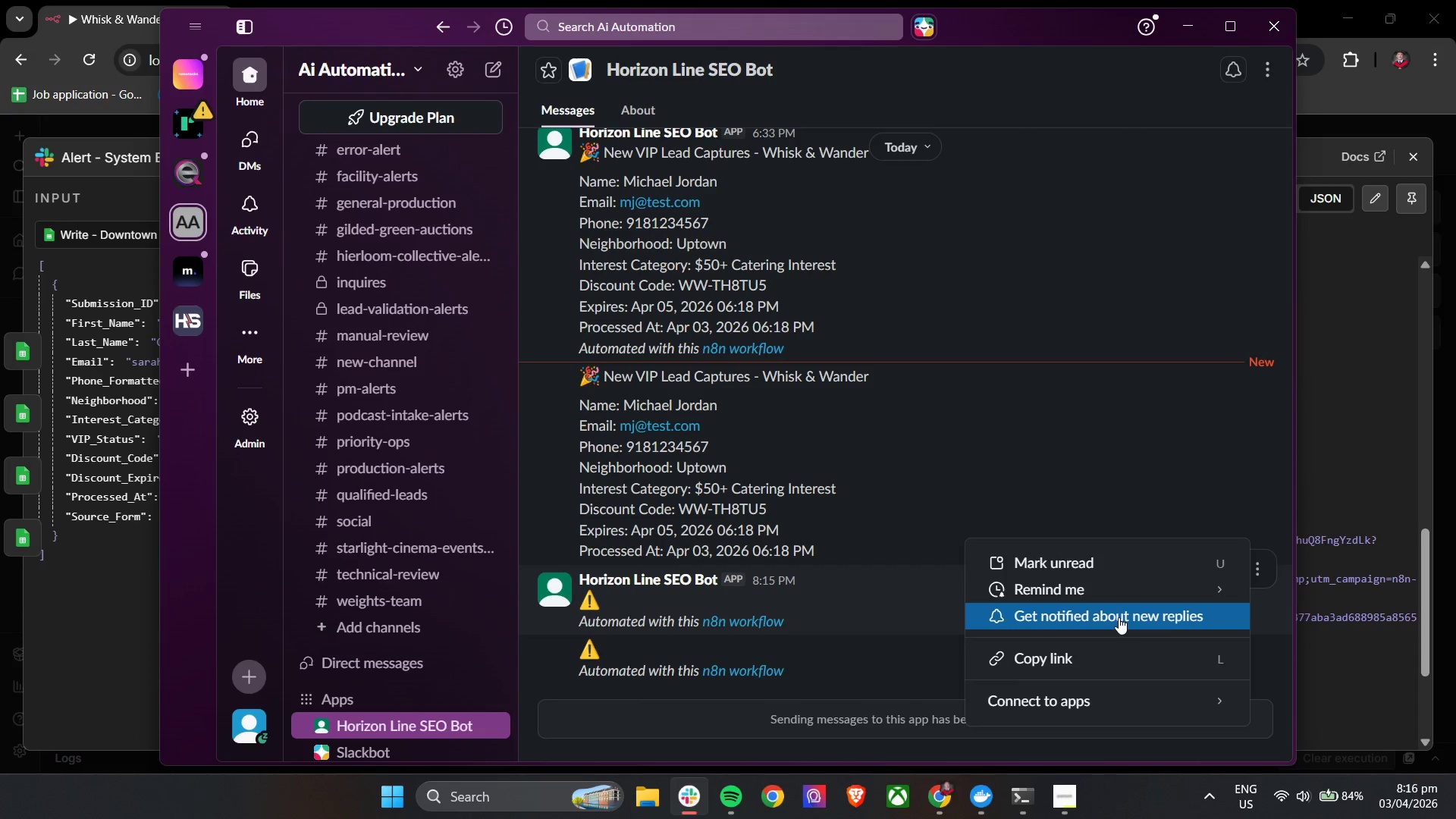 
left_click([996, 472])
 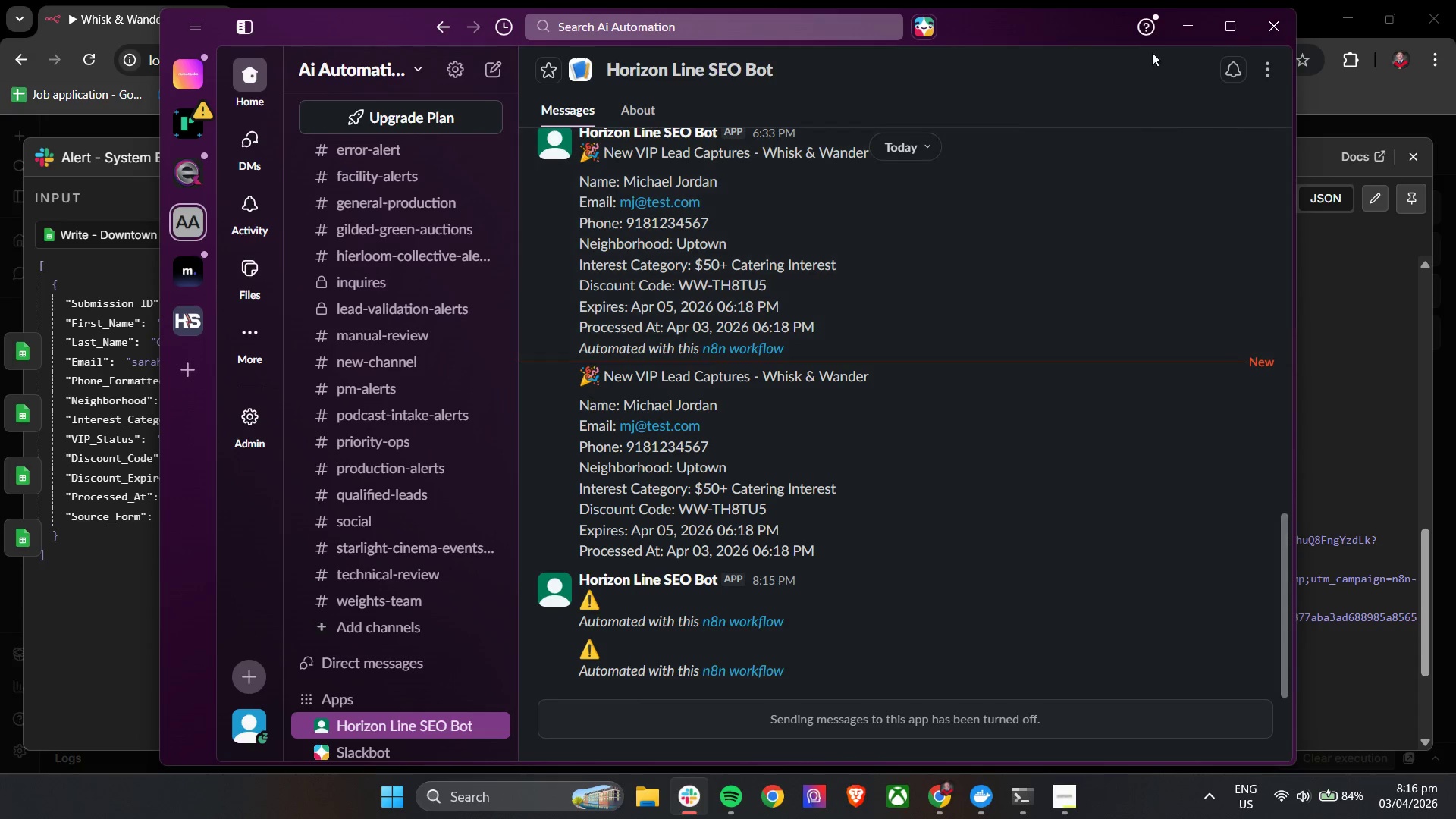 
left_click([1193, 22])
 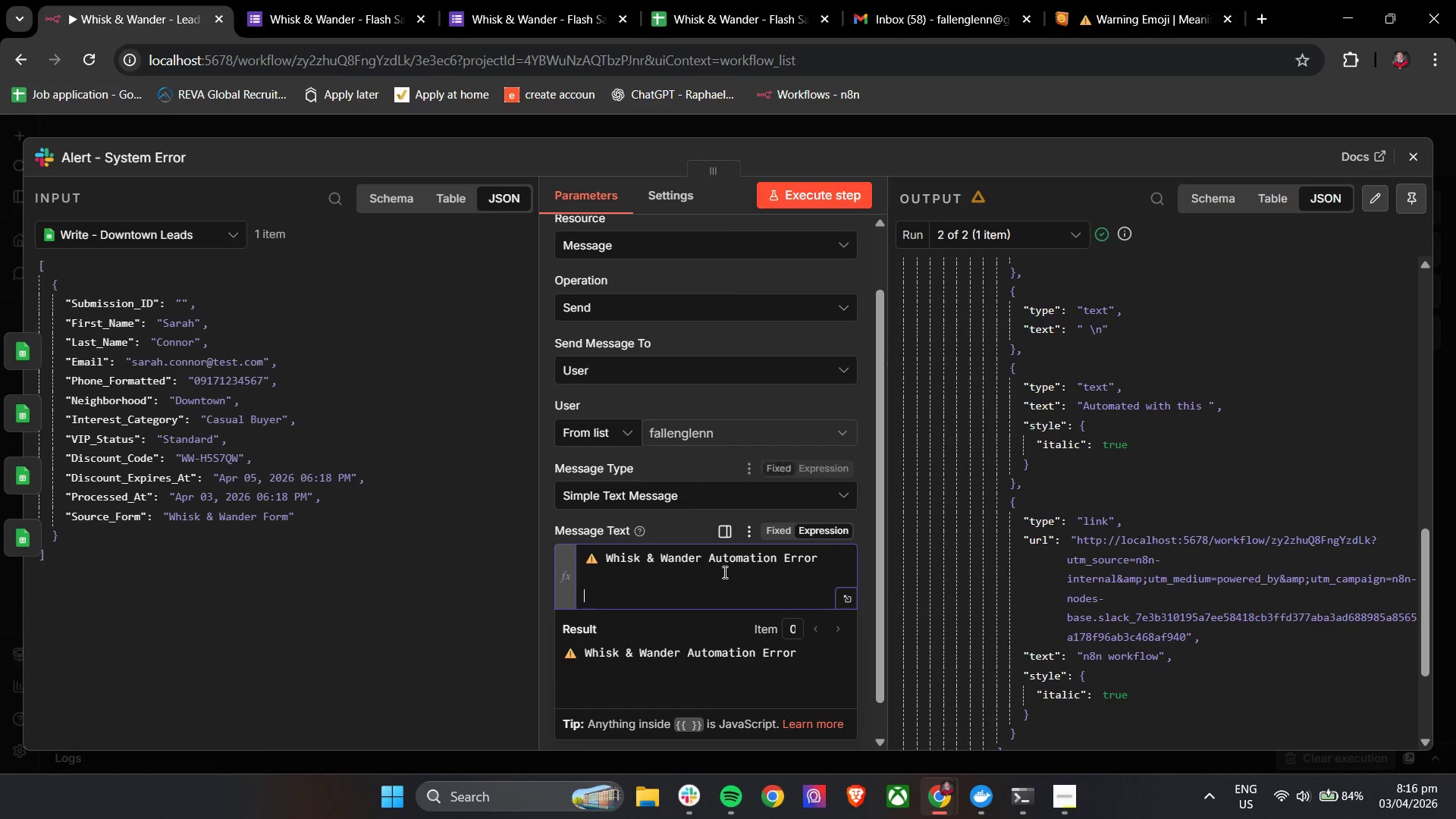 
scroll: coordinate [664, 608], scroll_direction: down, amount: 2.0
 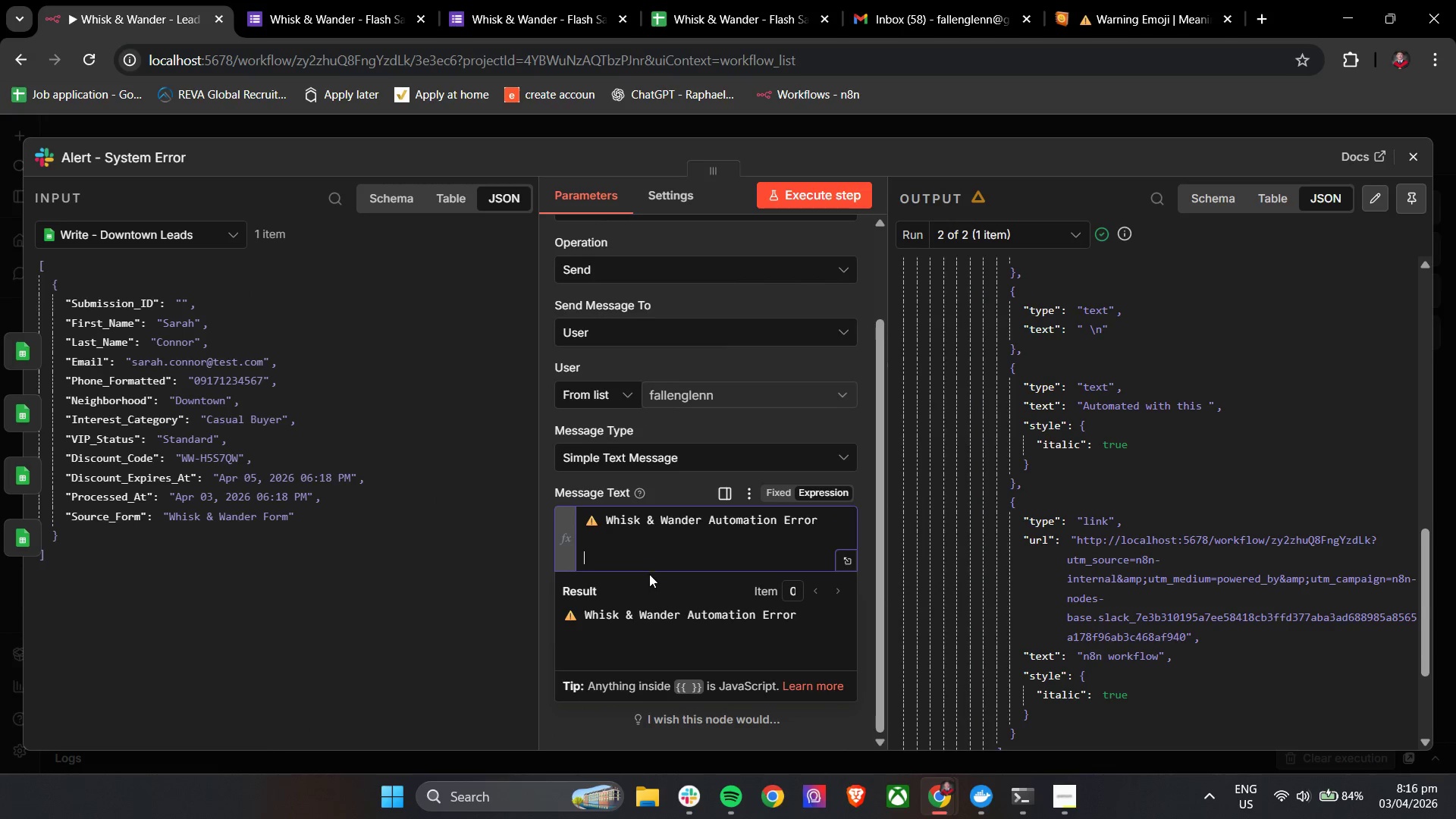 
left_click([652, 563])
 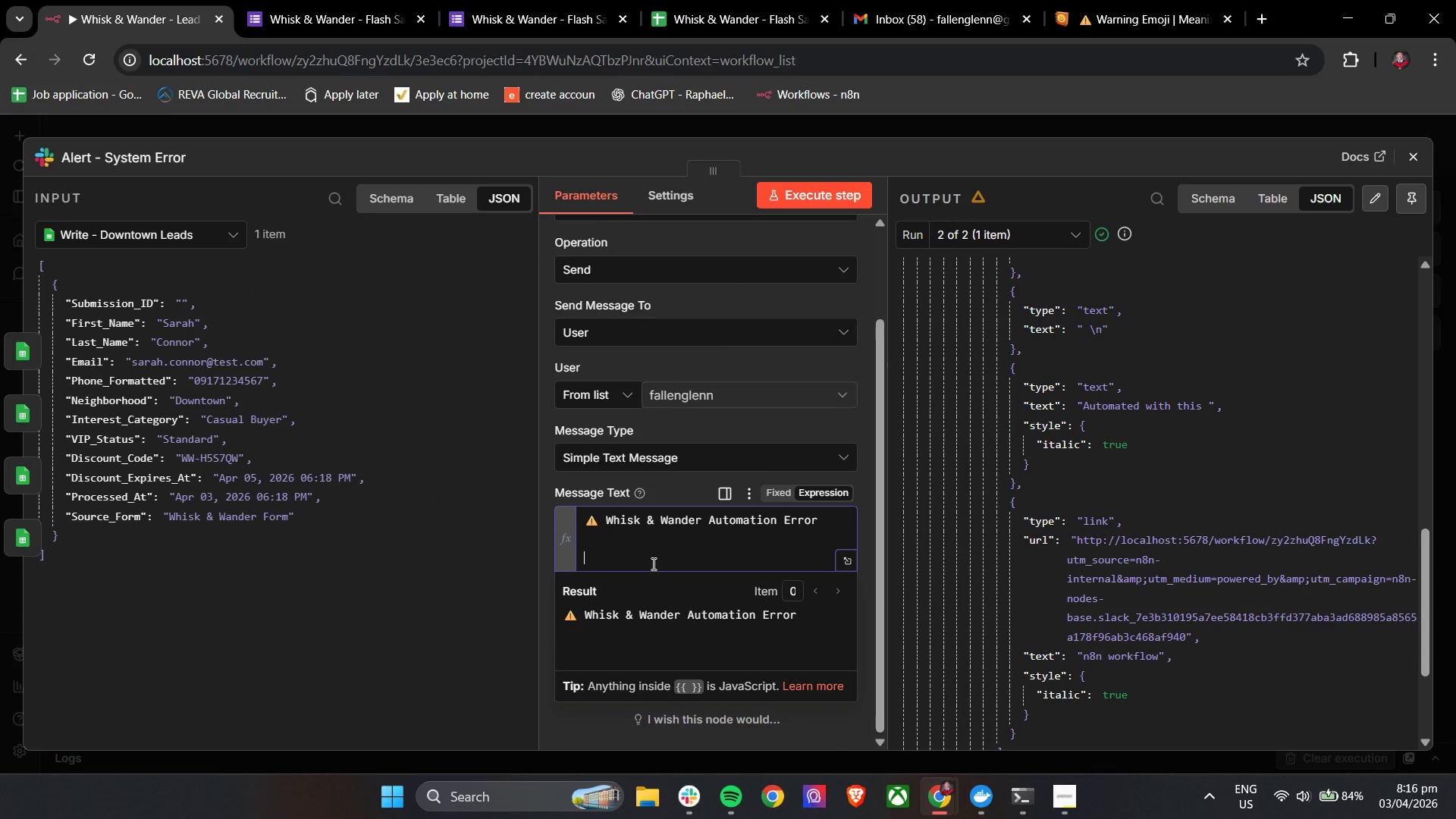 
key(Backspace)
 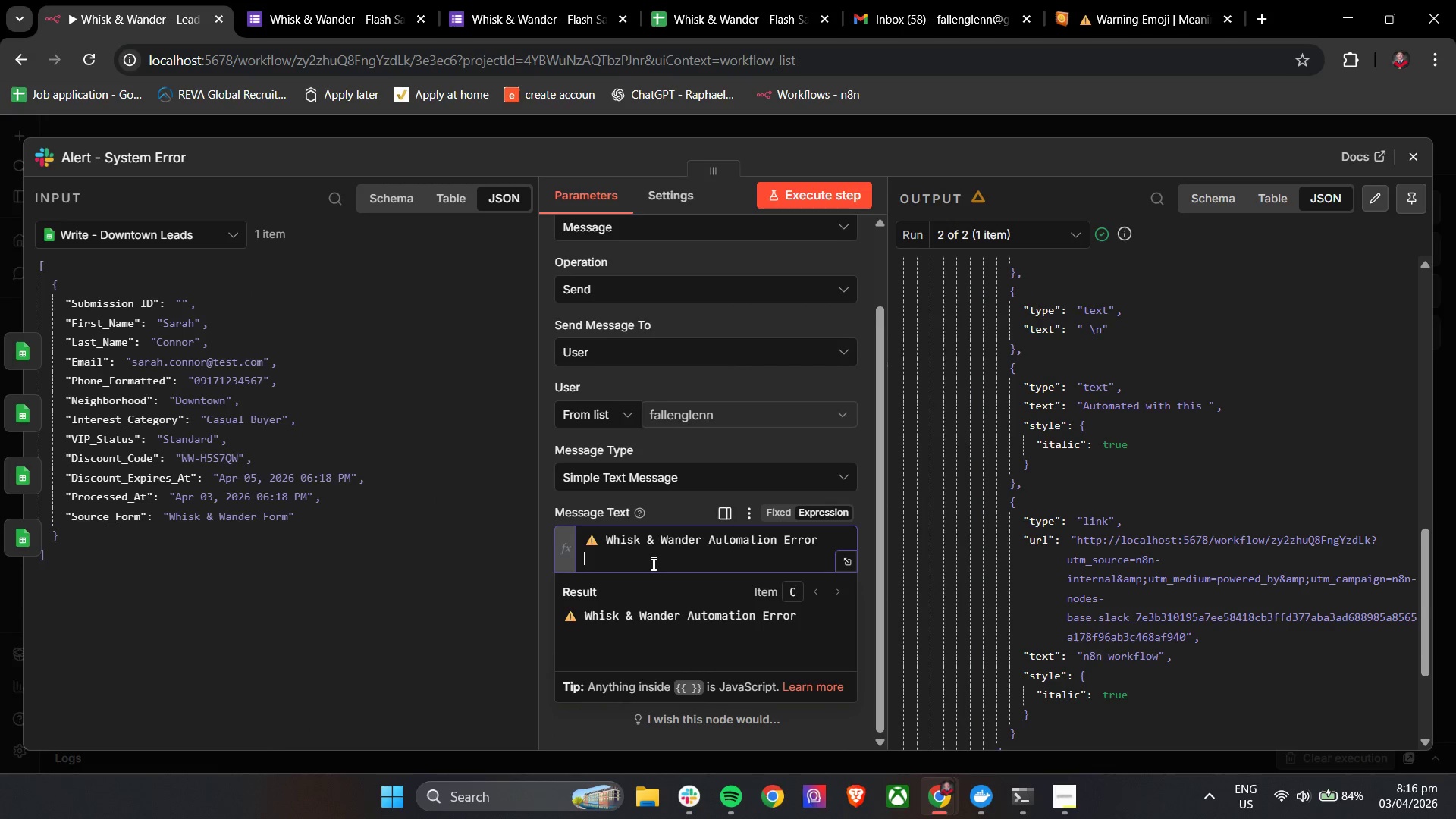 
key(Backspace)
 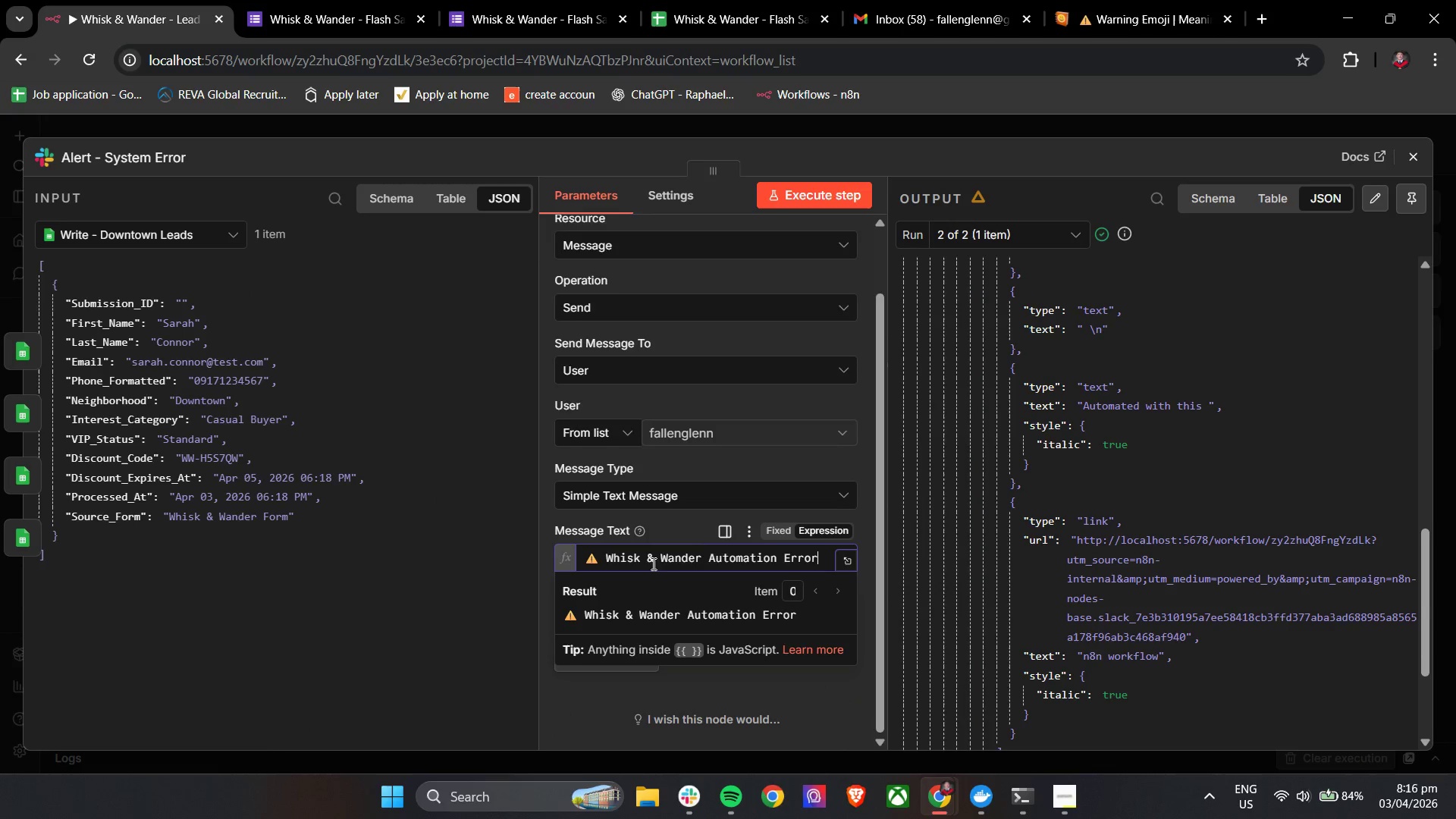 
key(Enter)
 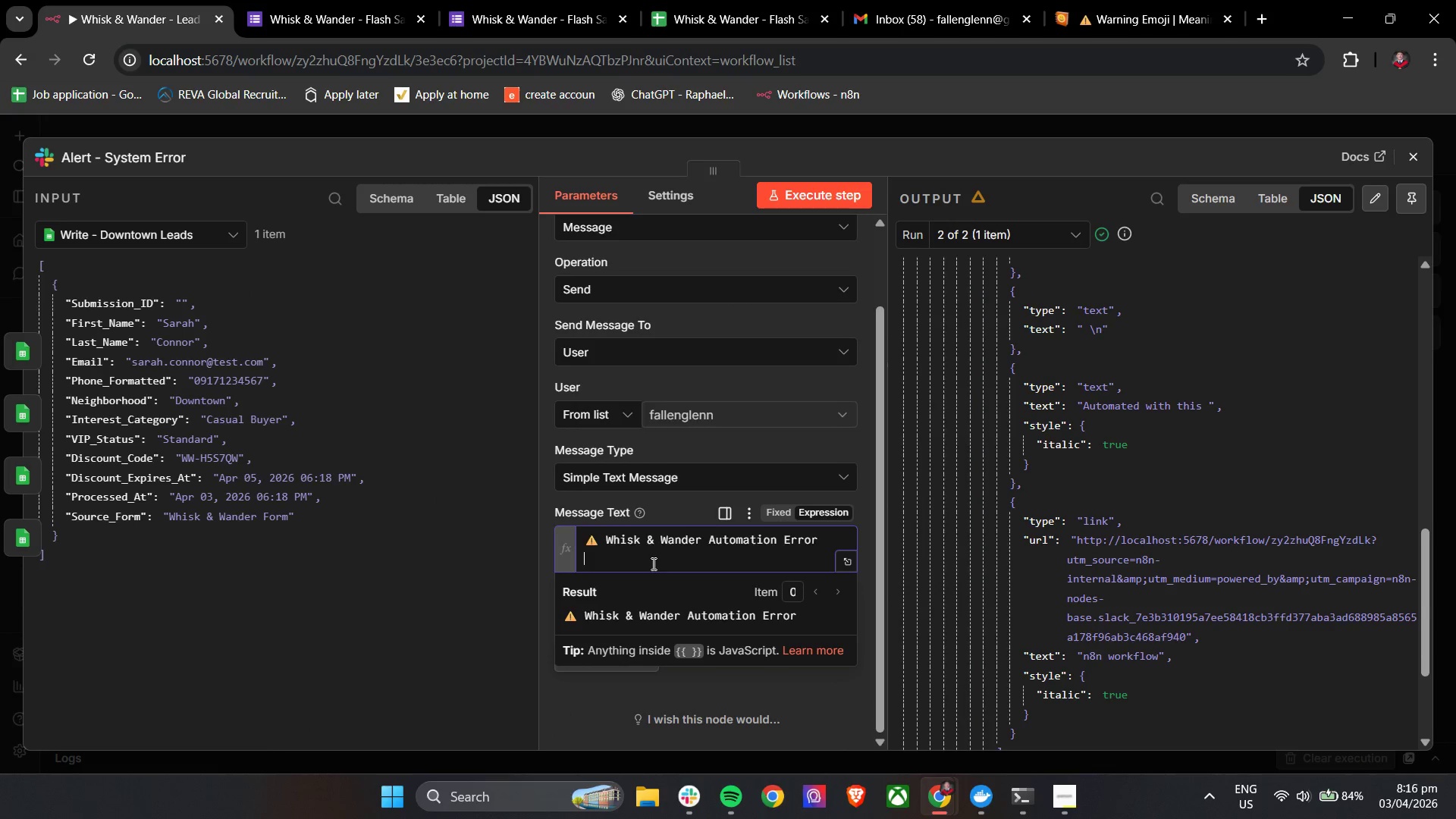 
key(Enter)
 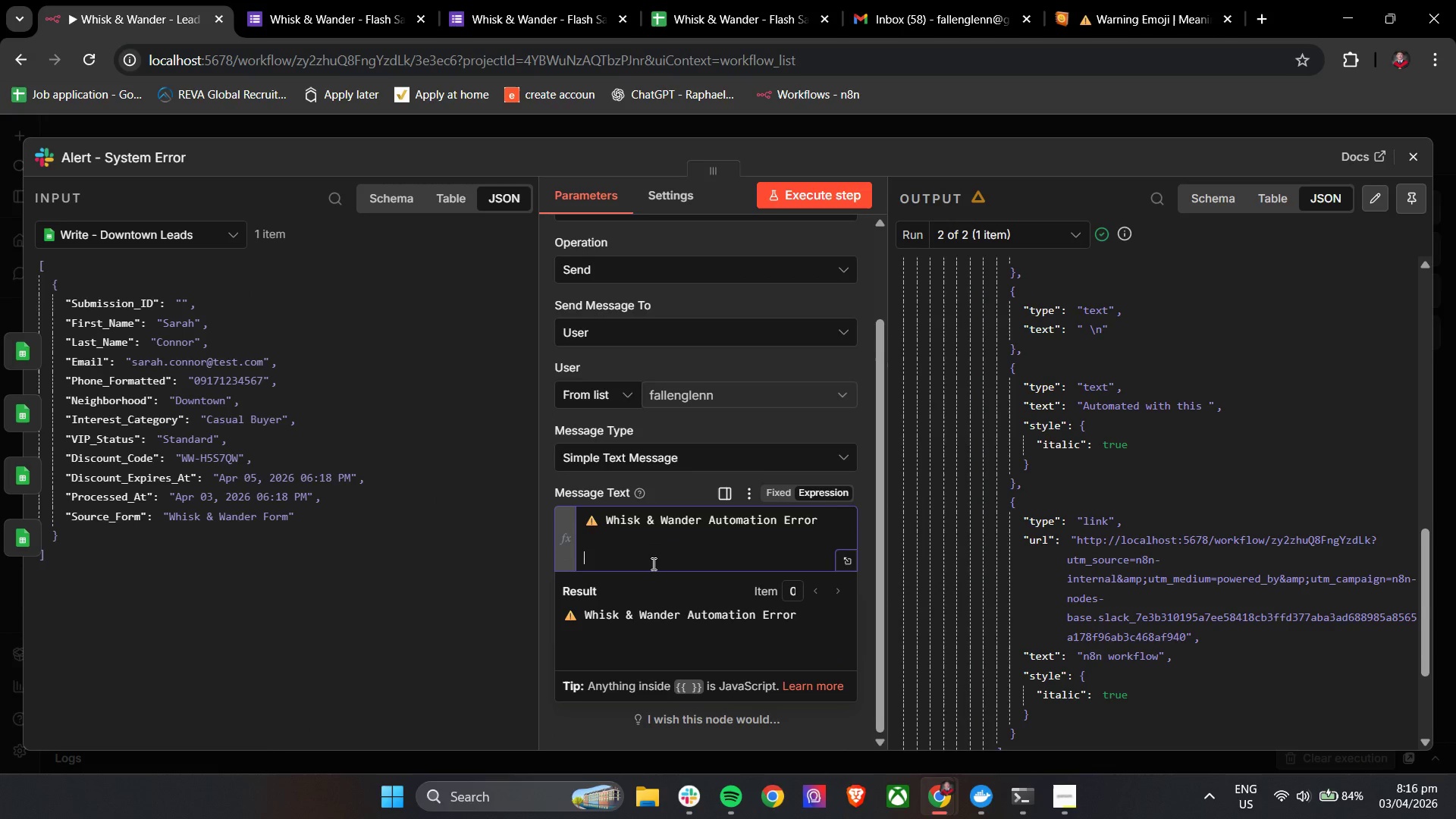 
type(Al )
key(Backspace)
key(Backspace)
type( Lead proce)
key(Backspace)
key(Backspace)
key(Backspace)
key(Backspace)
key(Backspace)
key(Backspace)
key(Backspace)
key(Backspace)
key(Backspace)
key(Backspace)
type(lead proessing step failed.)
 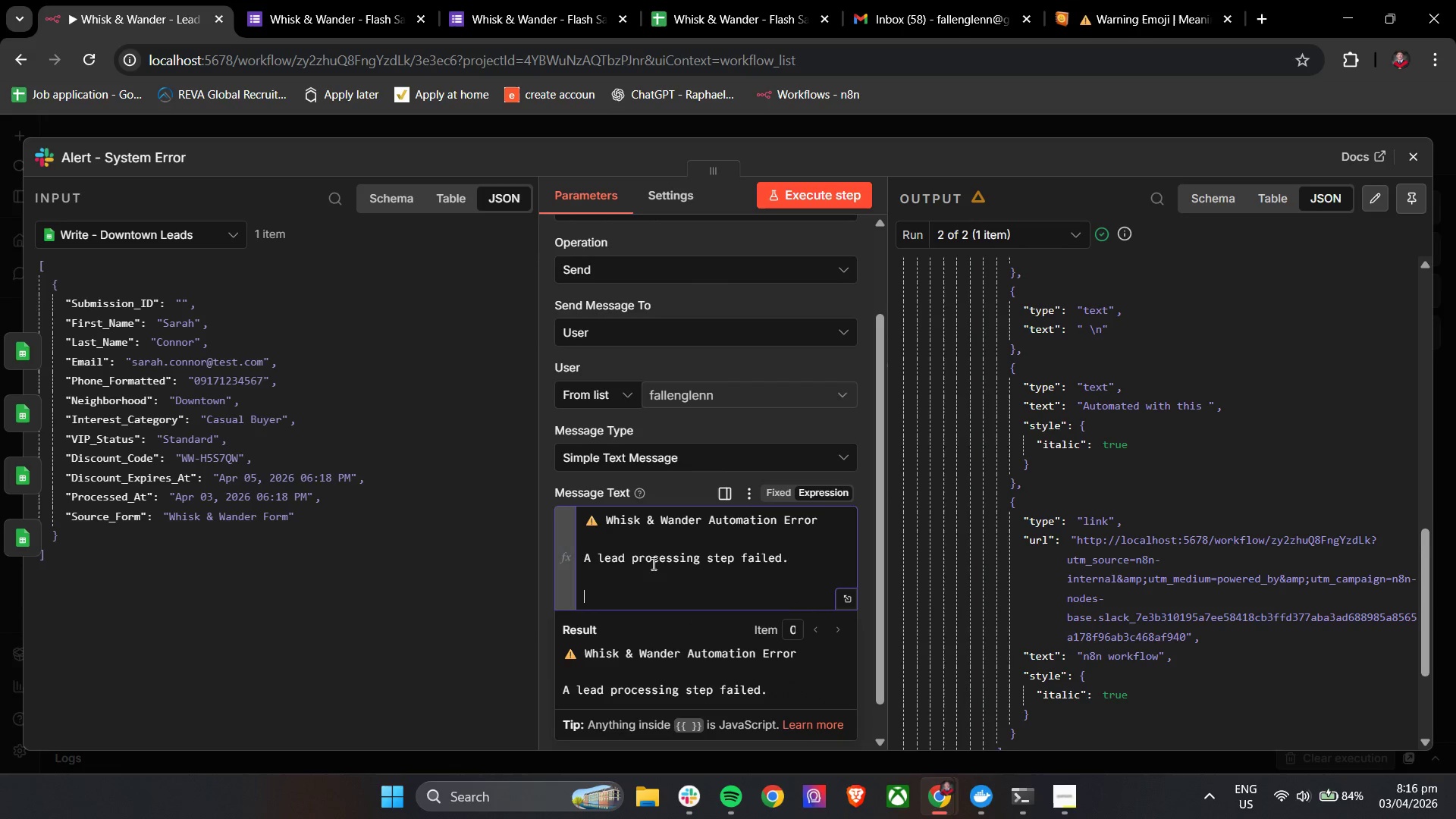 
key(Enter)
 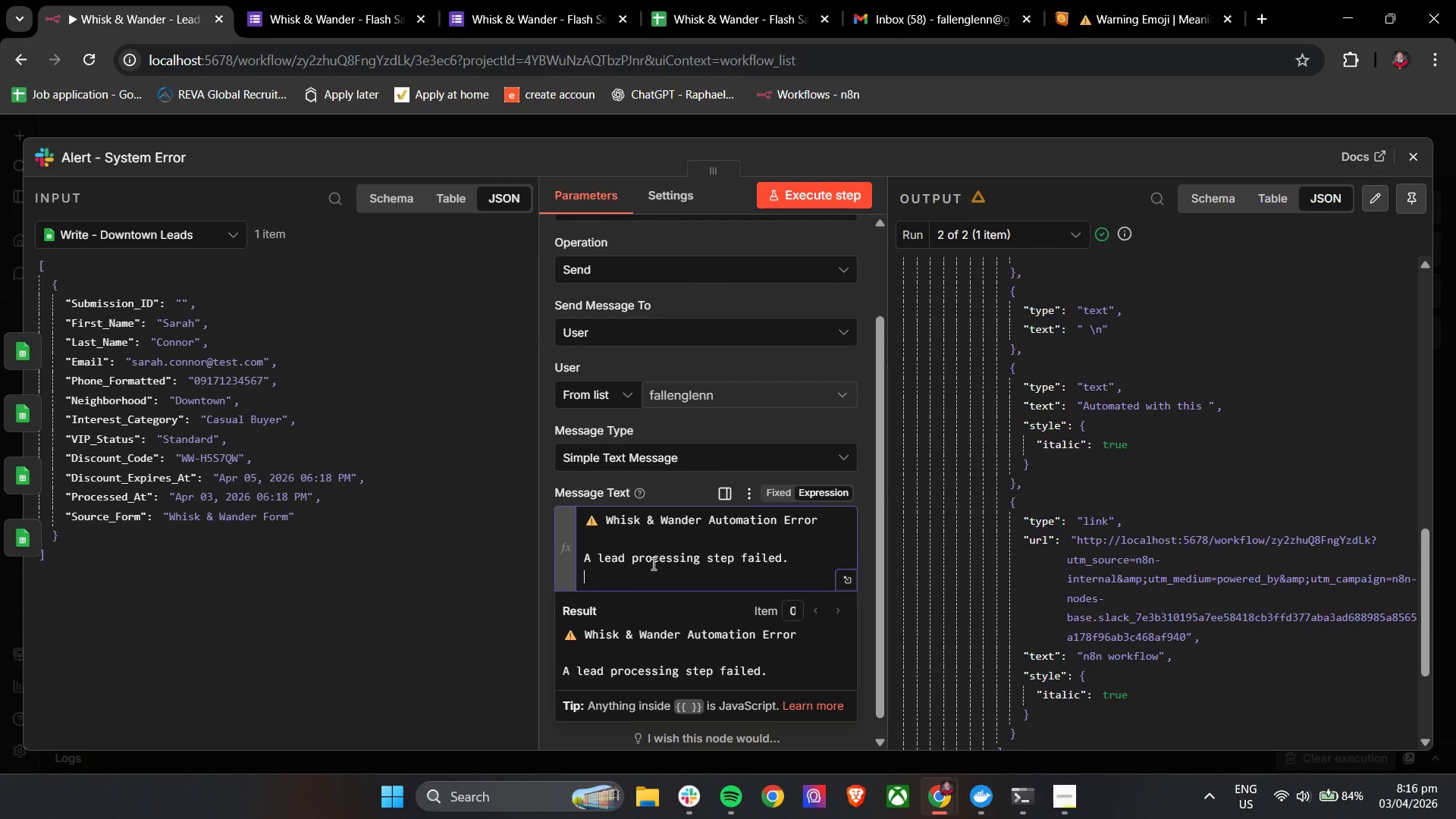 
key(Enter)
 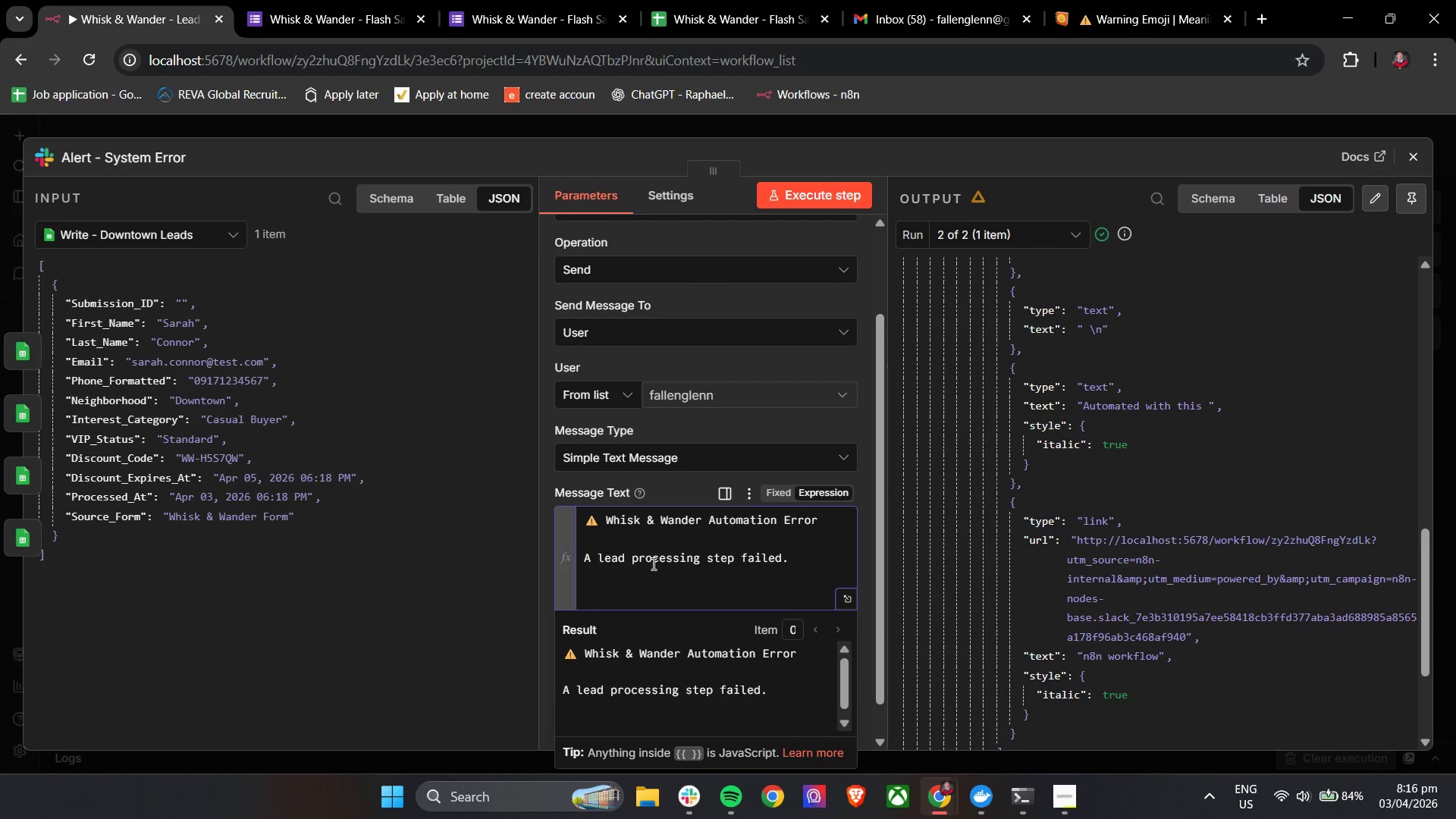 
type(Lead: [[)
key(Backspace)
key(Backspace)
key(Backspace)
type( {{)
 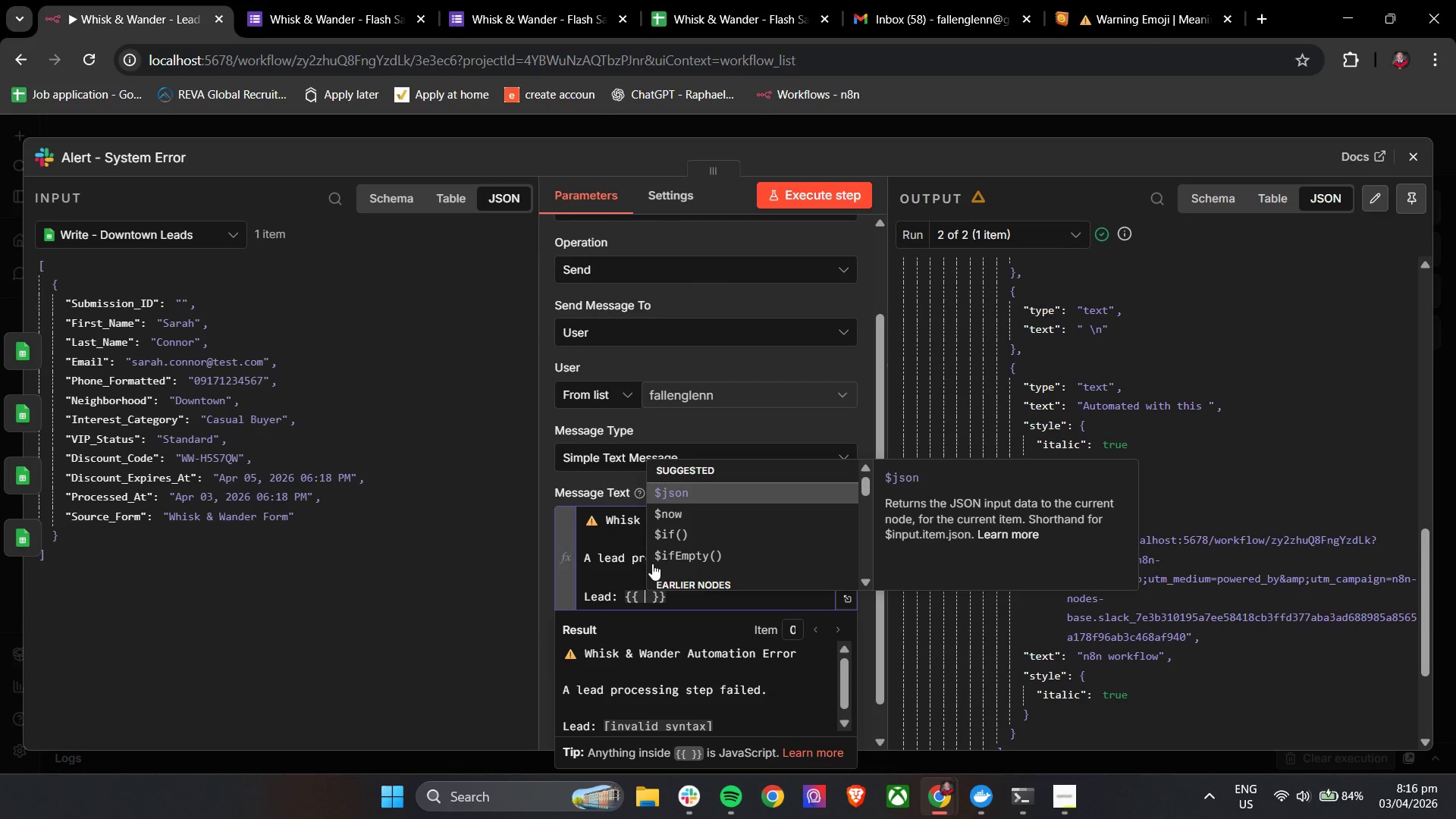 
key(Enter)
 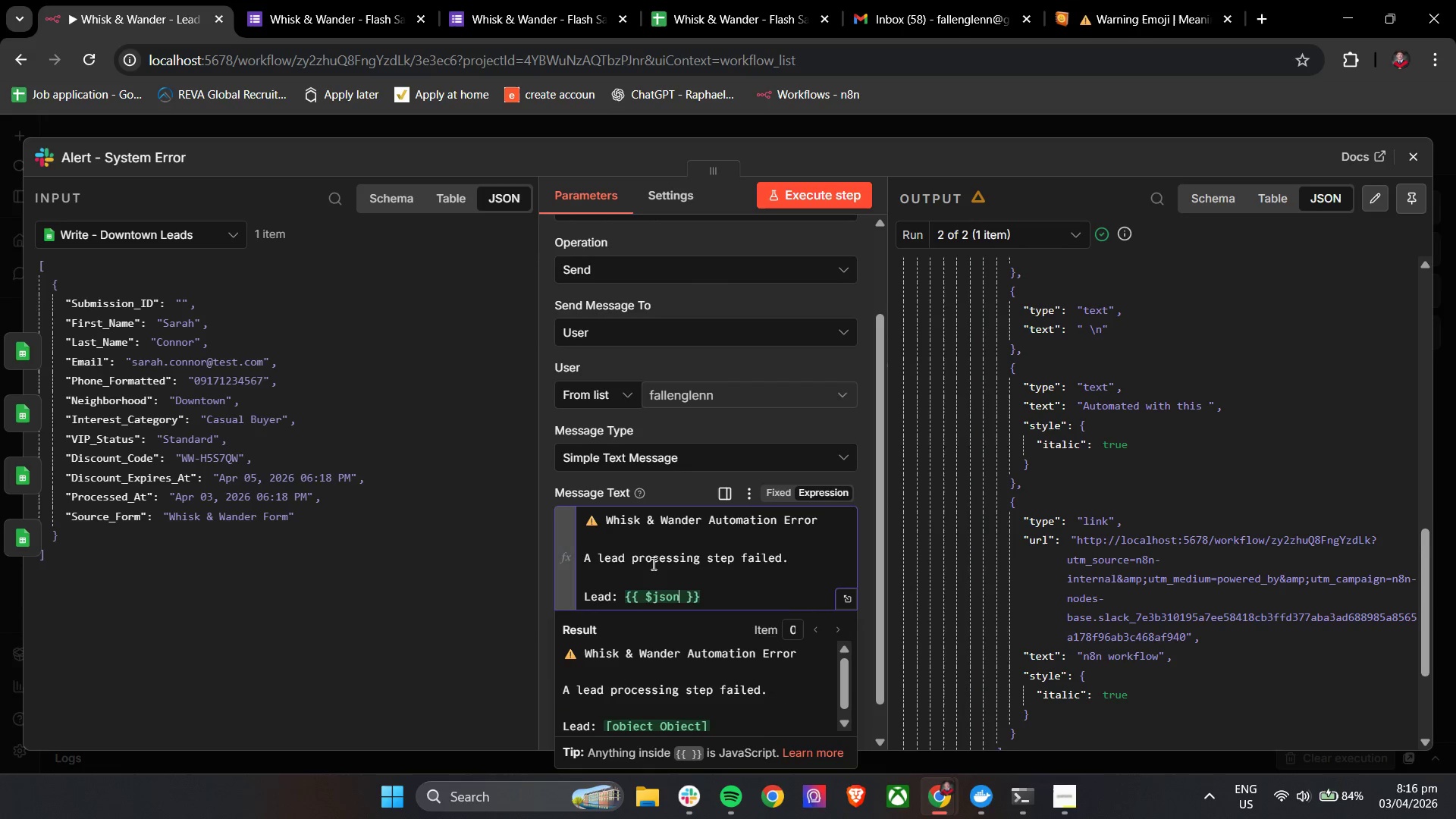 
key(BracketLeft)
 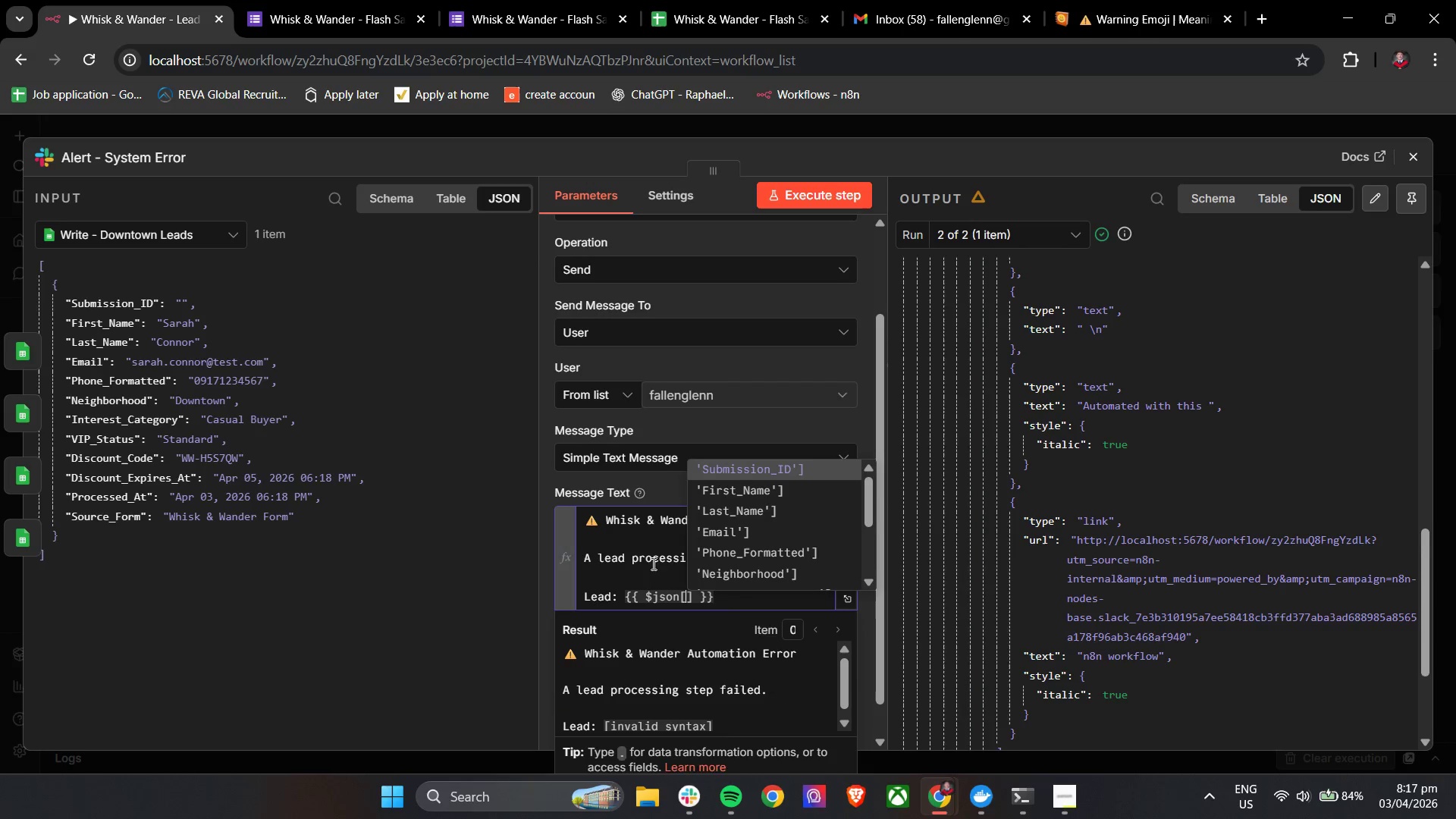 
key(ArrowDown)
 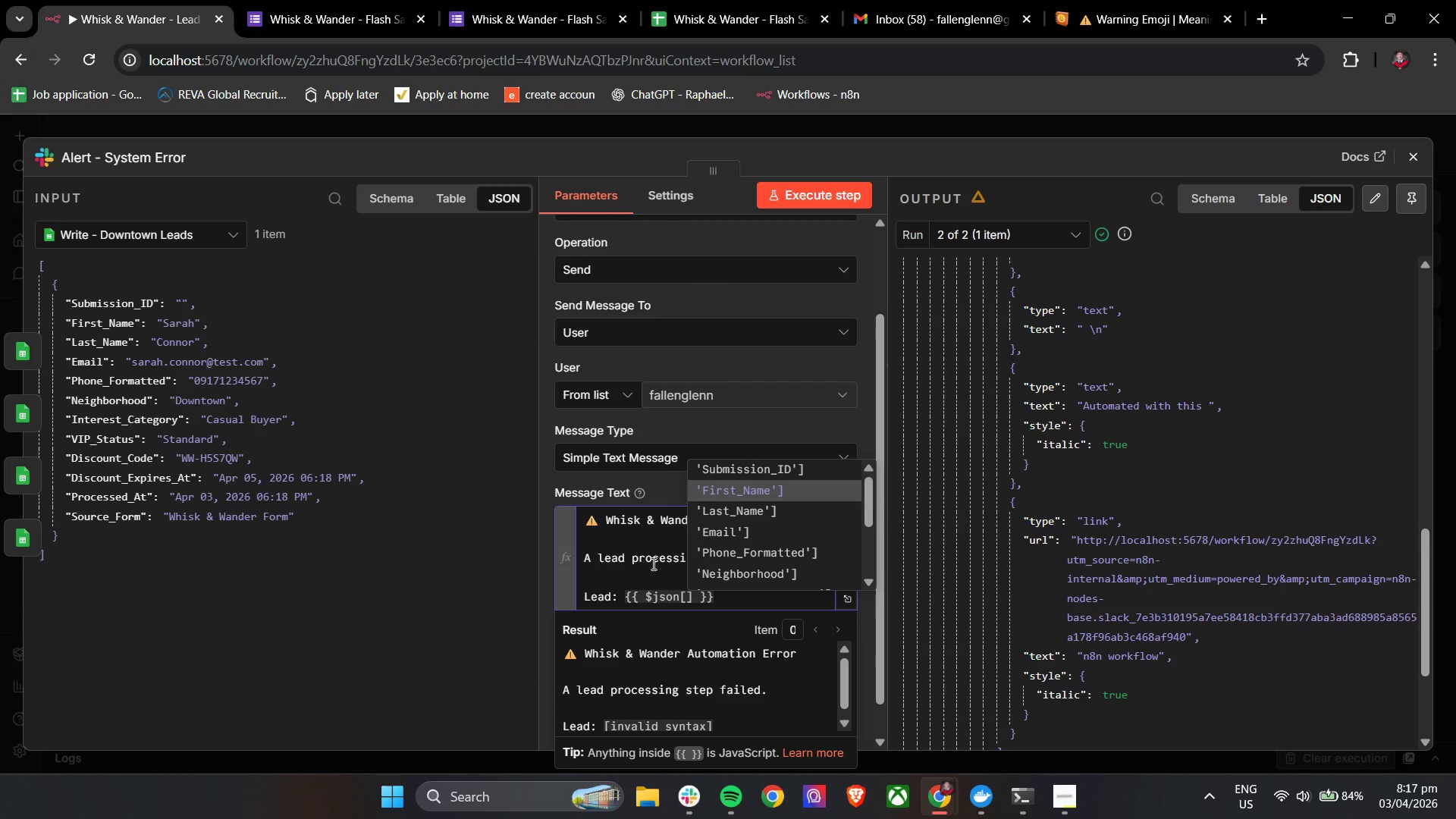 
key(Enter)
 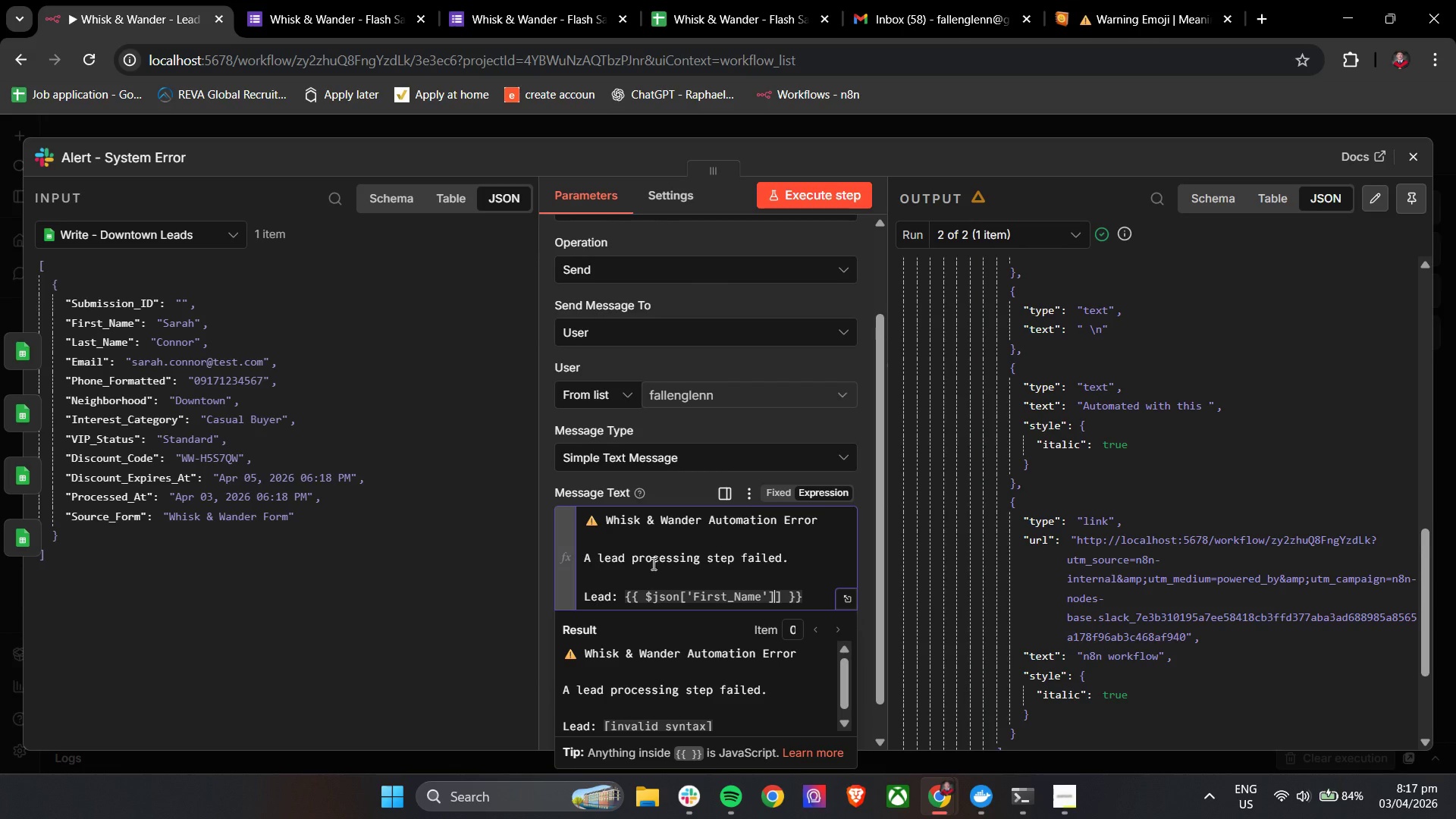 
key(Backspace)
 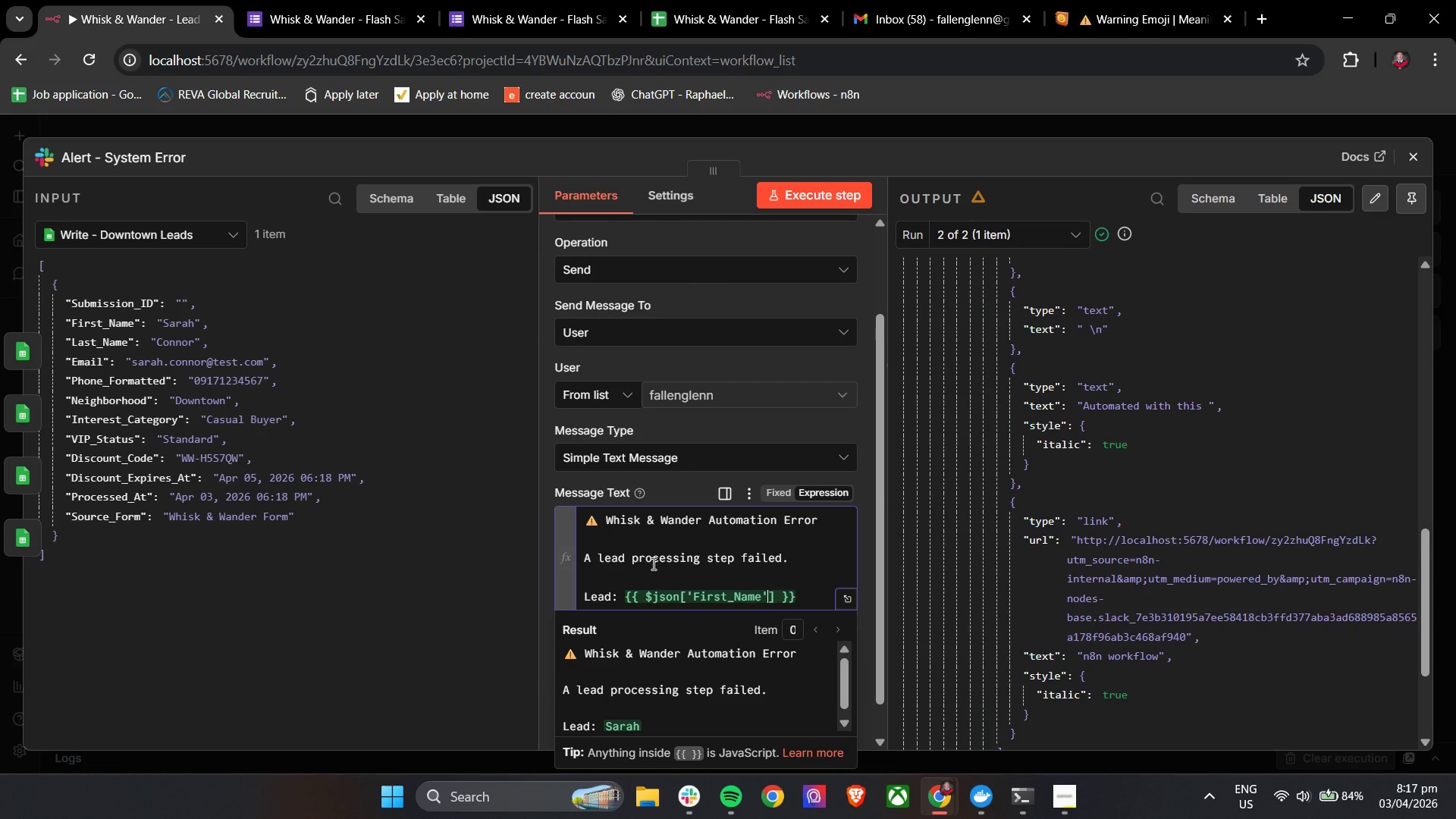 
key(ArrowDown)
 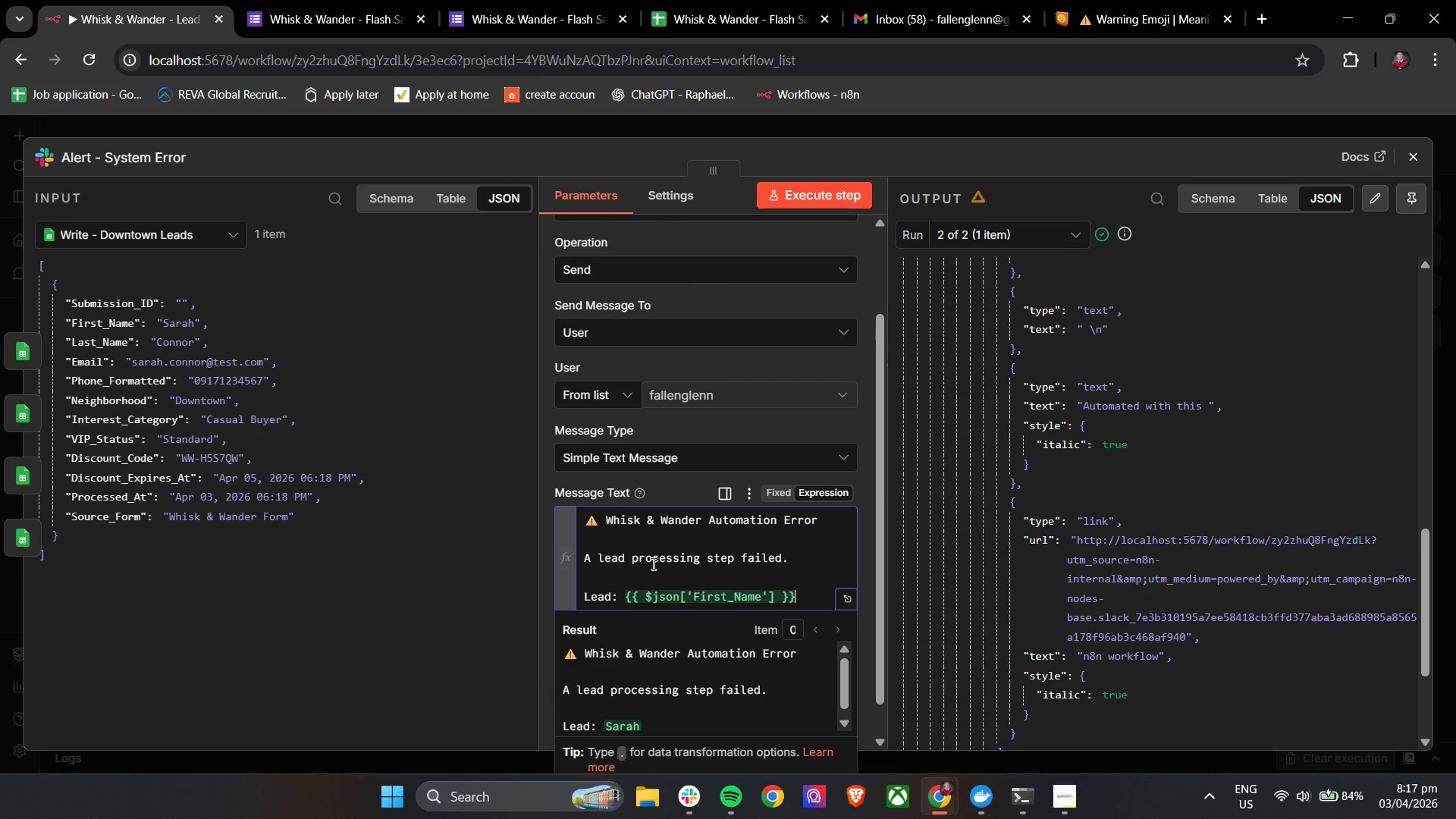 
key(ArrowDown)
 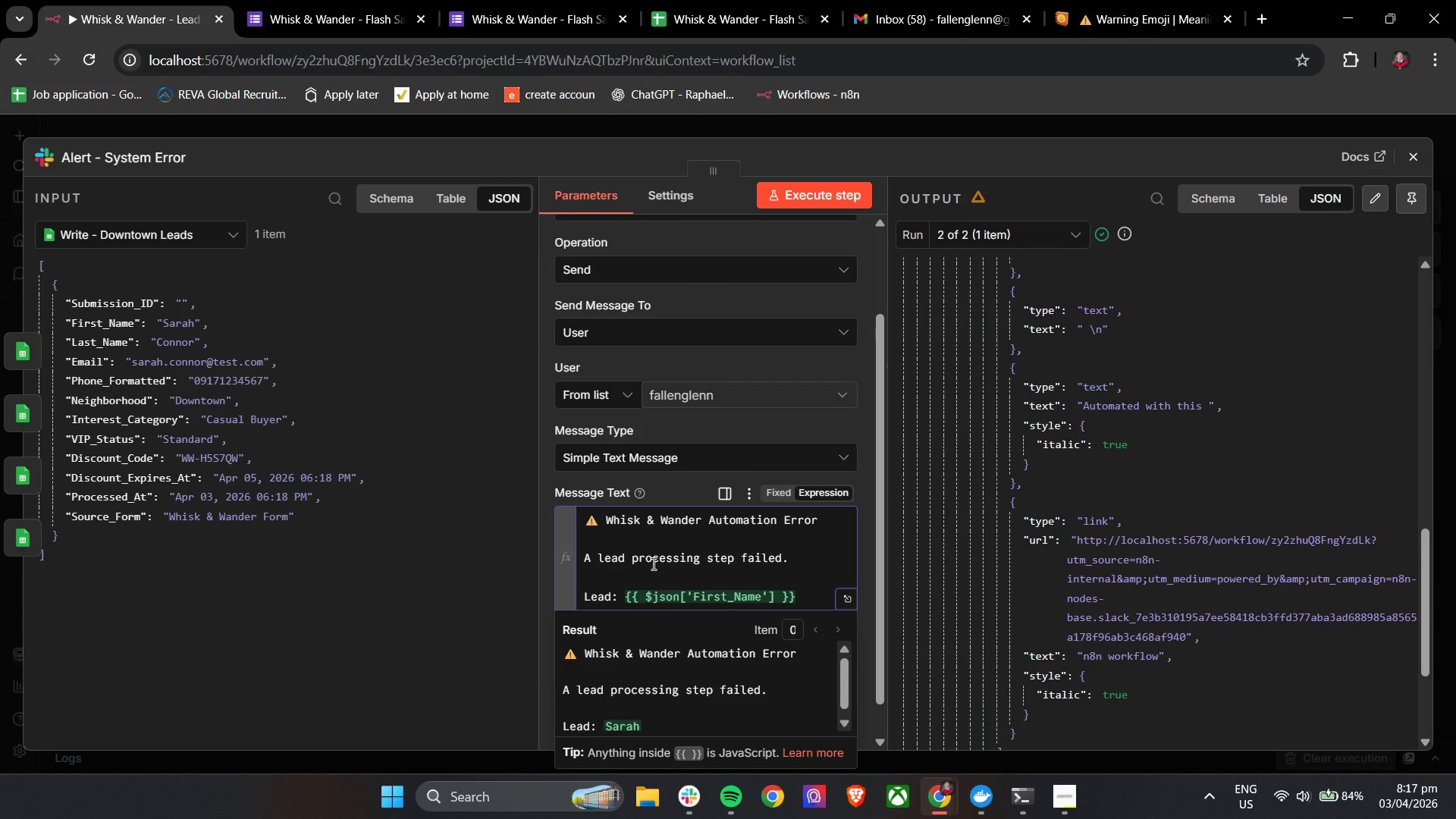 
key(Enter)
 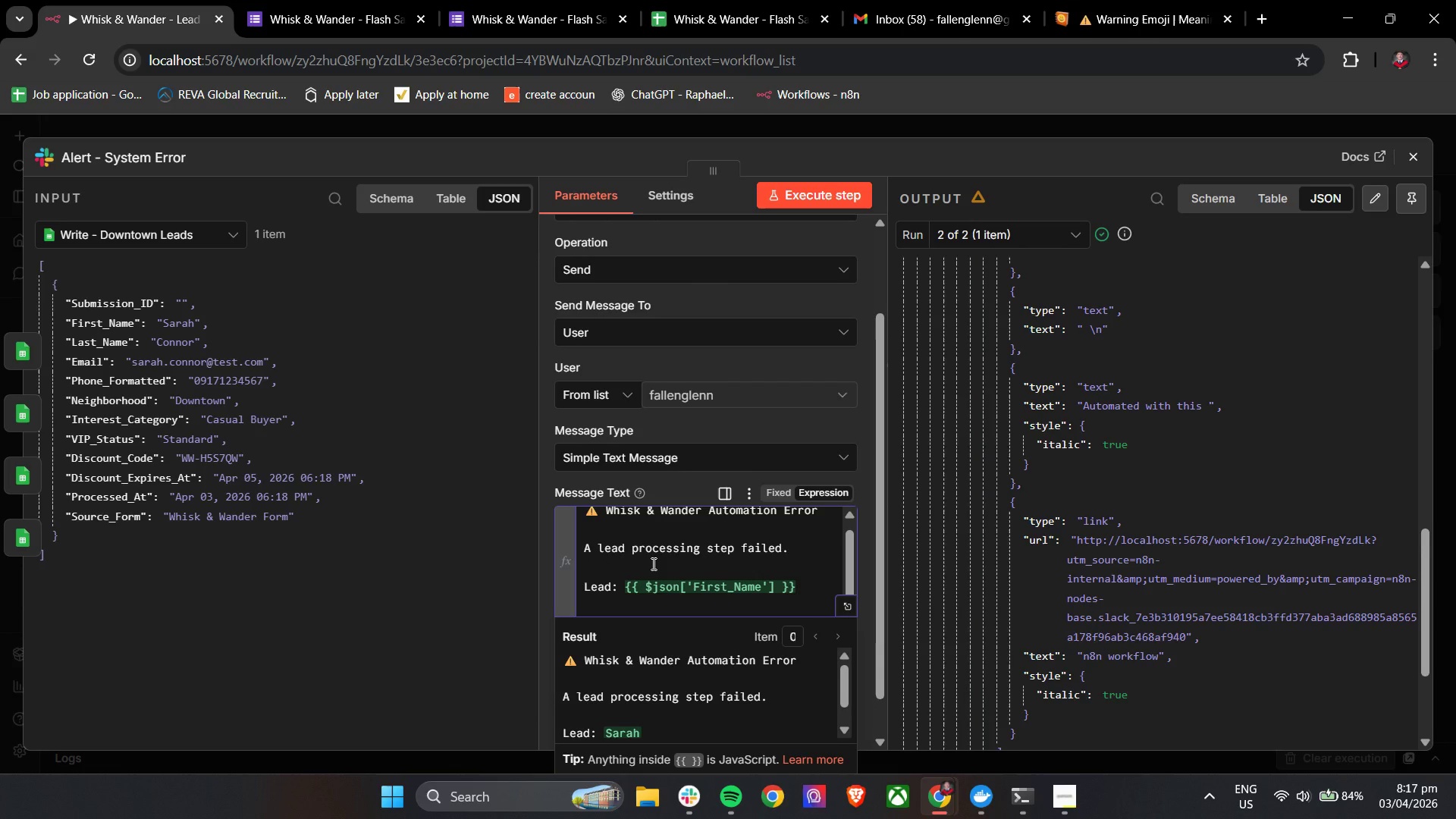 
type(Email: {{)
 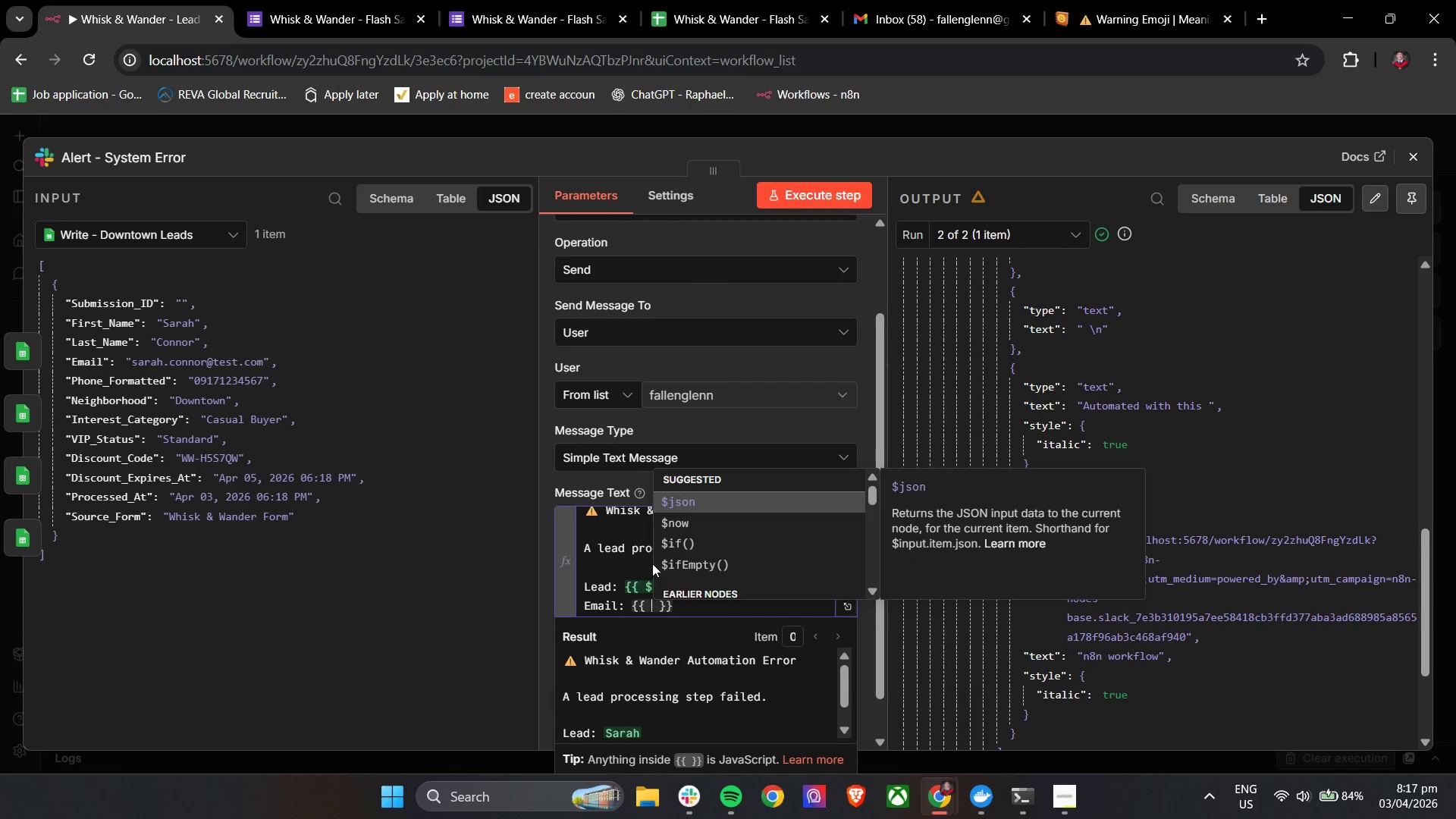 
key(Enter)
 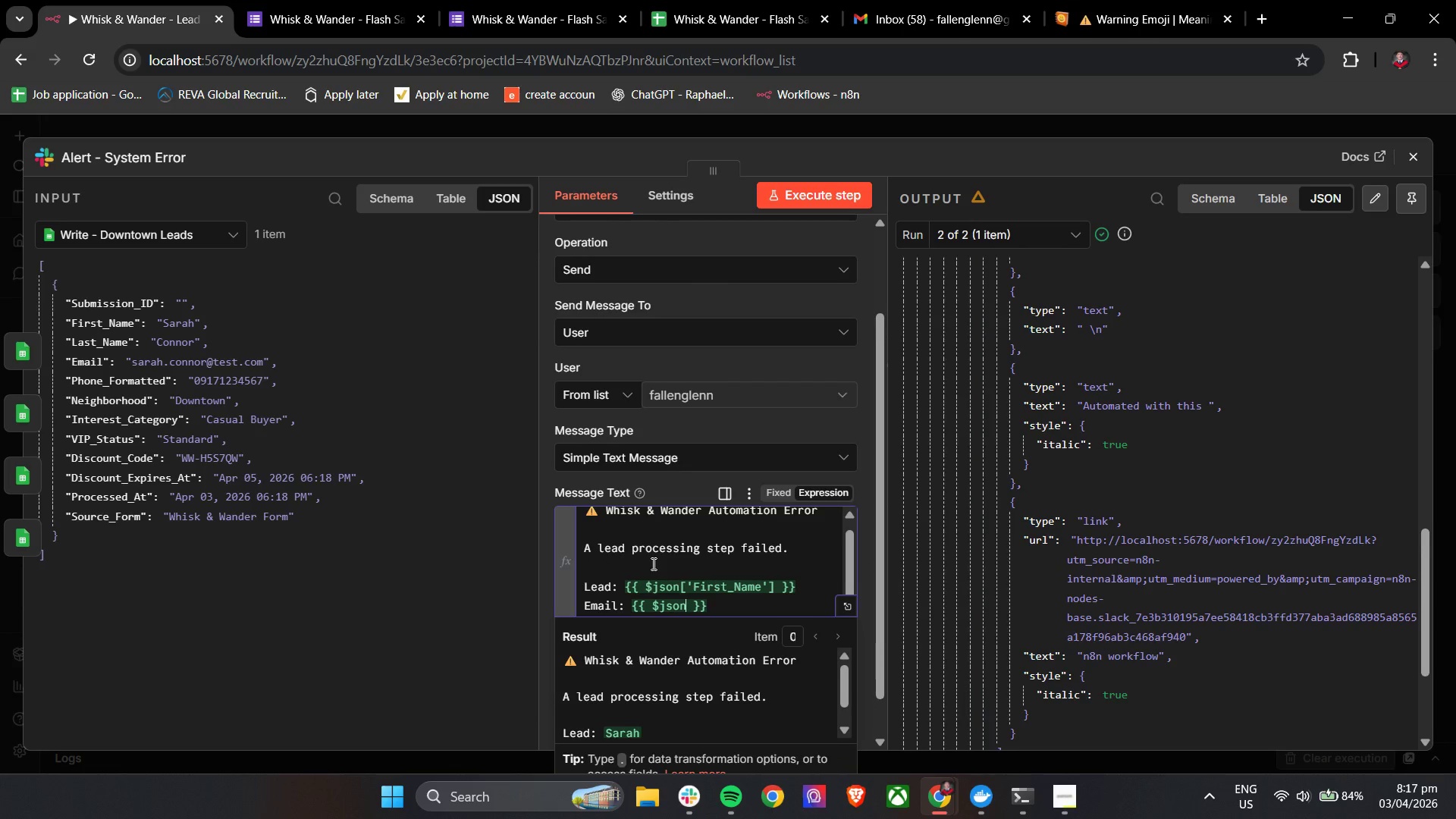 
key(BracketLeft)
 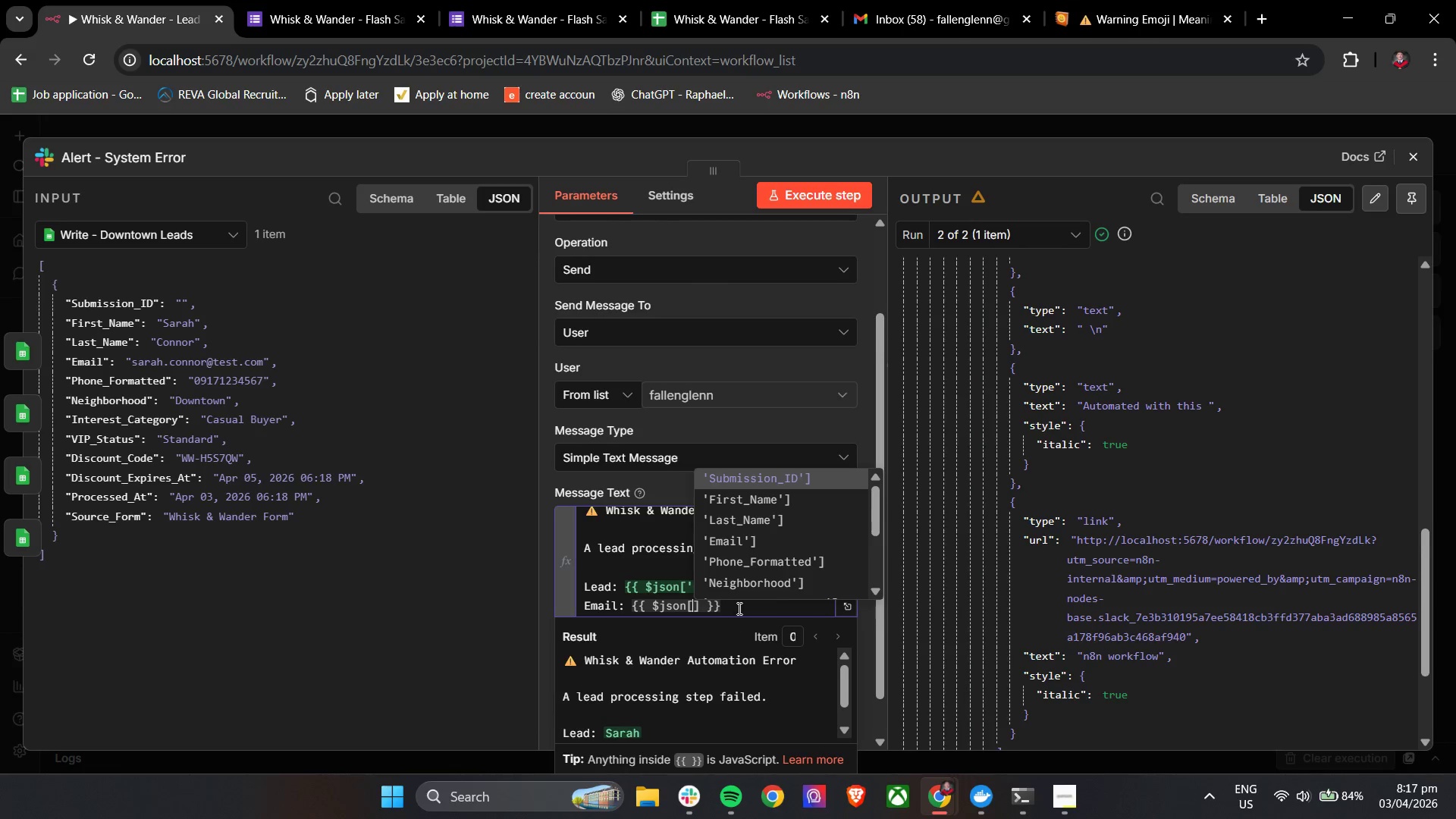 
key(ArrowDown)
 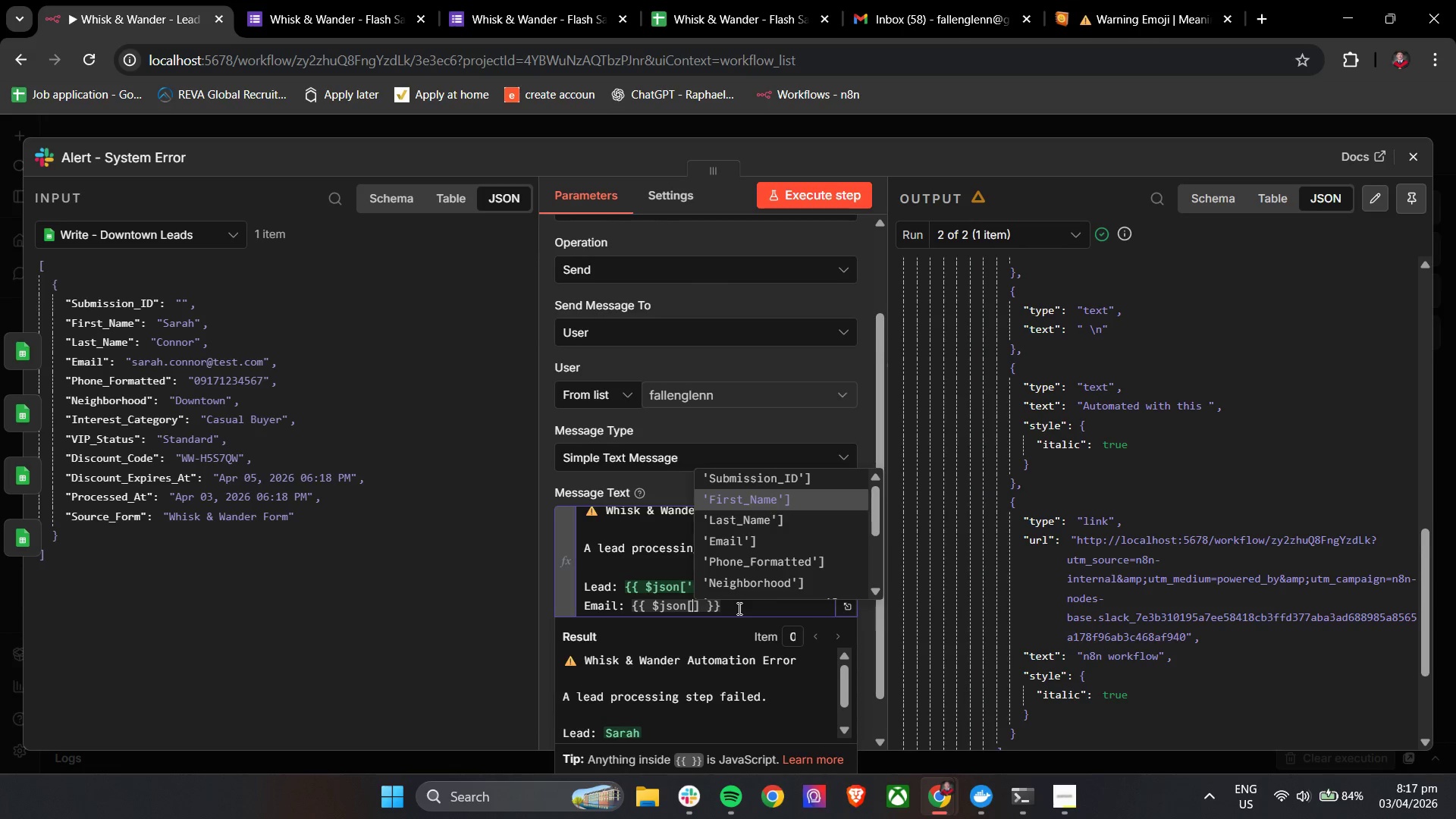 
key(ArrowDown)
 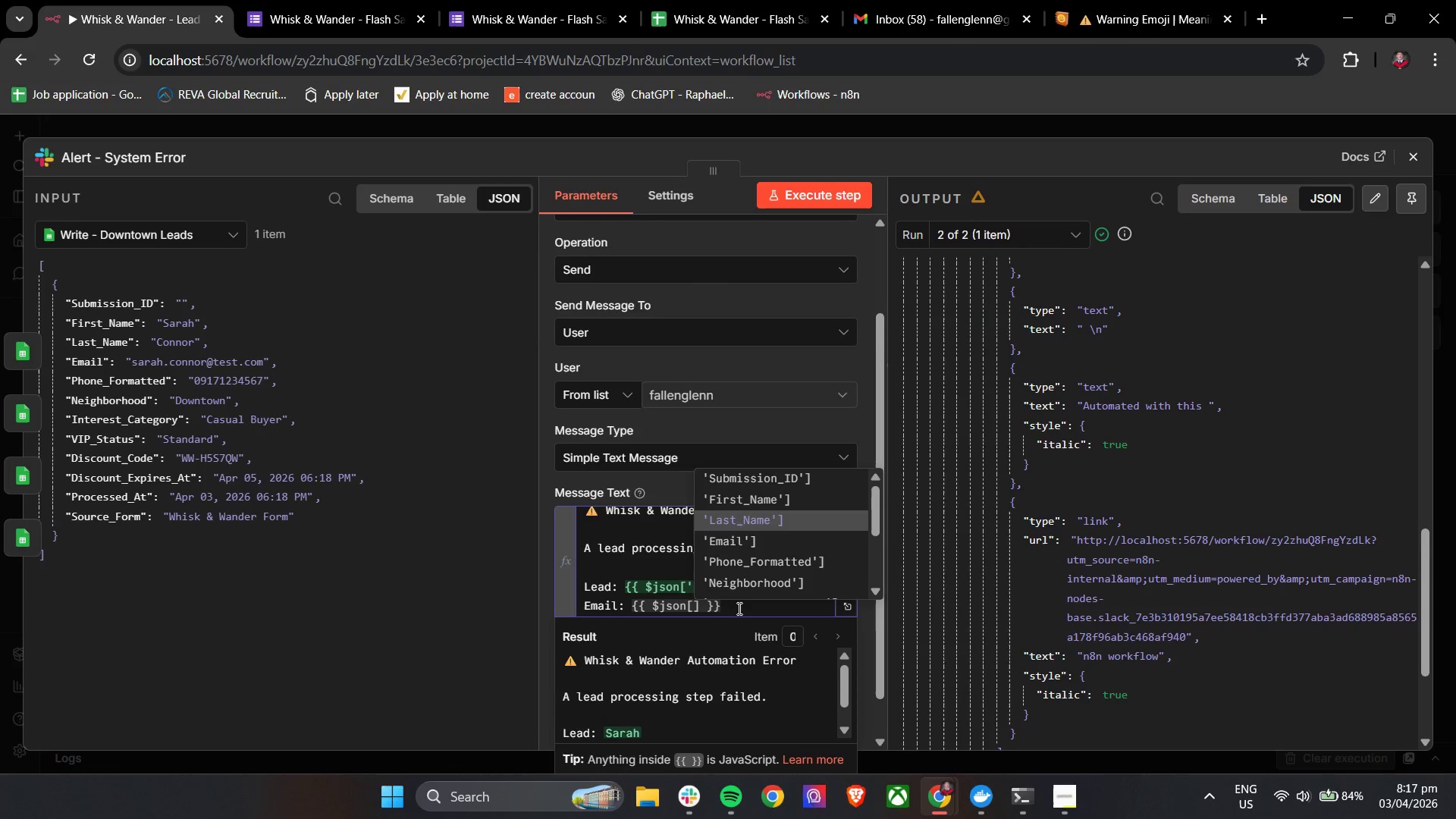 
key(ArrowDown)
 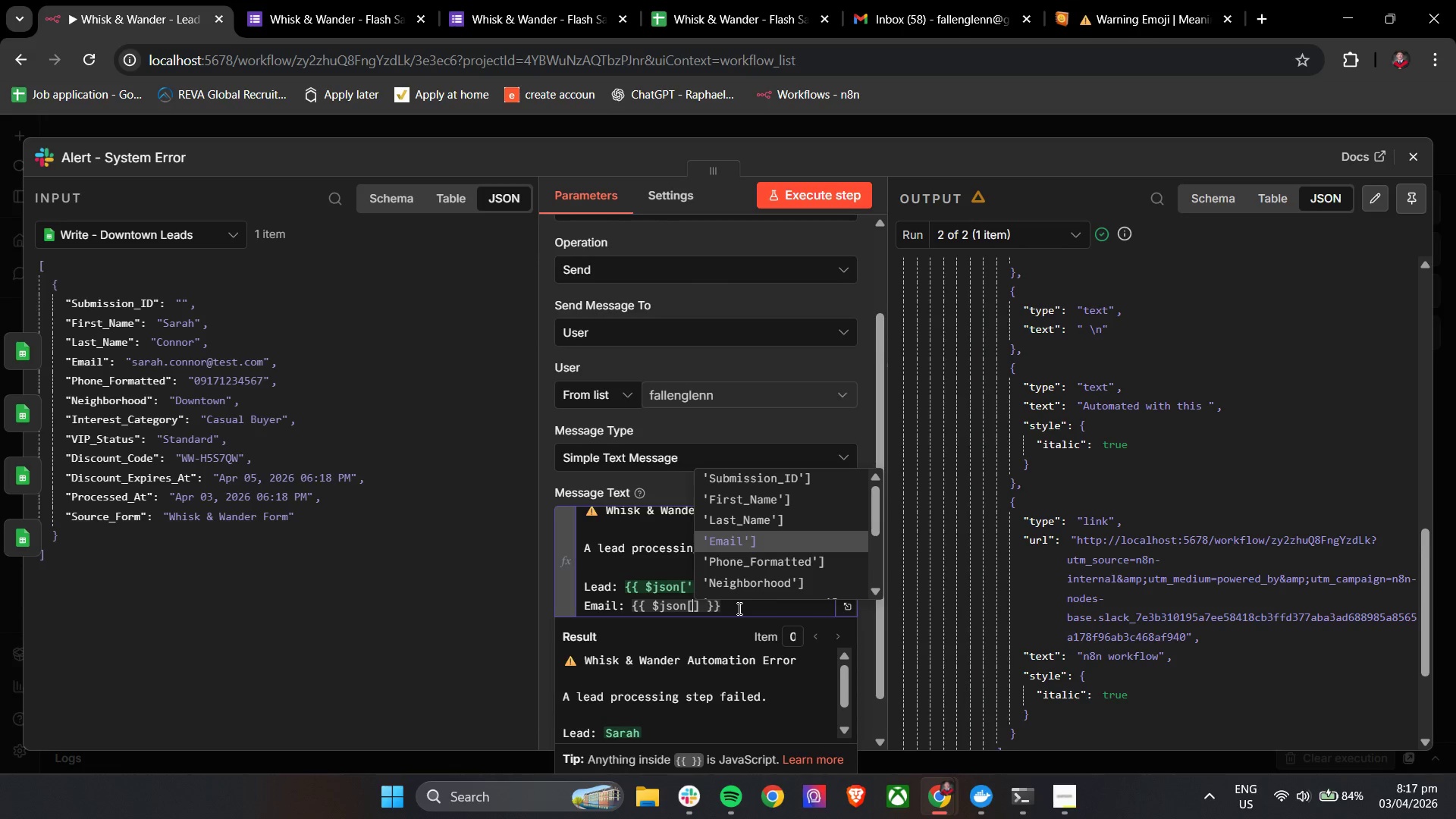 
key(Enter)
 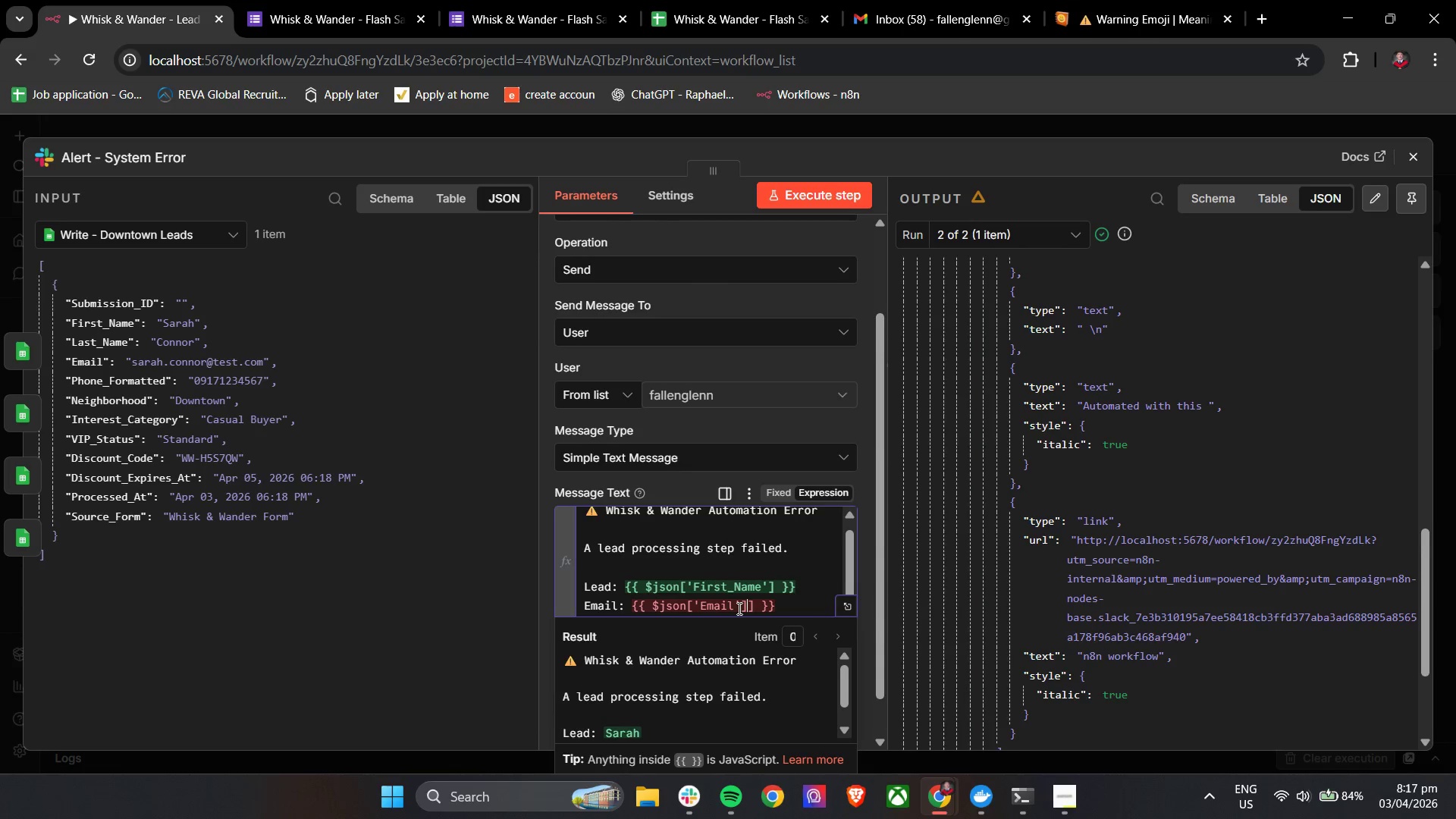 
key(Backspace)
 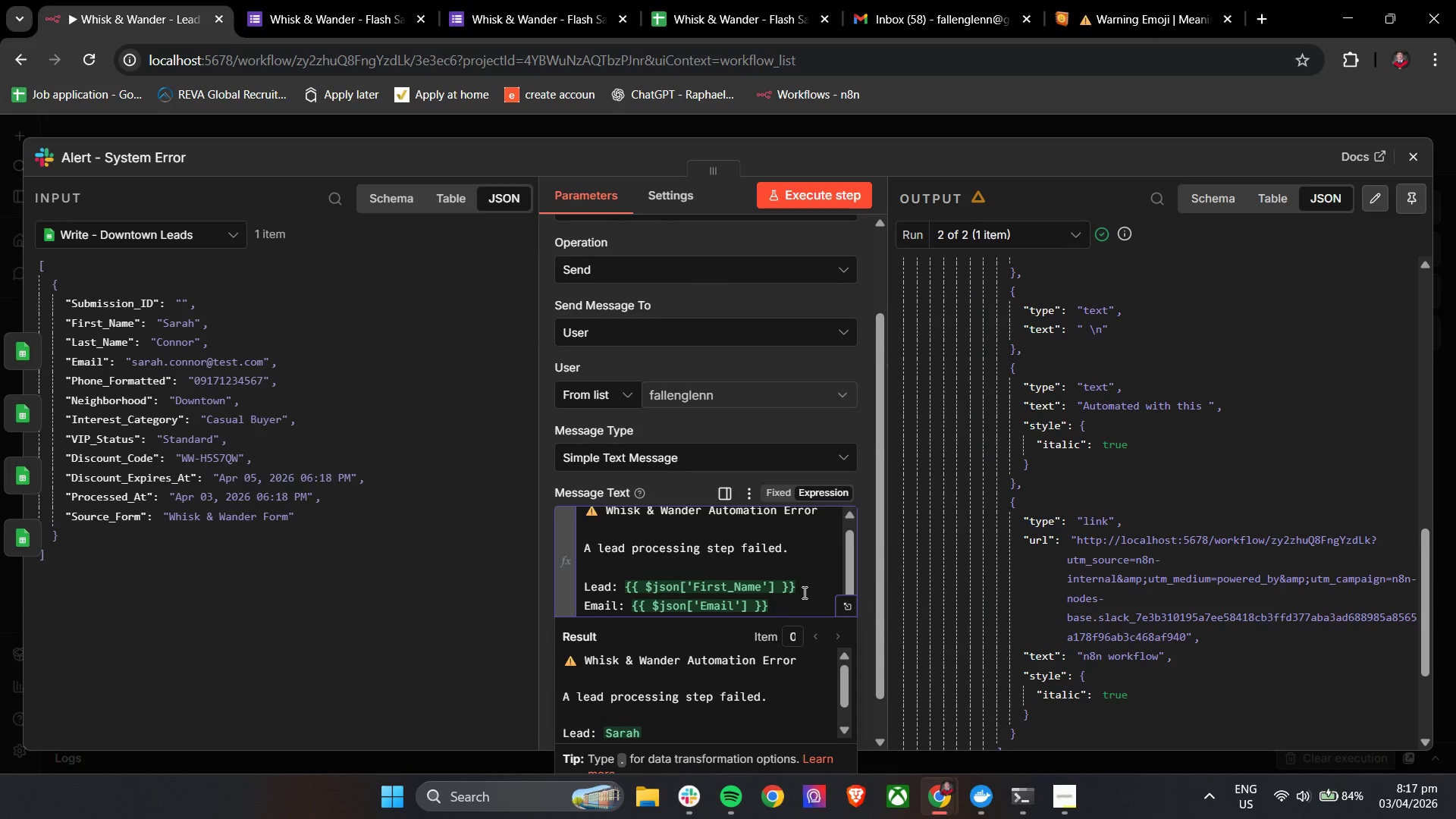 
key(Space)
 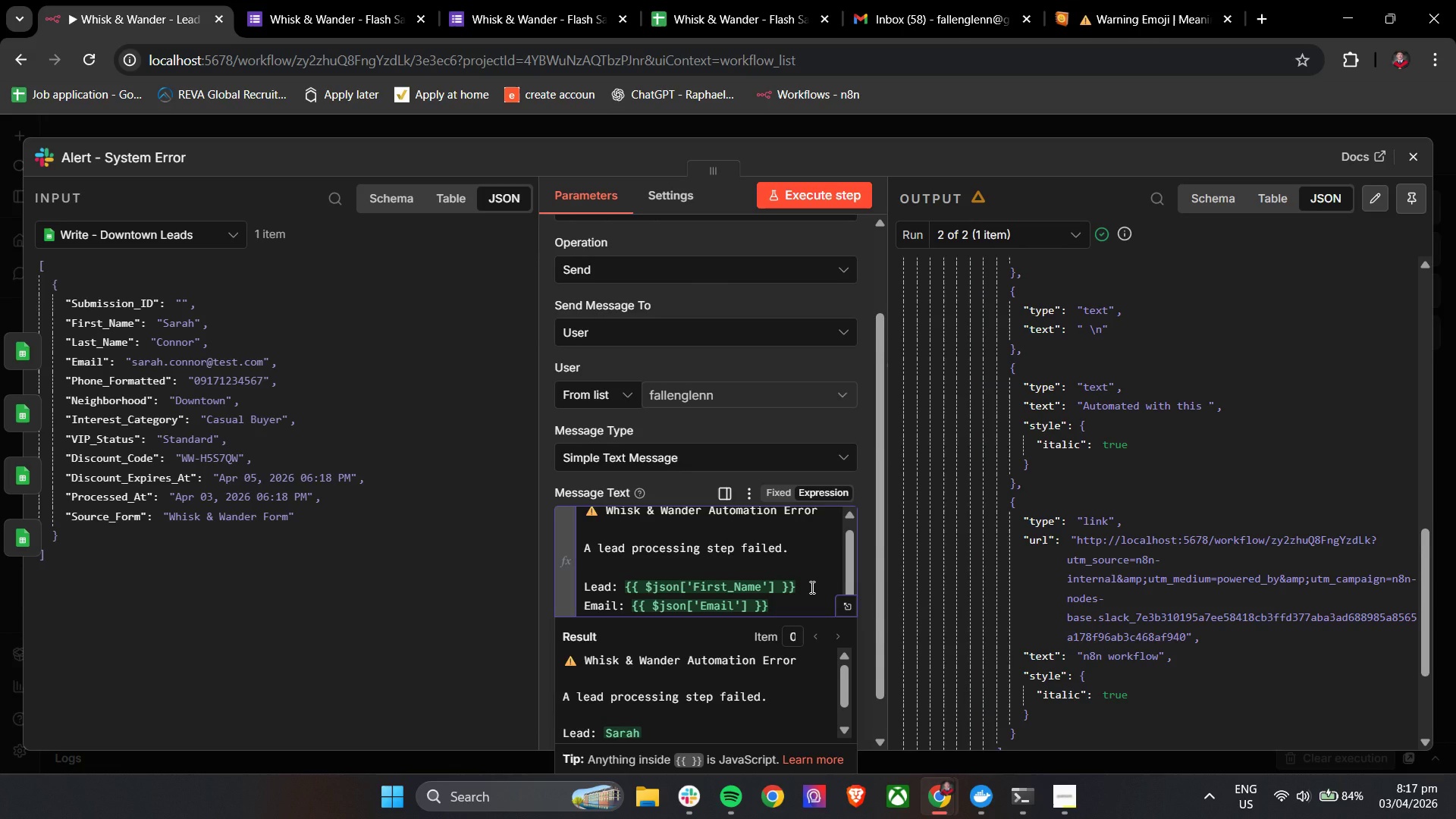 
key(Shift+BracketLeft)
 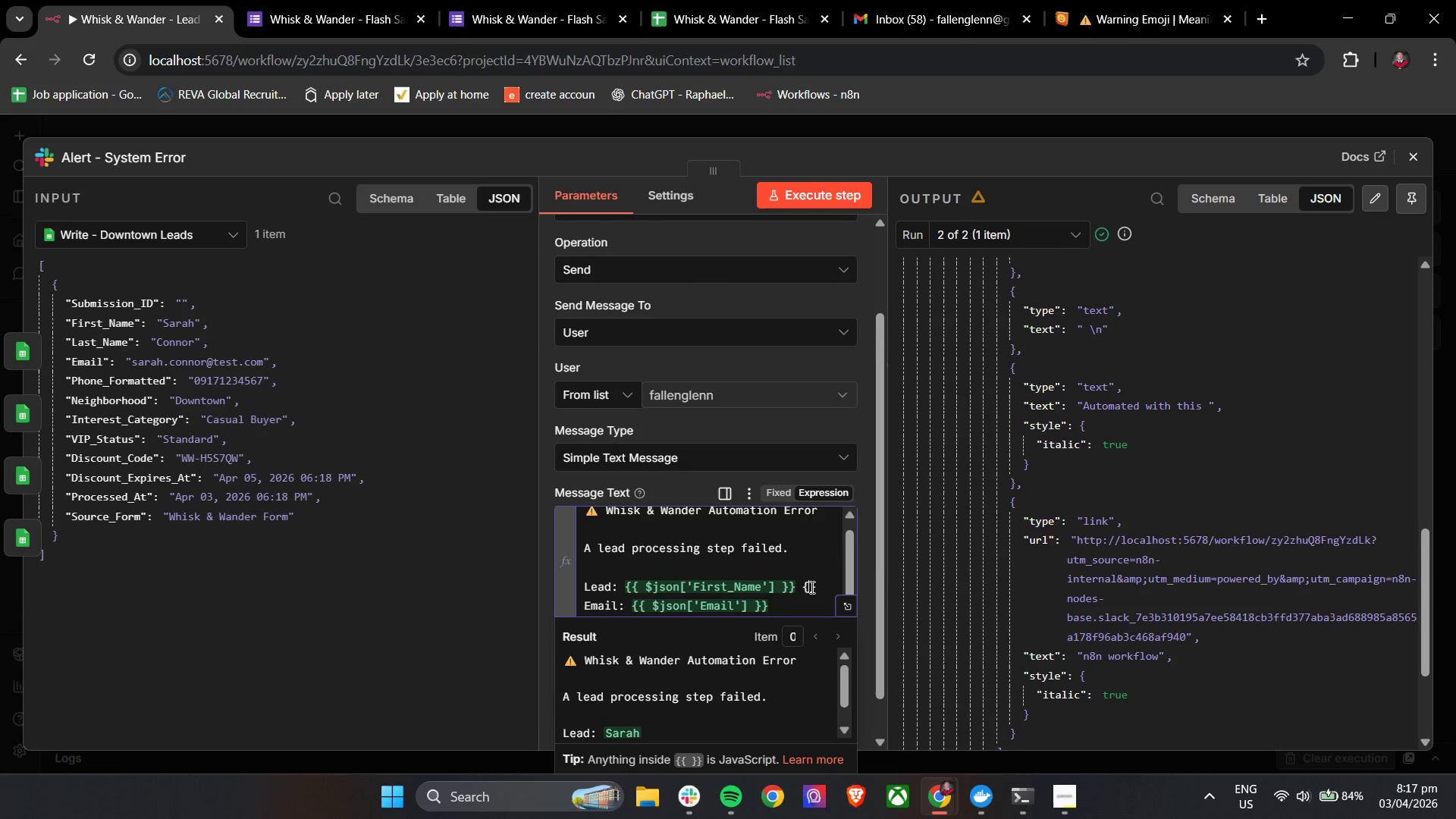 
key(Shift+BracketLeft)
 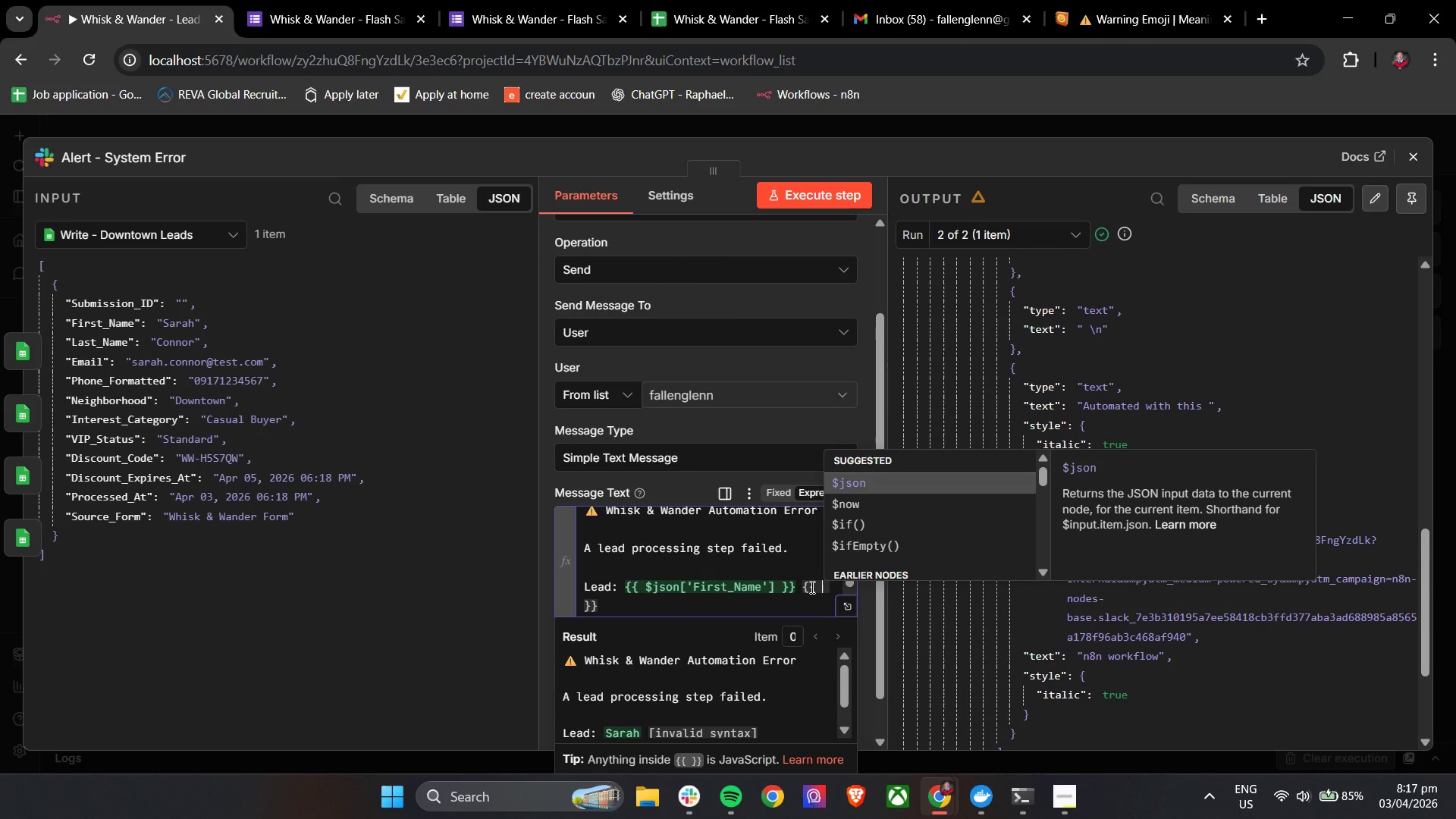 
key(Enter)
 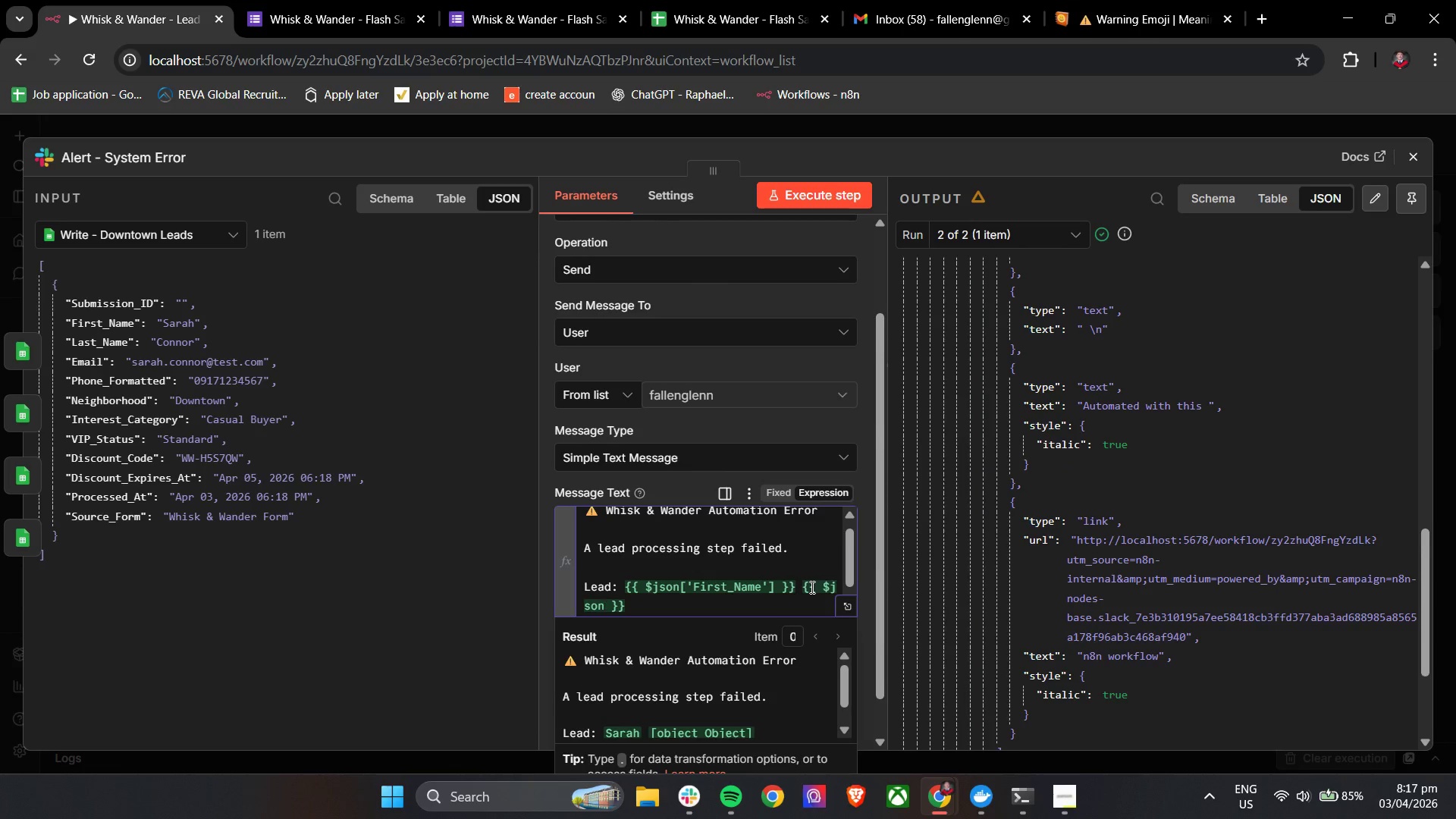 
key(BracketLeft)
 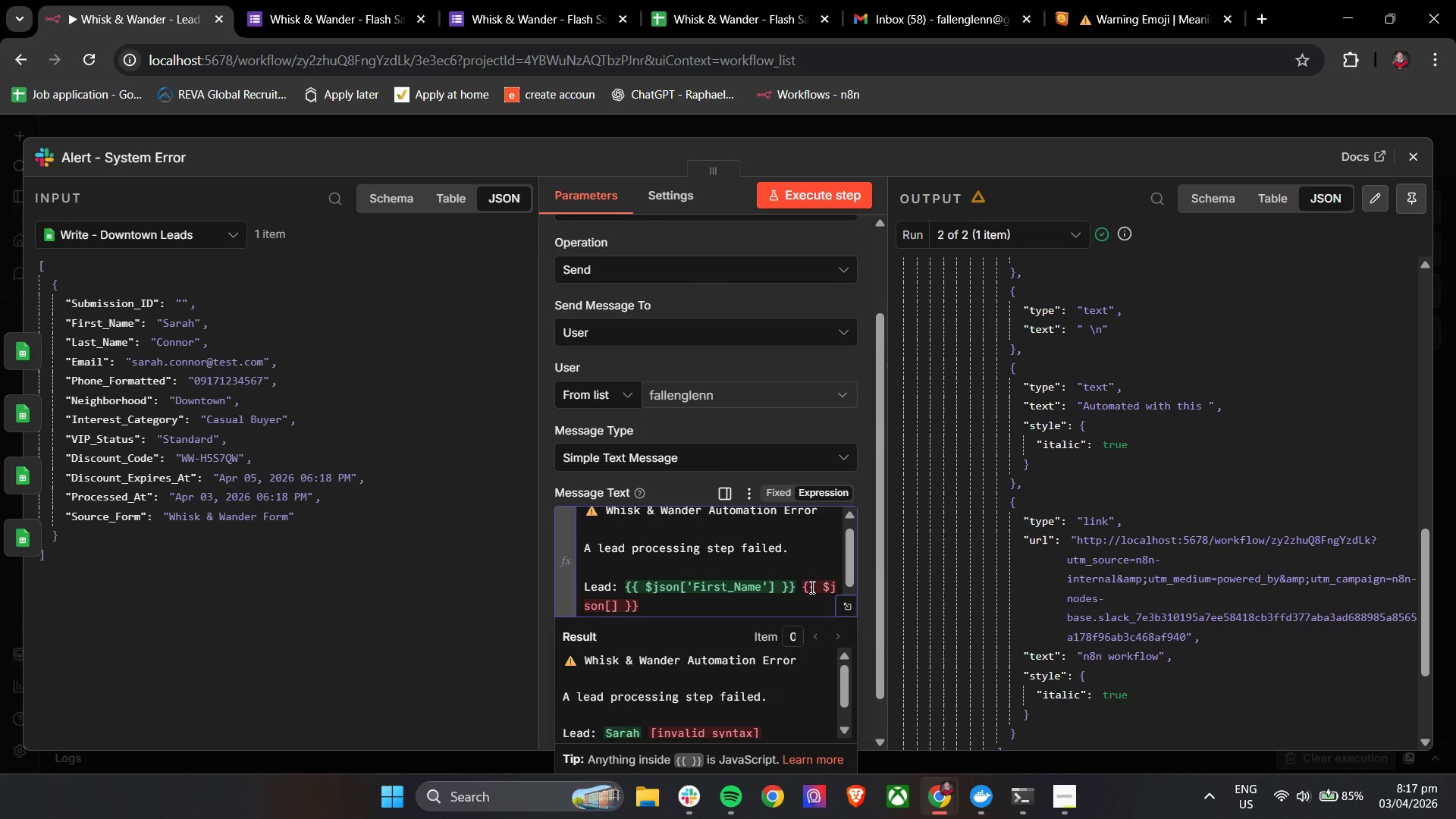 
type('Last_n)
key(Backspace)
type(Name)
 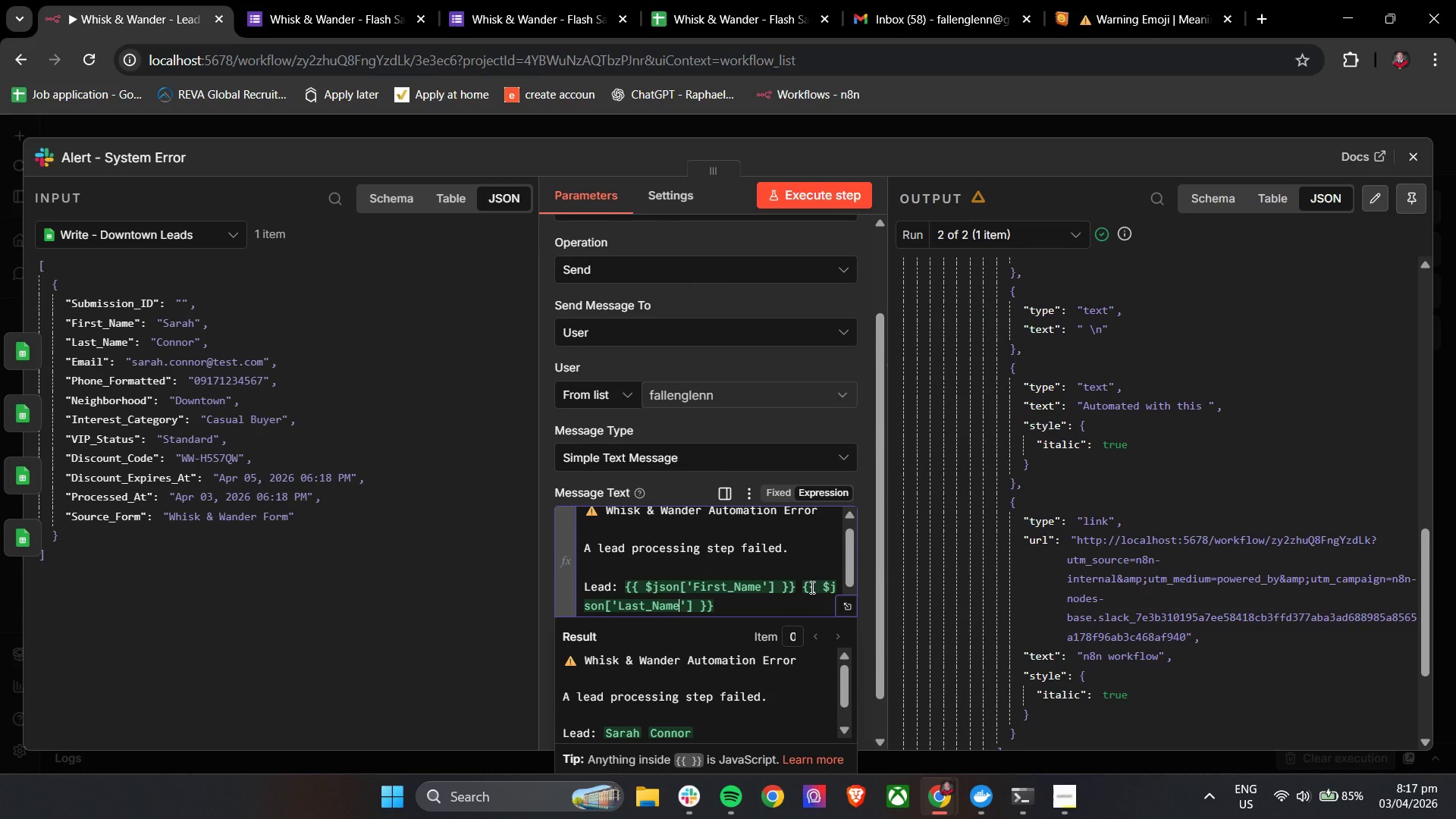 
scroll: coordinate [678, 689], scroll_direction: down, amount: 3.0
 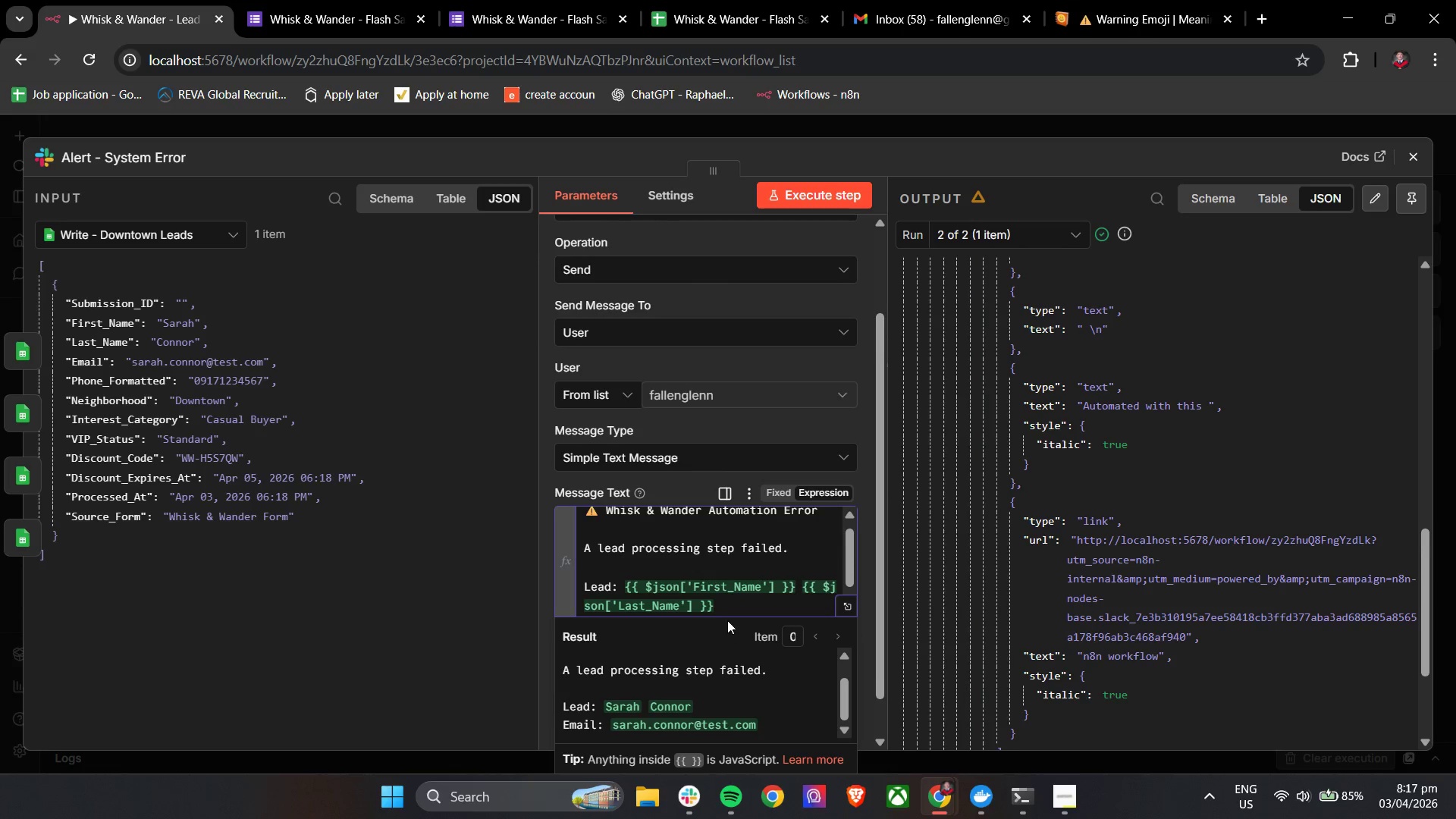 
left_click([733, 606])
 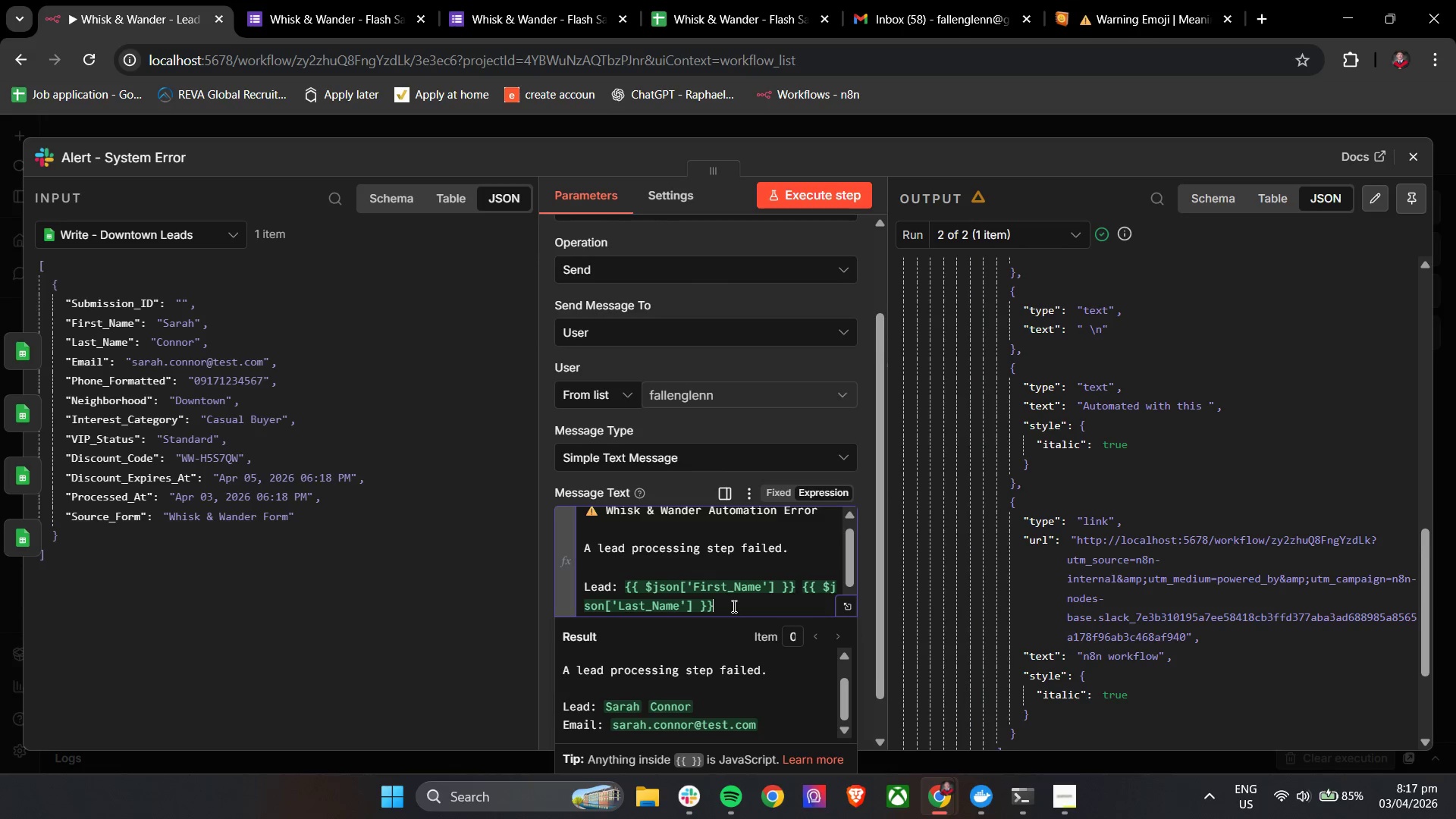 
scroll: coordinate [757, 590], scroll_direction: down, amount: 7.0
 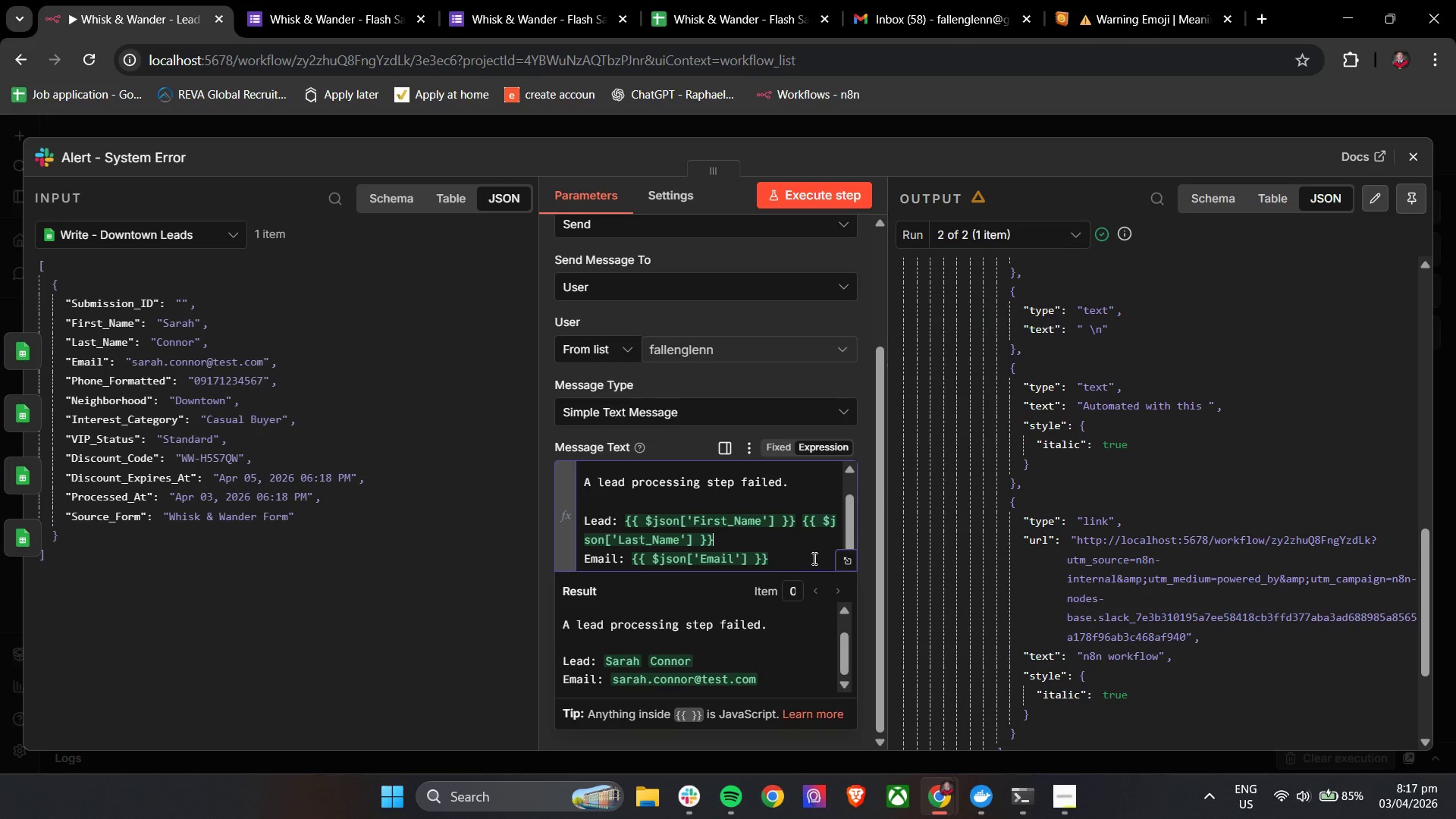 
left_click([802, 557])
 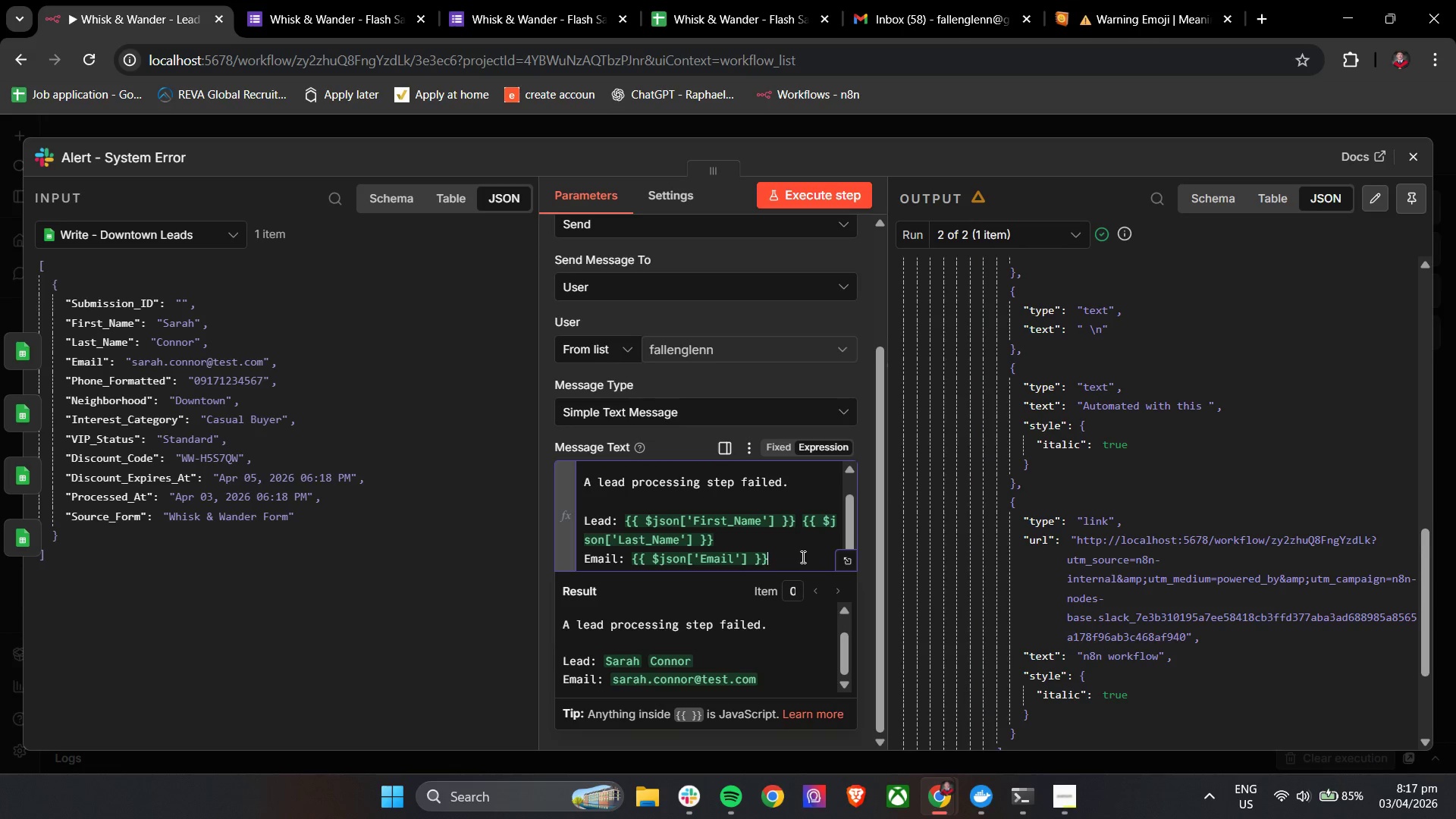 
key(ArrowDown)
 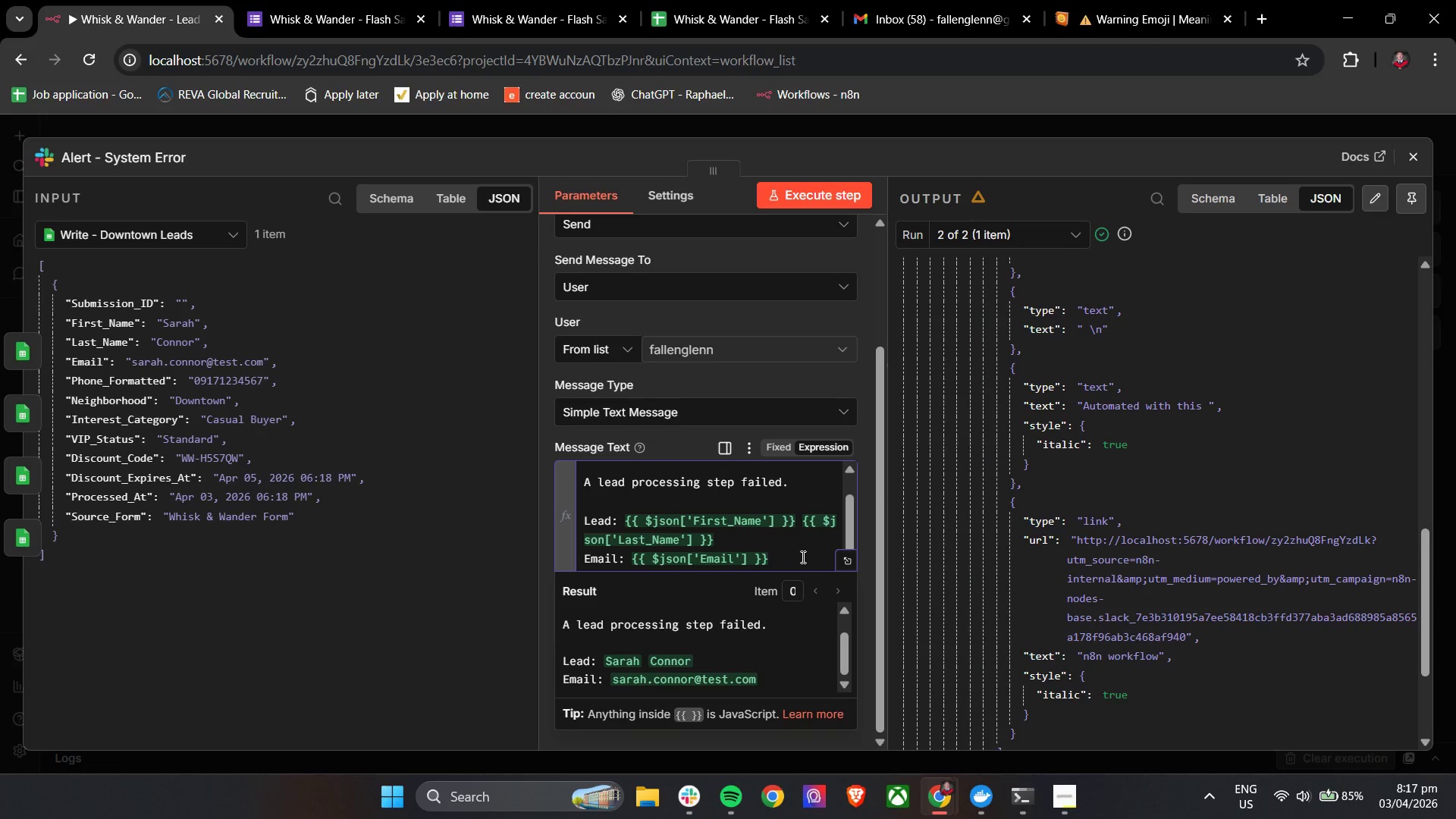 
key(ArrowDown)
 